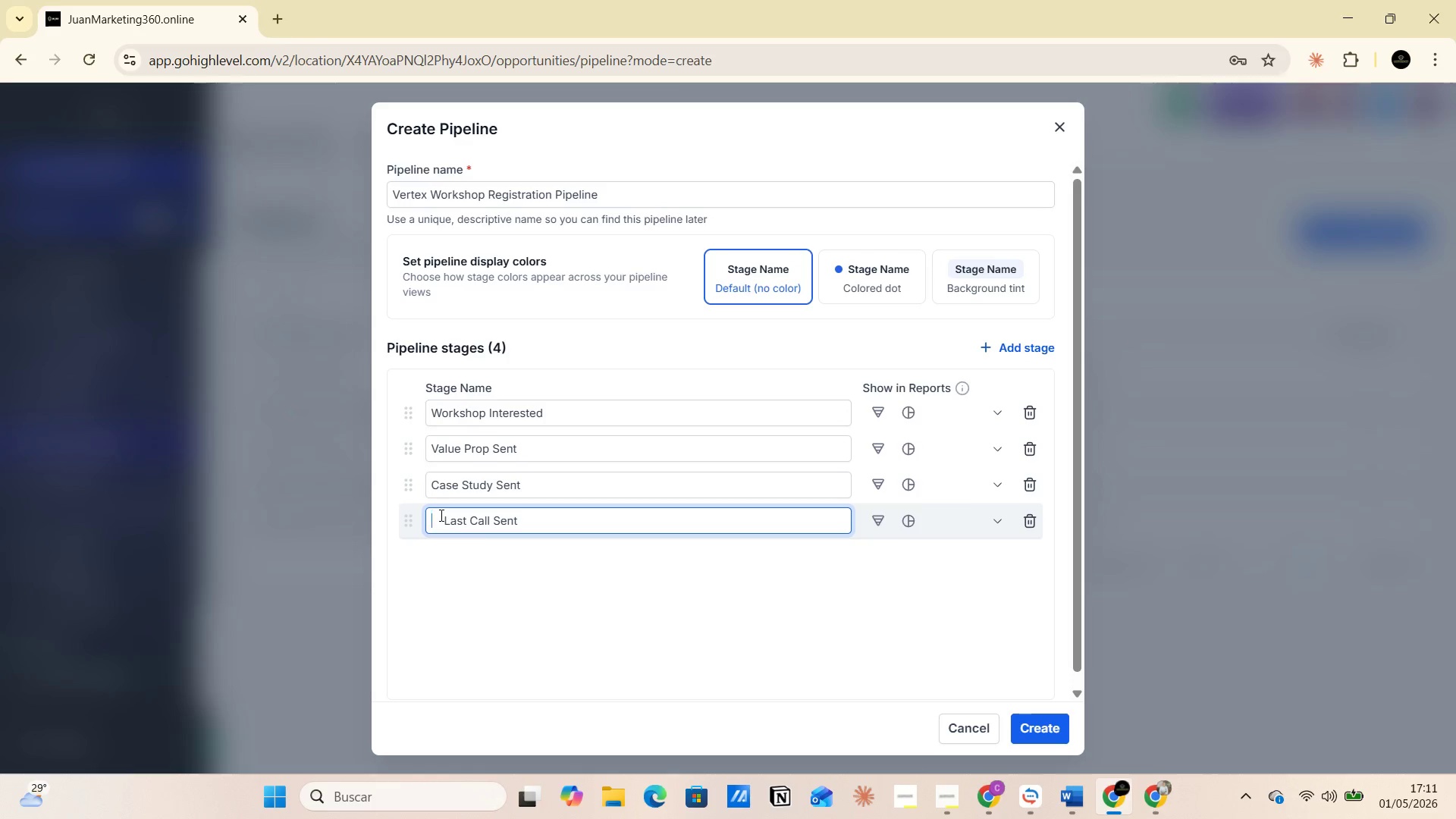 
key(Backspace)
 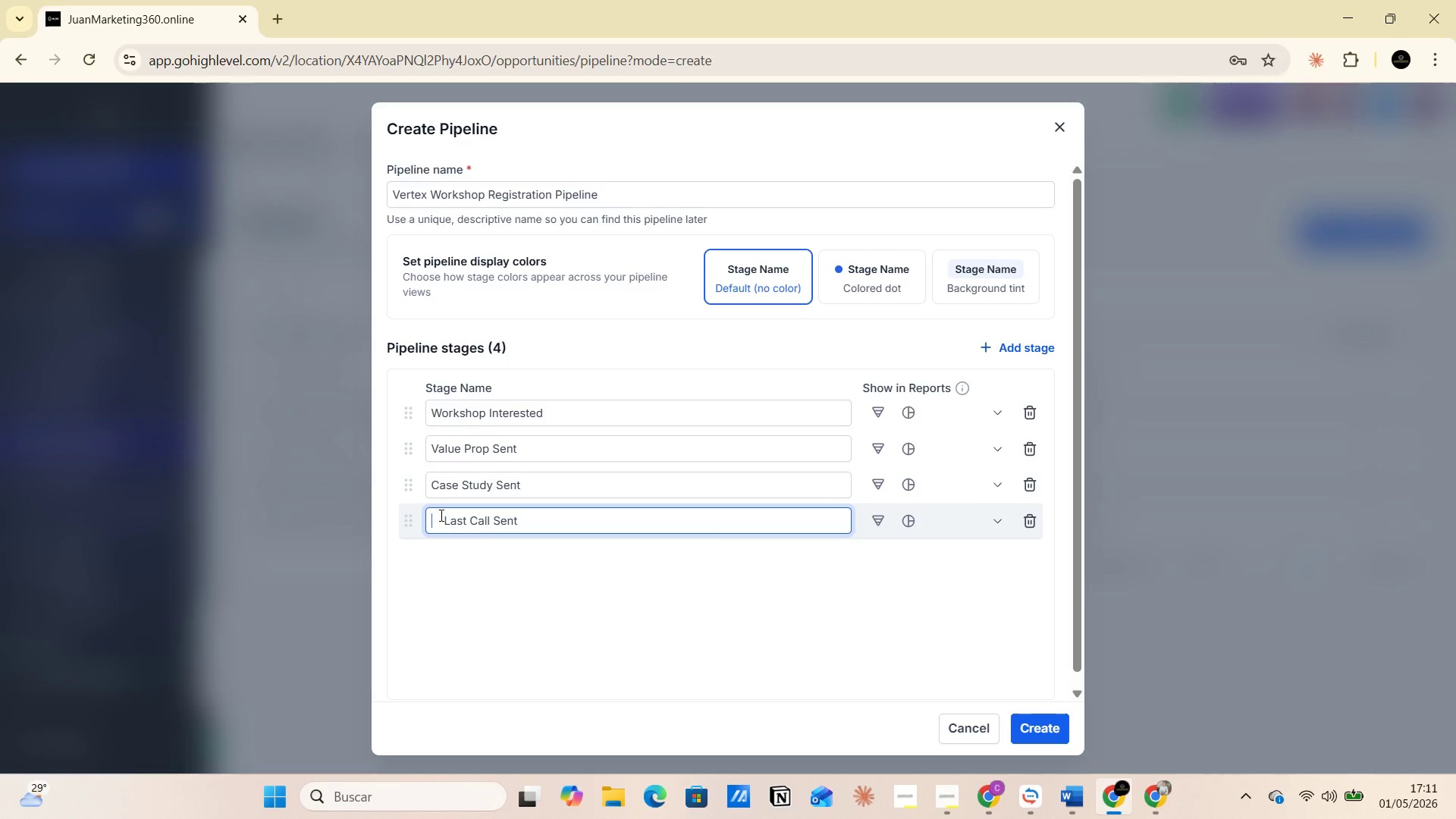 
key(Backspace)
 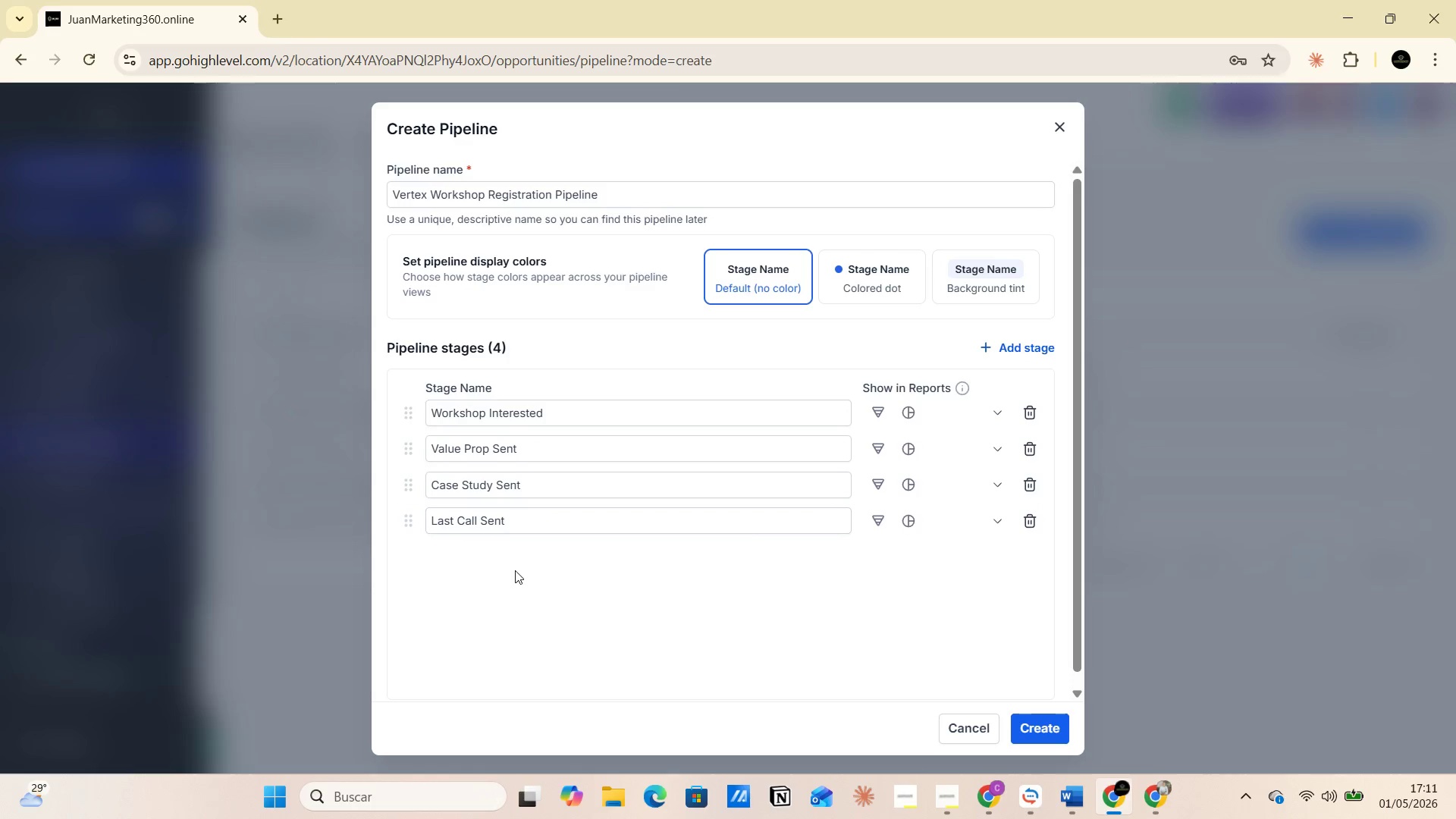 
key(Alt+AltLeft)
 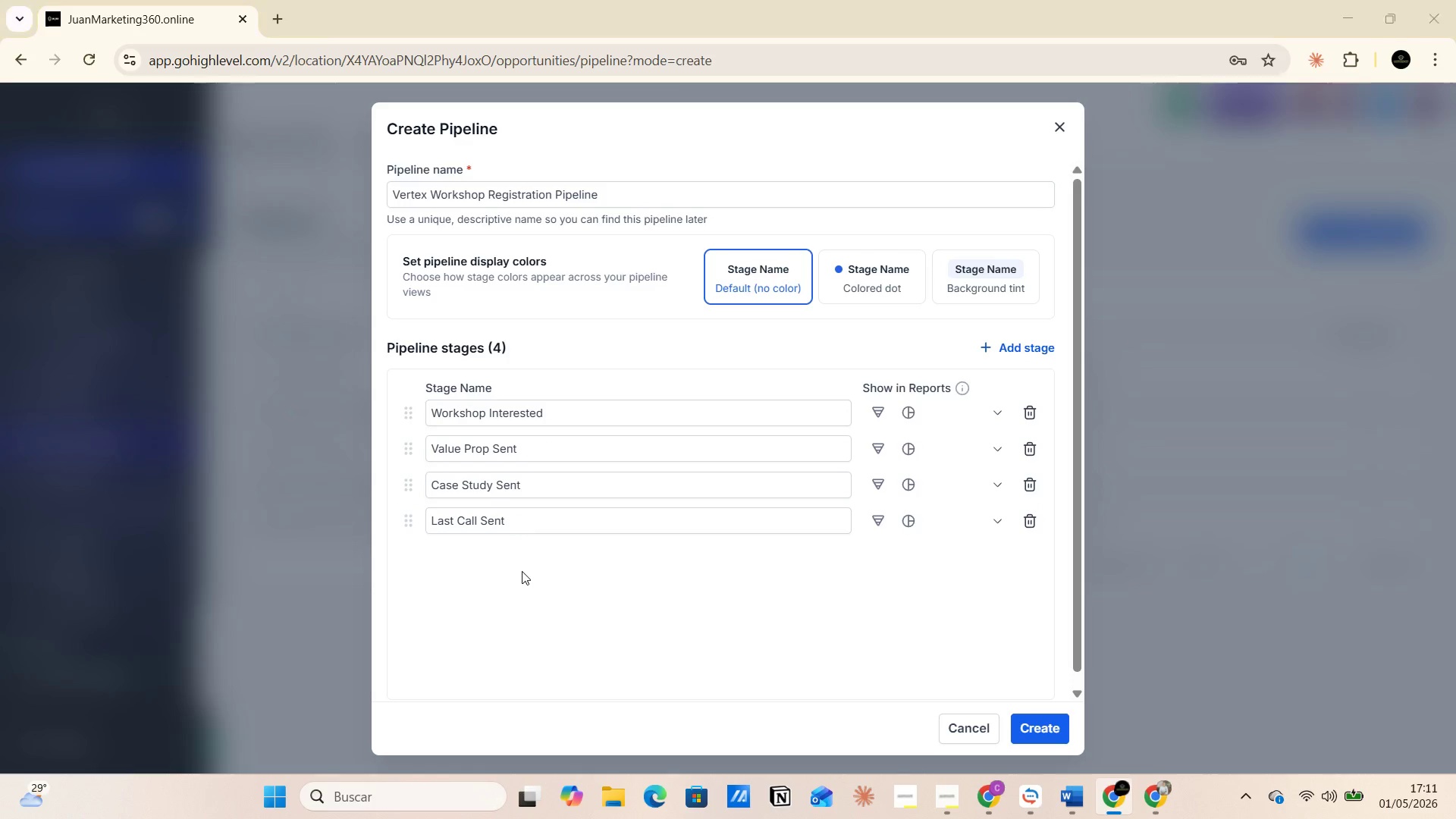 
key(Alt+Tab)
 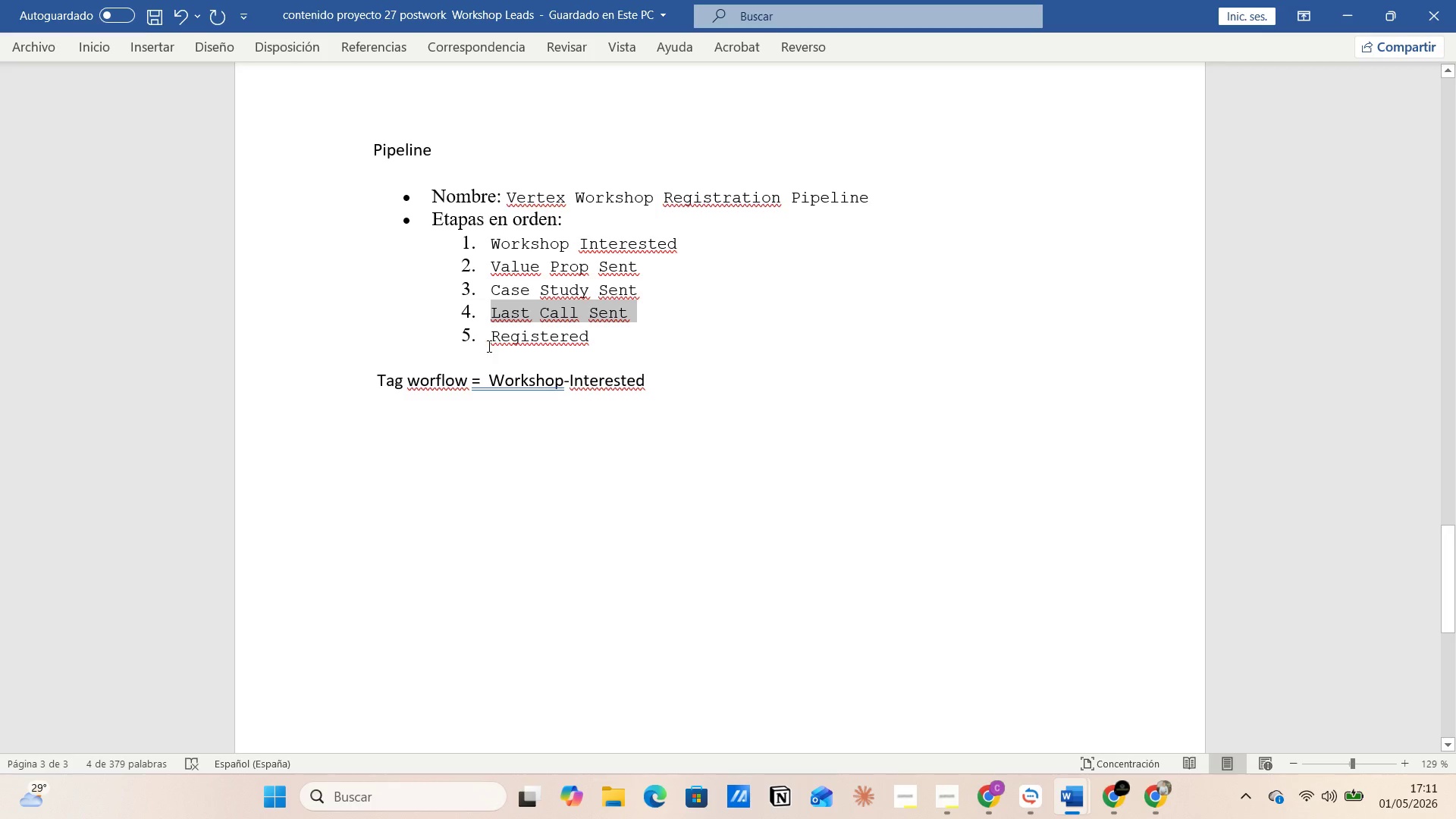 
left_click_drag(start_coordinate=[488, 338], to_coordinate=[587, 345])
 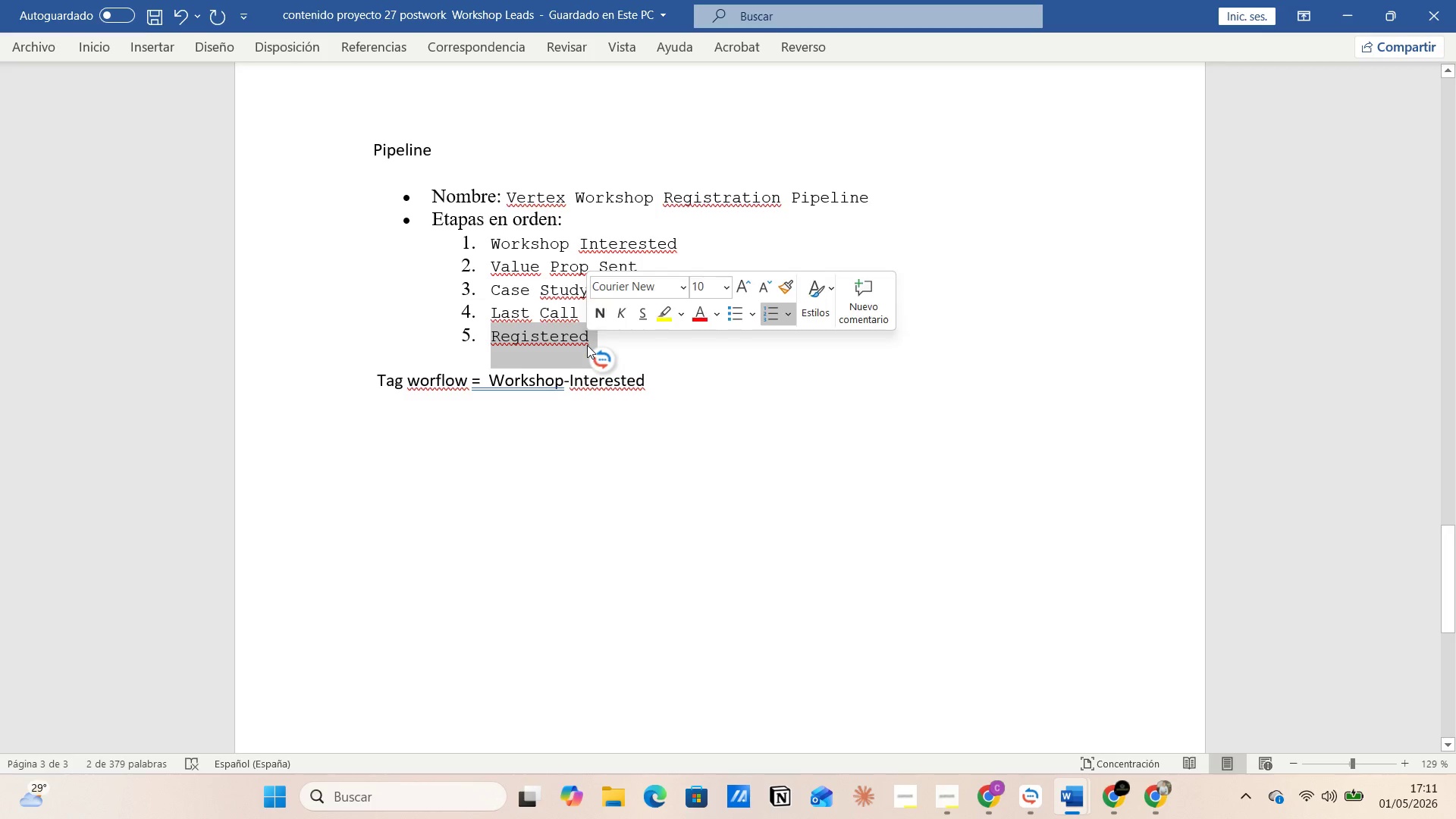 
key(Control+C)
 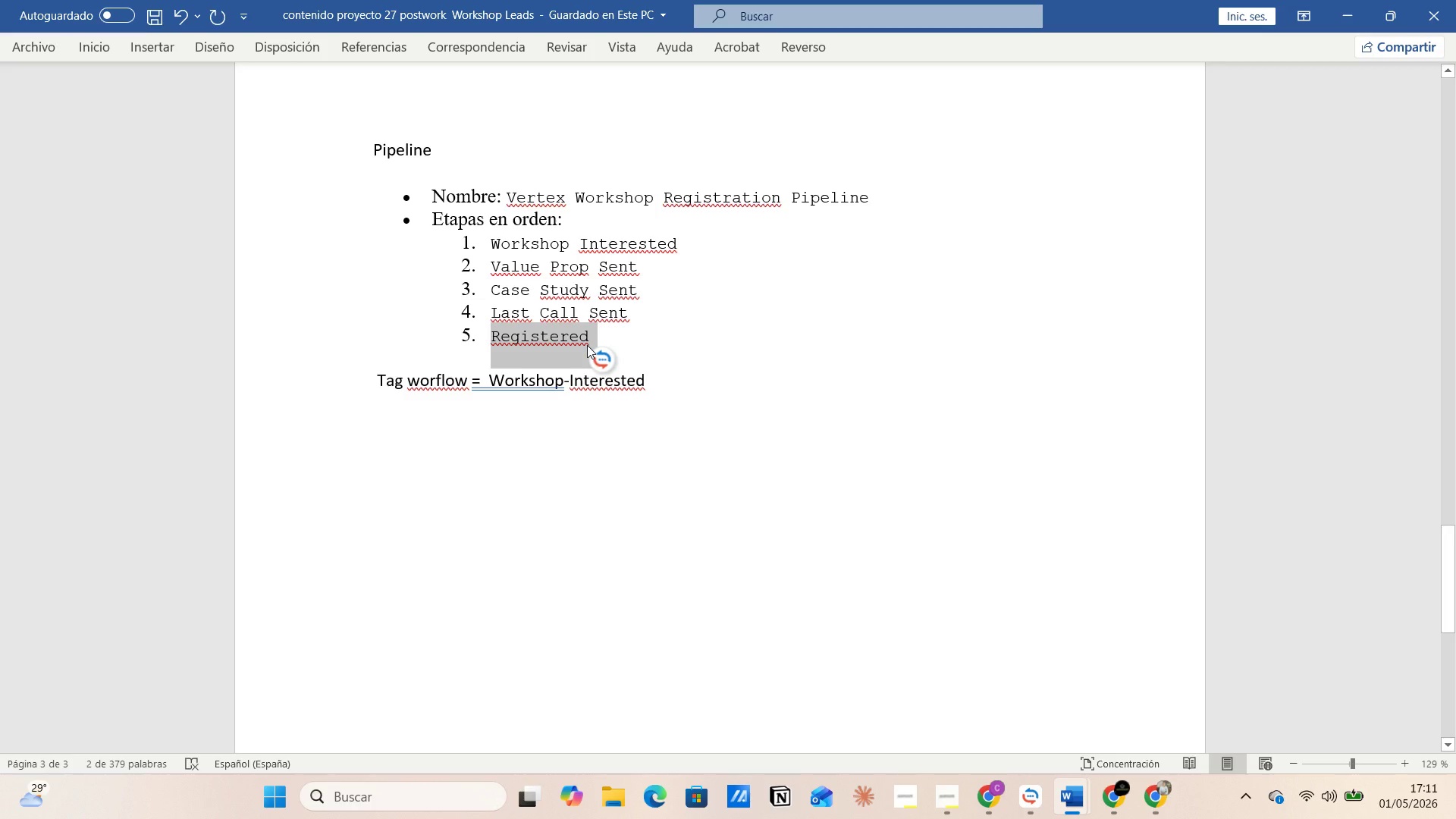 
key(Alt+Tab)
 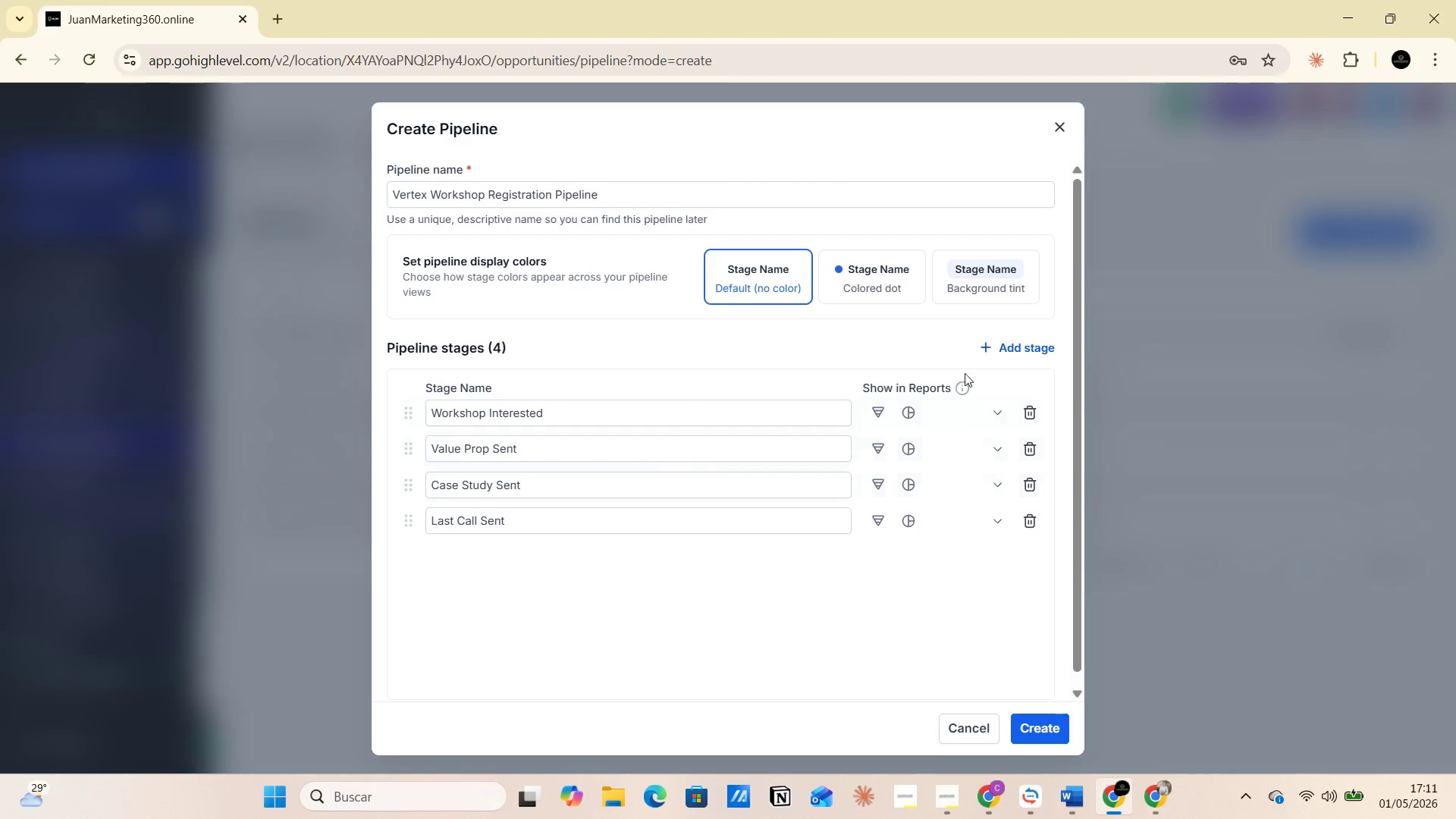 
left_click([1012, 347])
 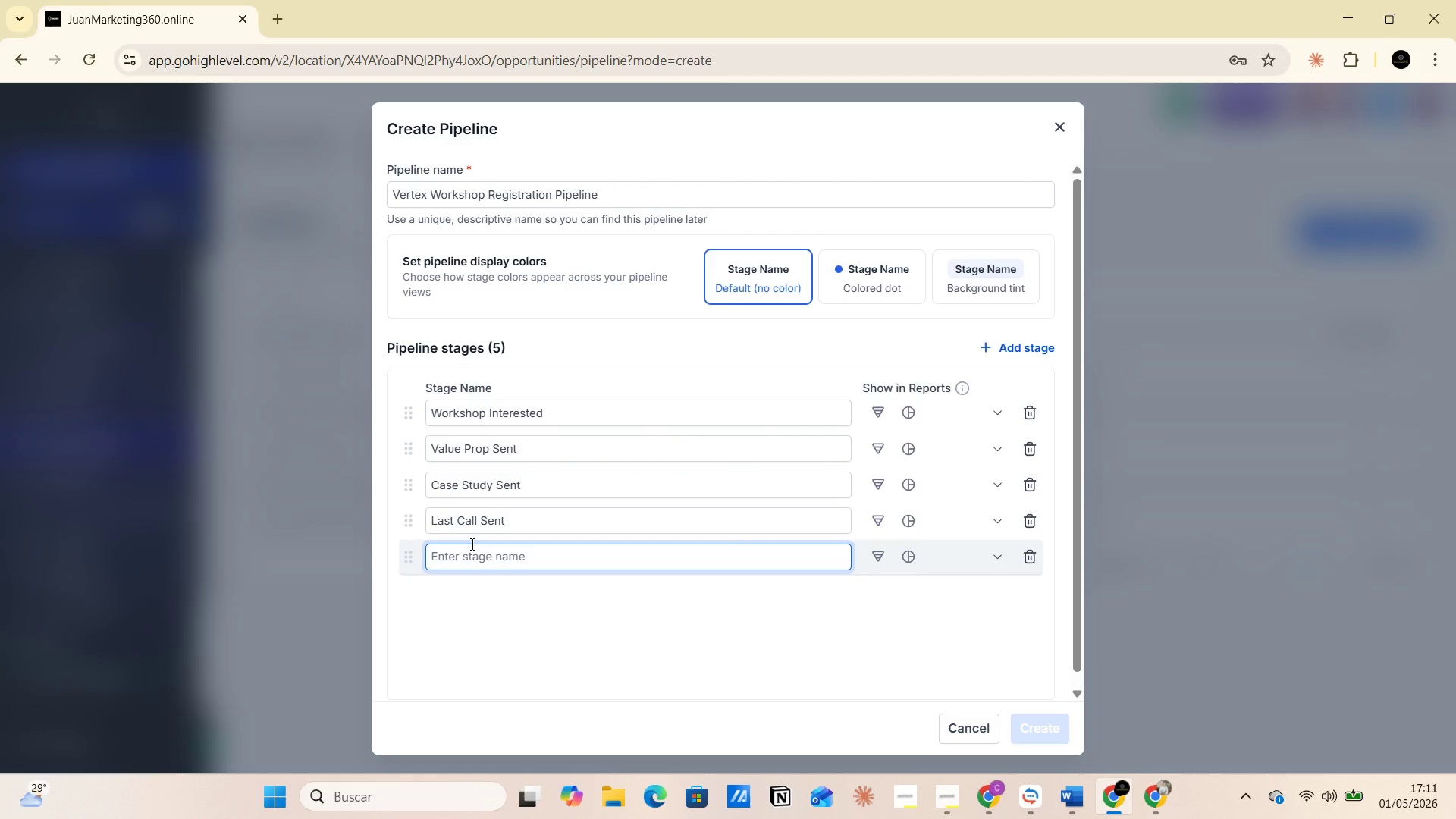 
left_click([457, 559])
 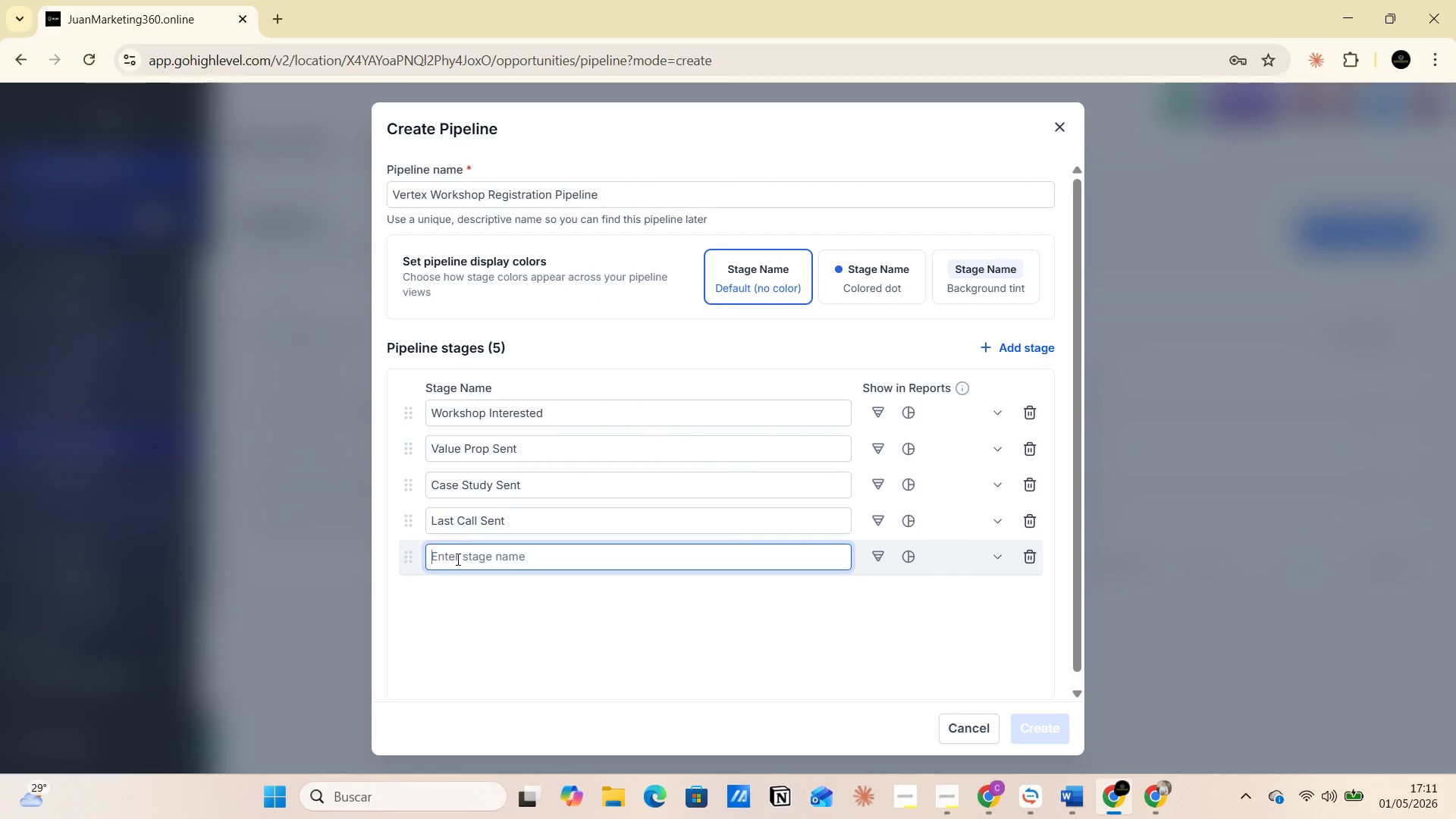 
key(Control+V)
 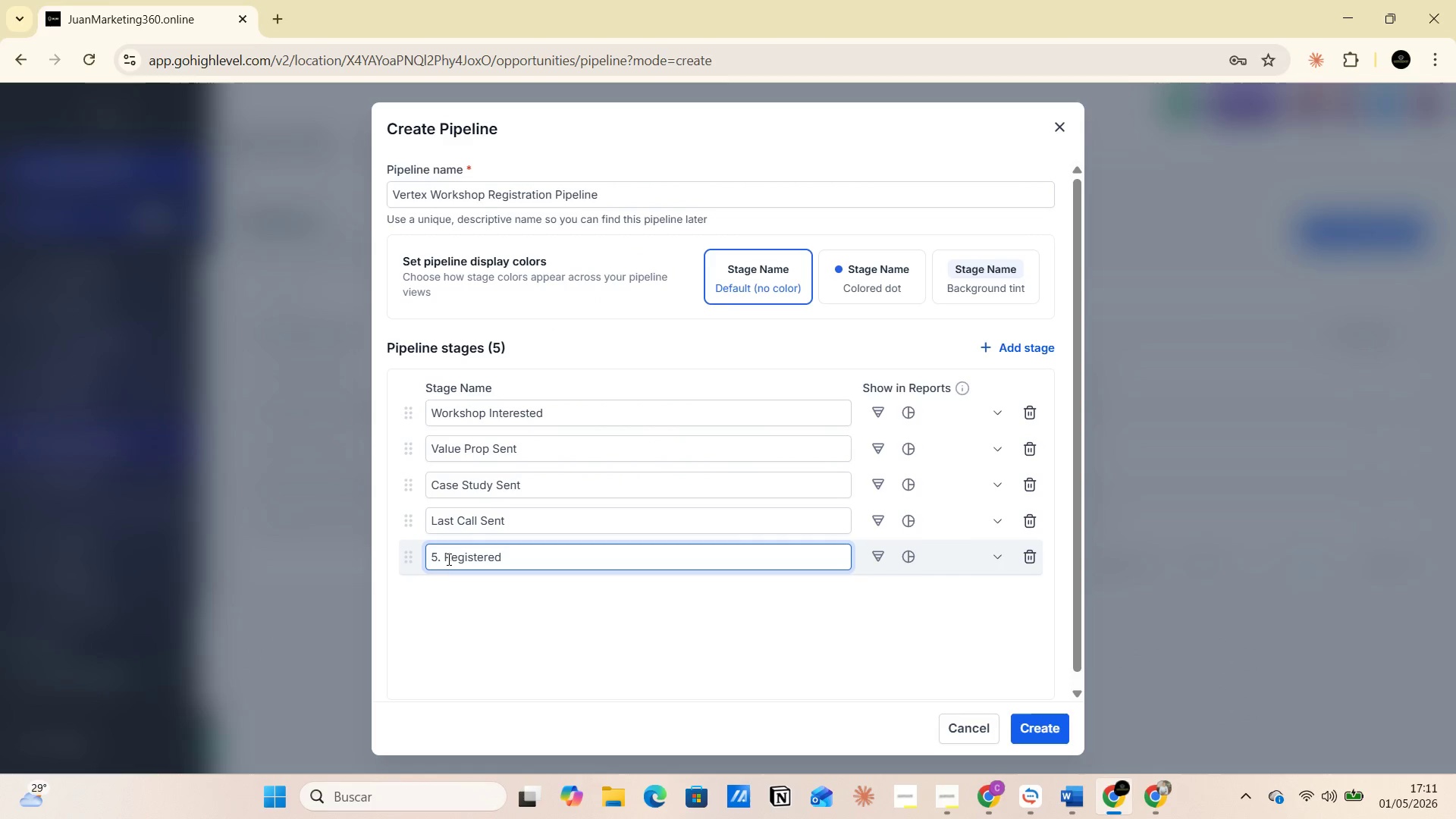 
left_click([447, 555])
 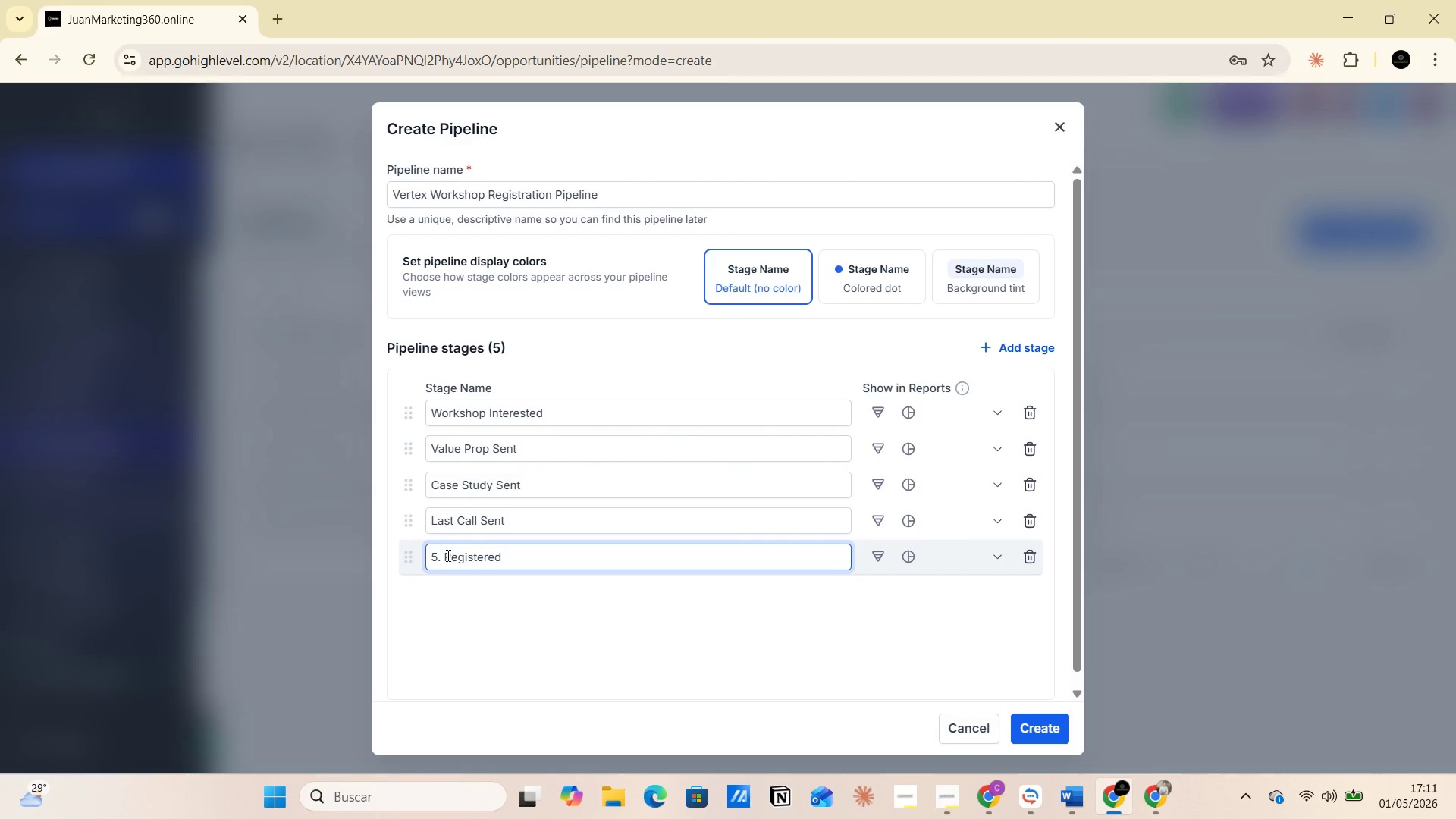 
key(Backspace)
 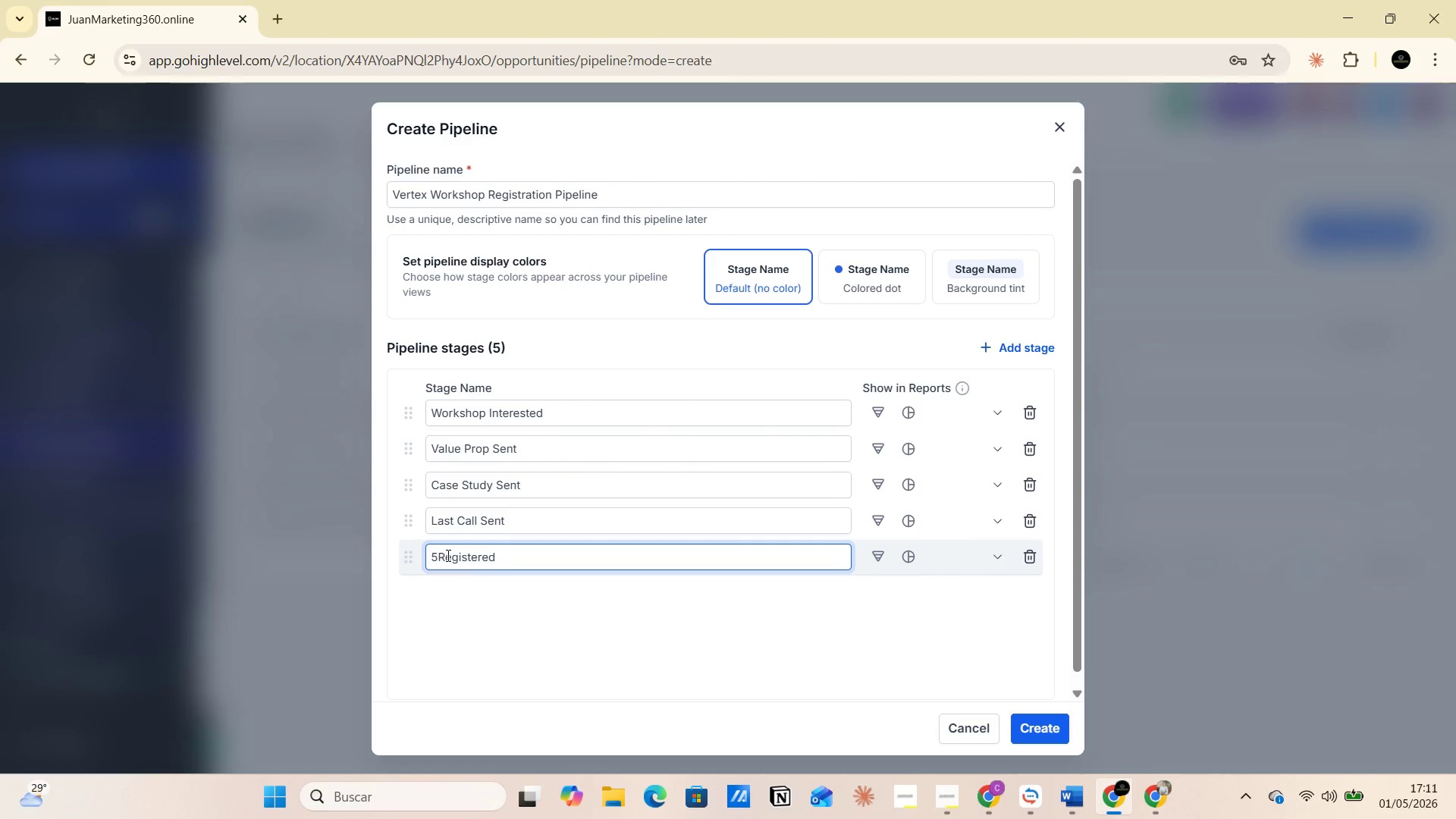 
key(Backspace)
 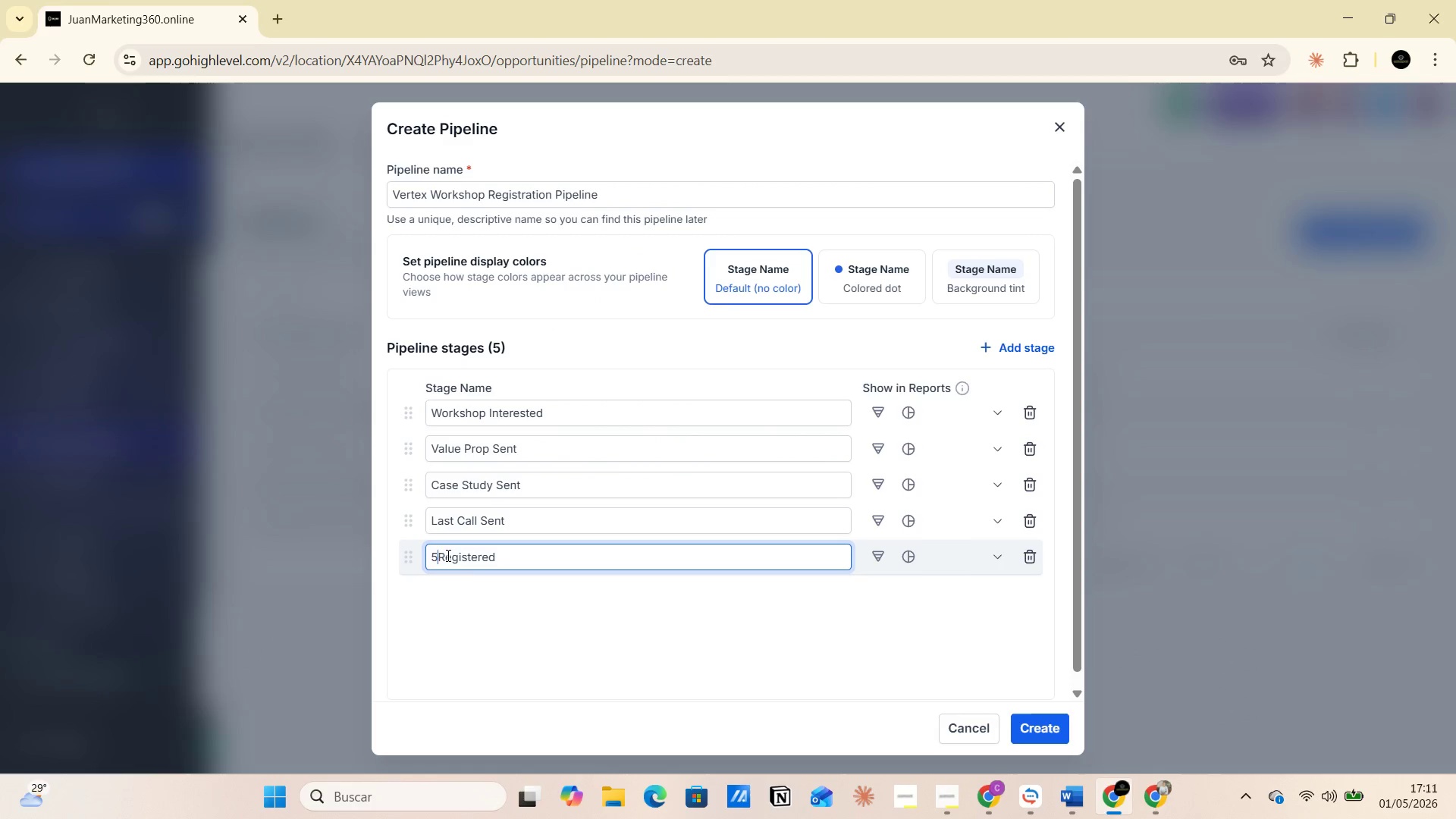 
key(Backspace)
 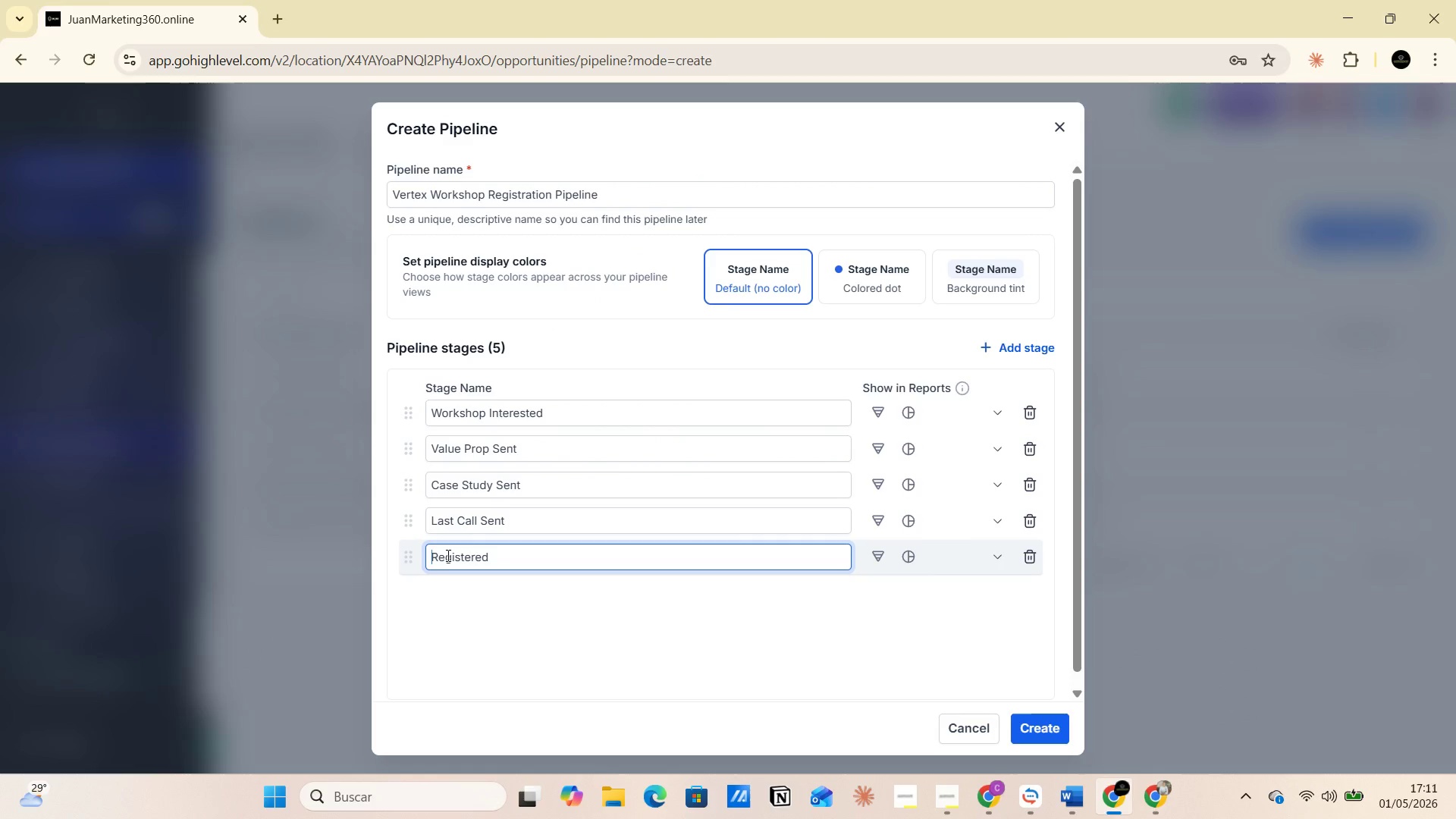 
key(Backspace)
 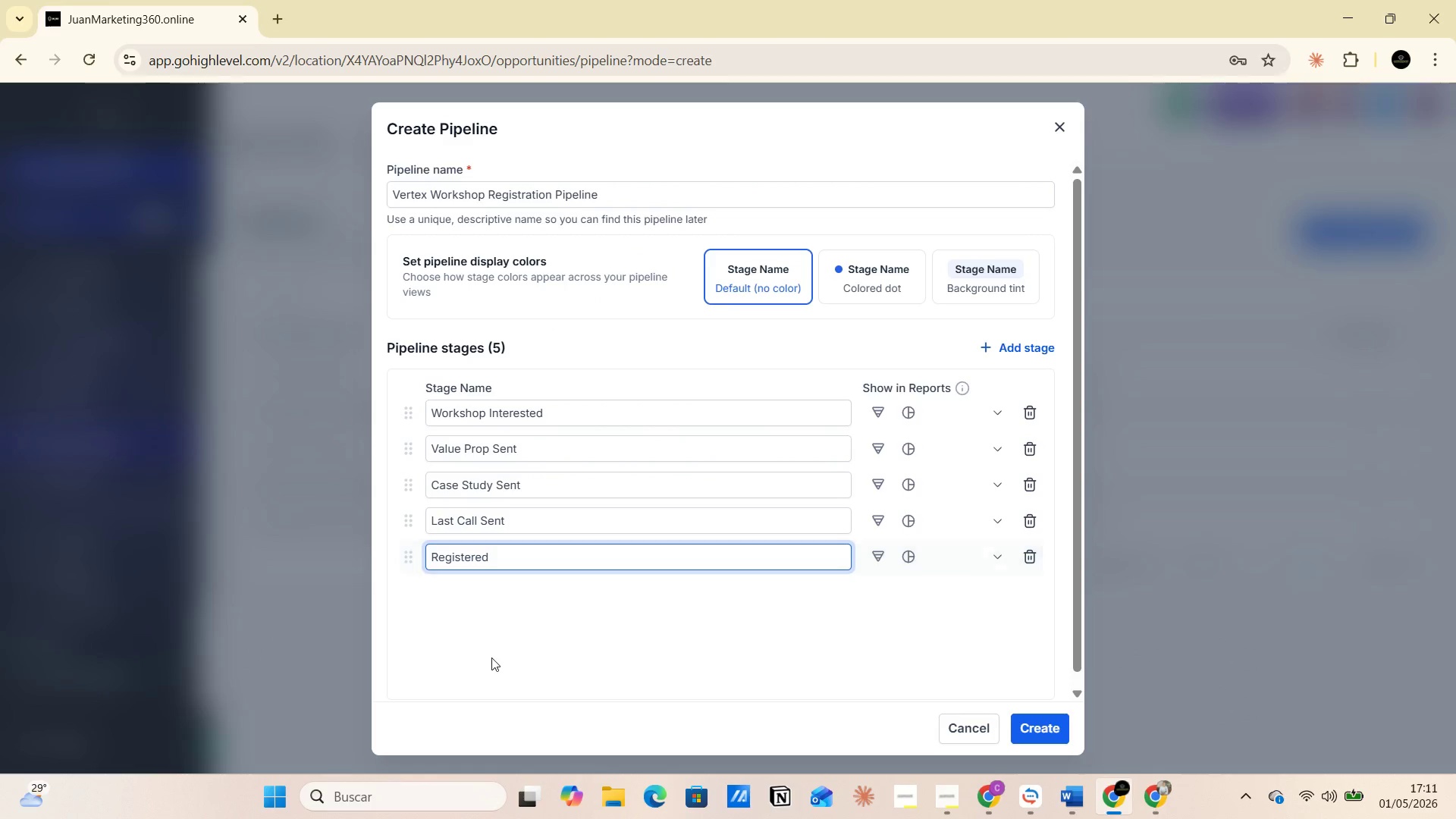 
left_click([491, 657])
 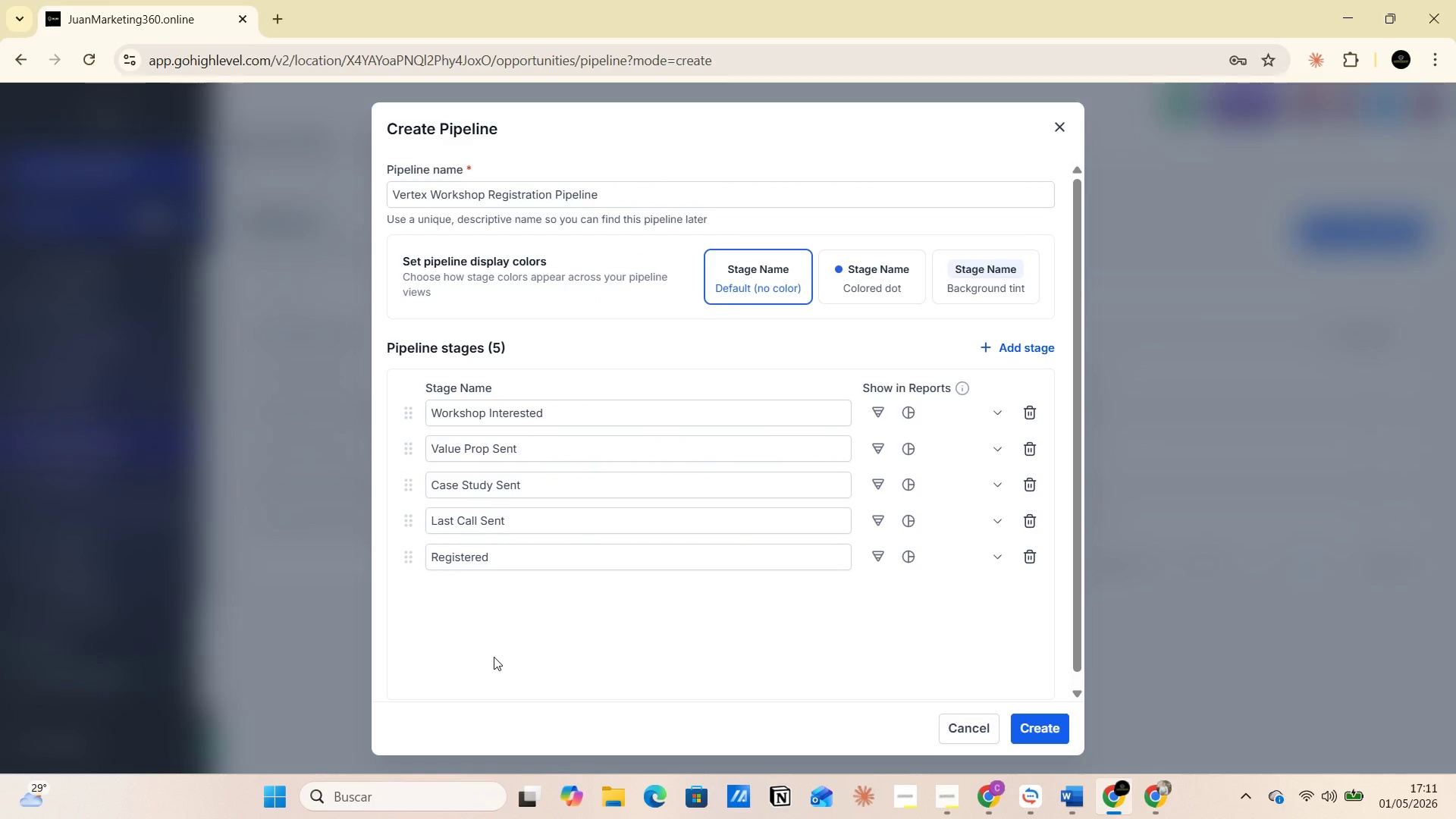 
key(PrintScreen)
 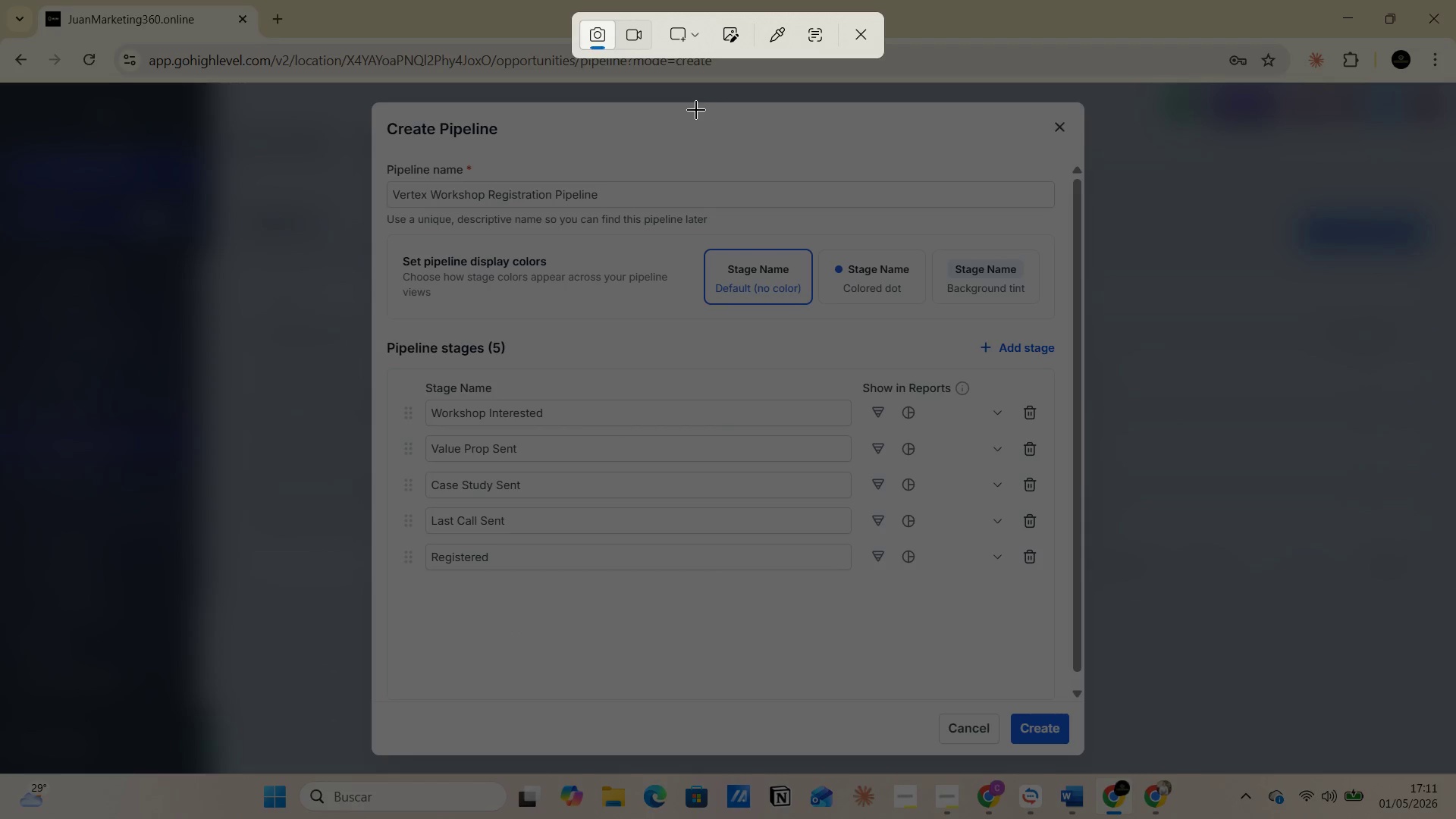 
left_click([702, 39])
 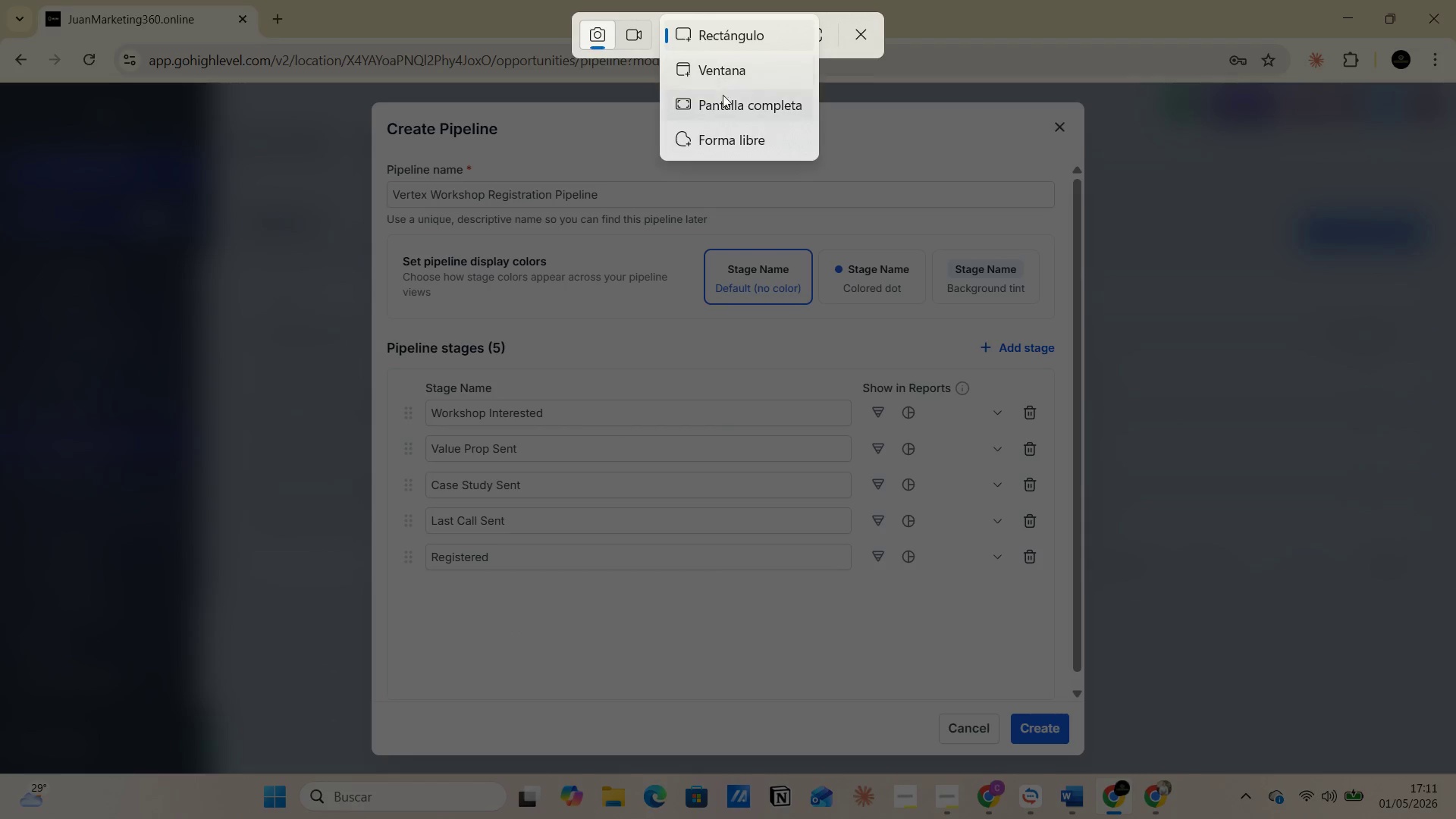 
left_click([724, 96])
 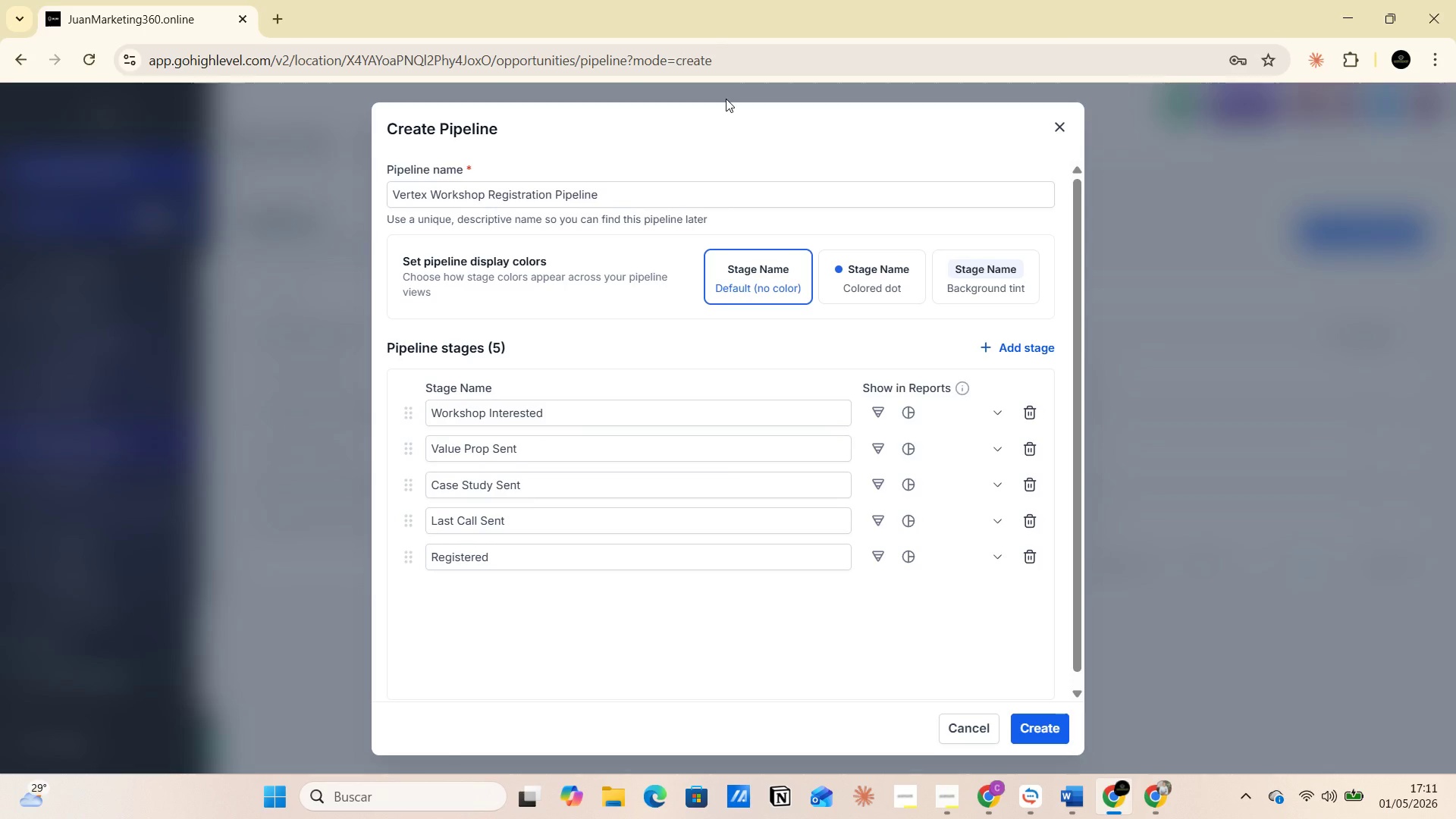 
wait(6.5)
 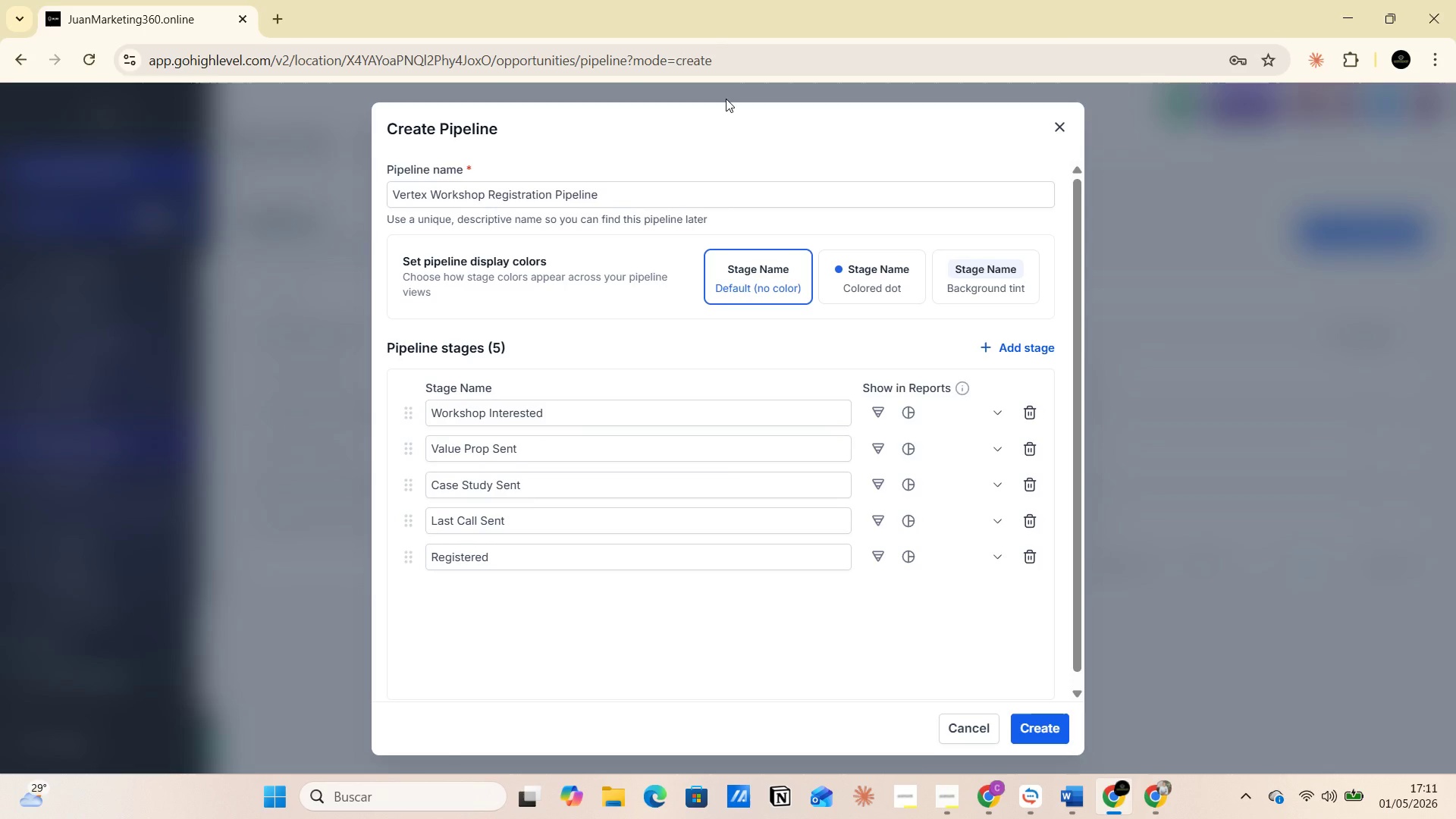 
key(Alt+AltLeft)
 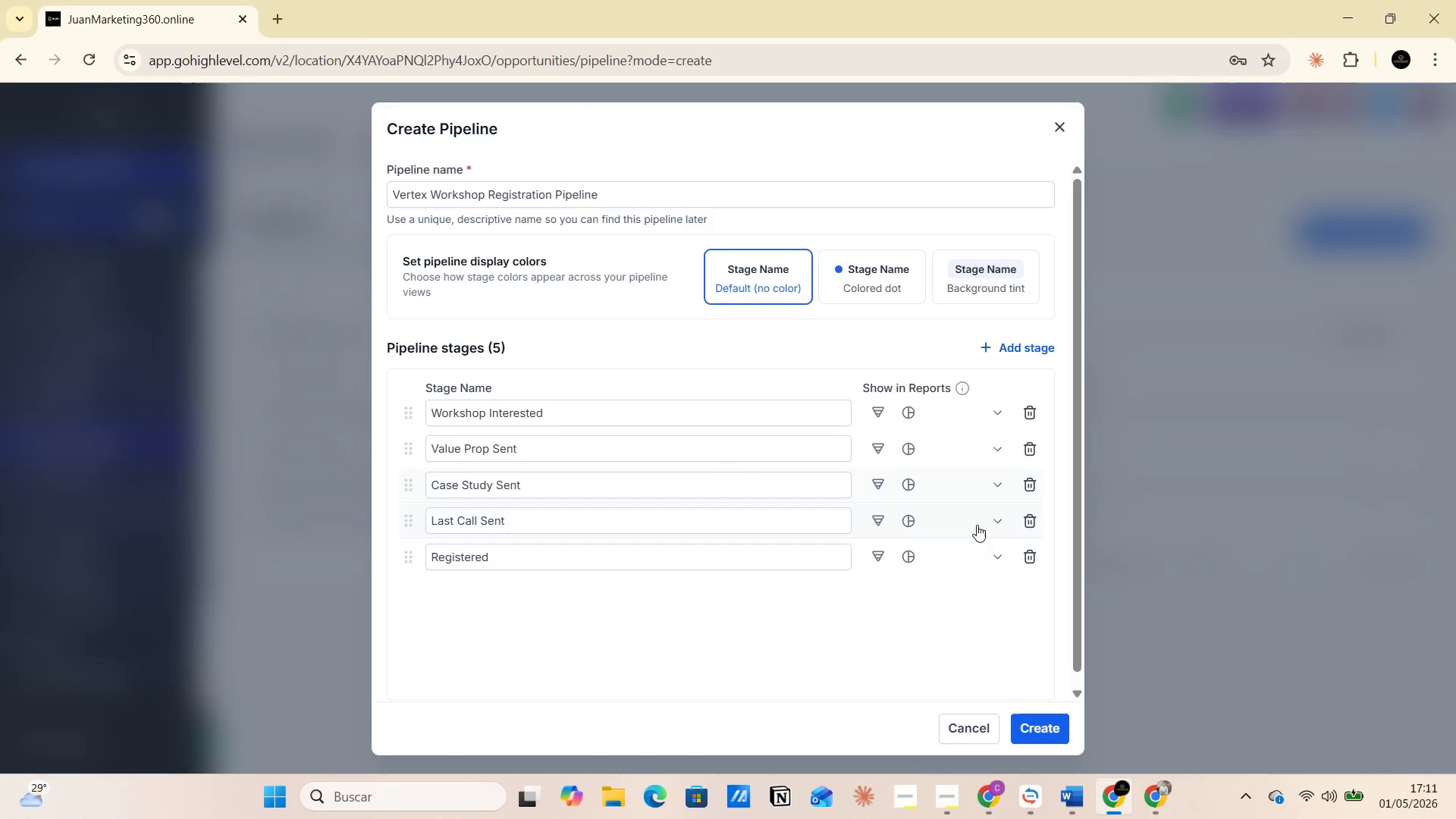 
key(Alt+Tab)
 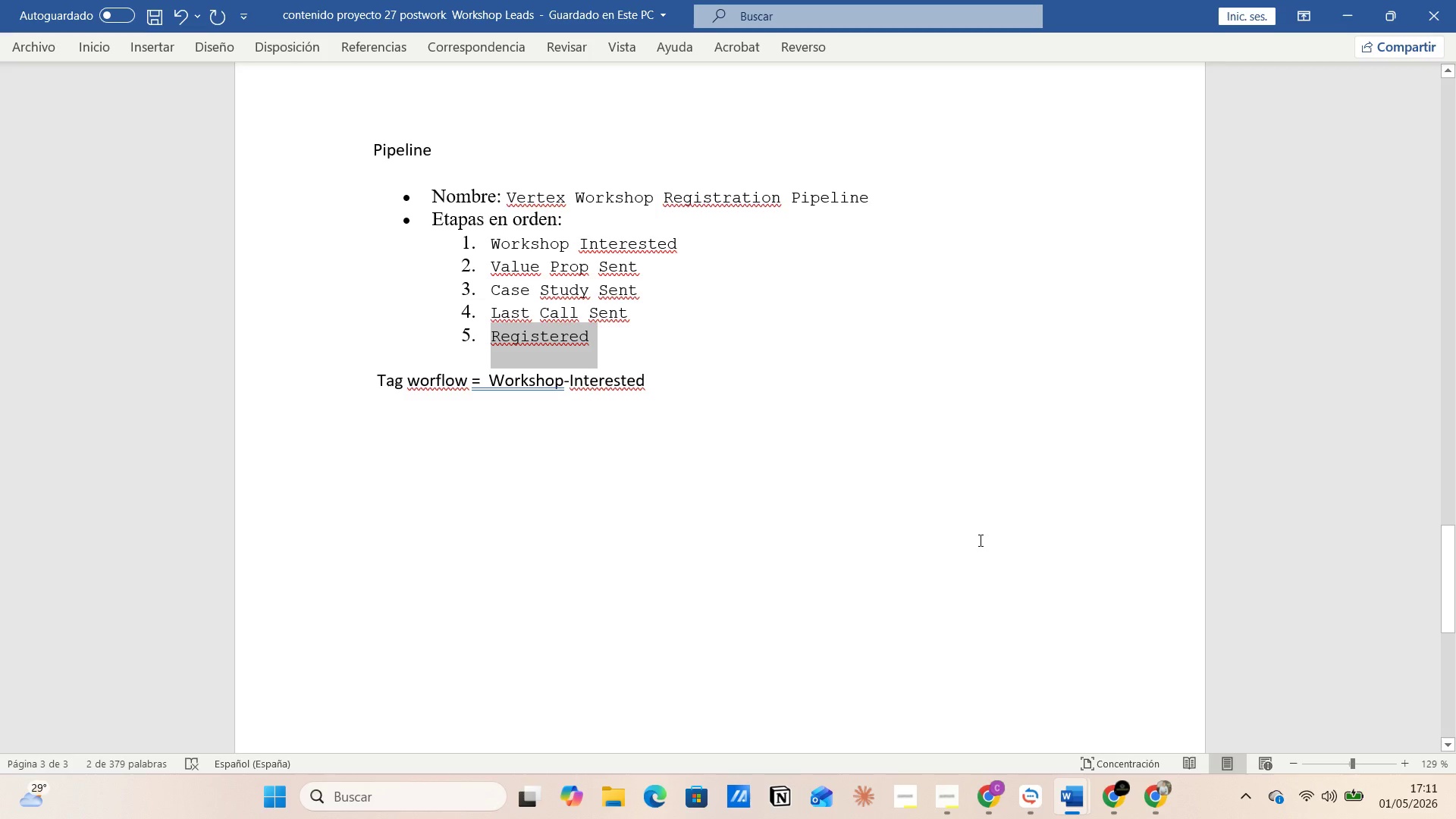 
key(Alt+AltLeft)
 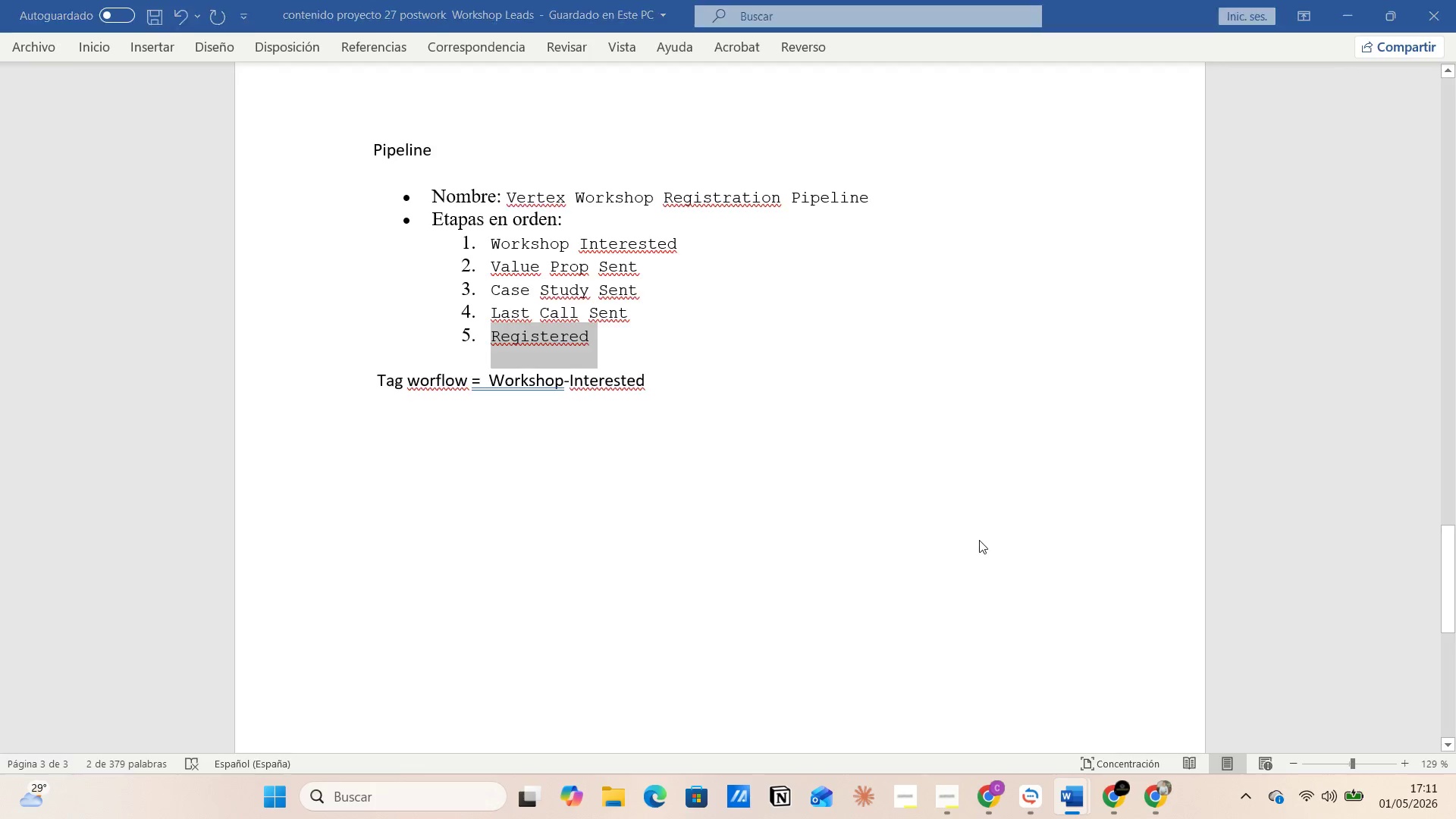 
key(Alt+Tab)
 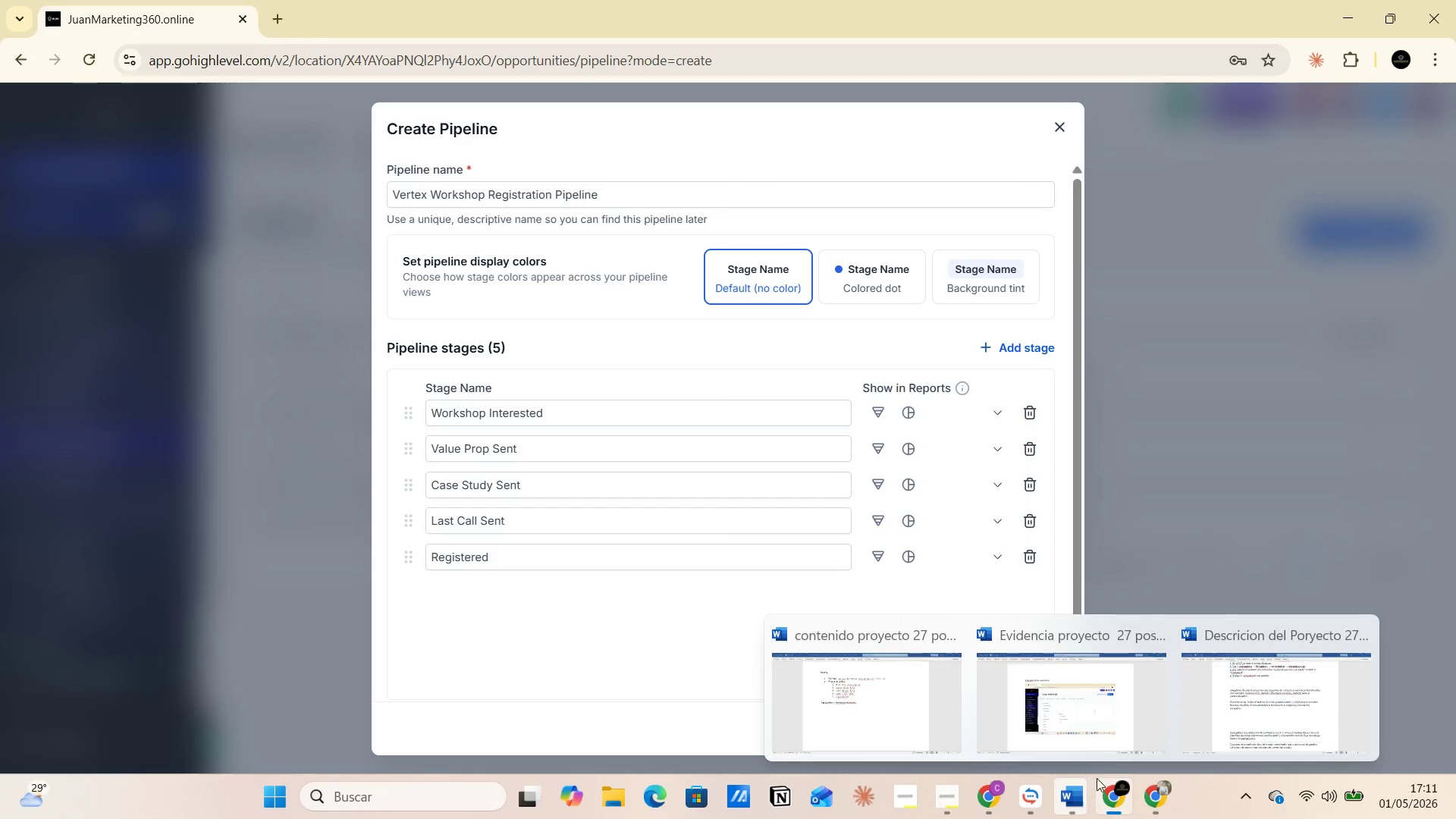 
left_click([1098, 734])
 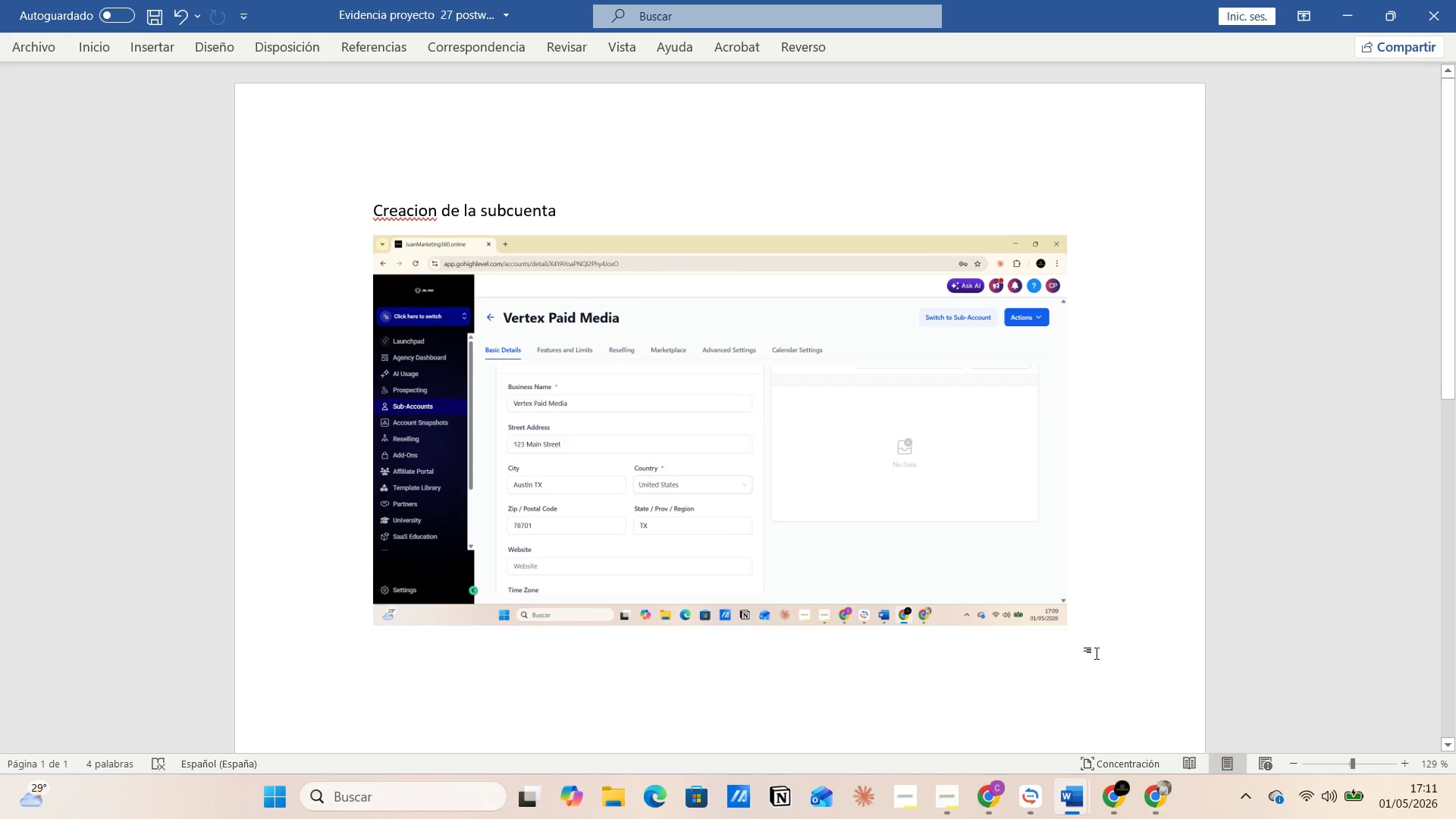 
type(Creacion del Pipeline)
 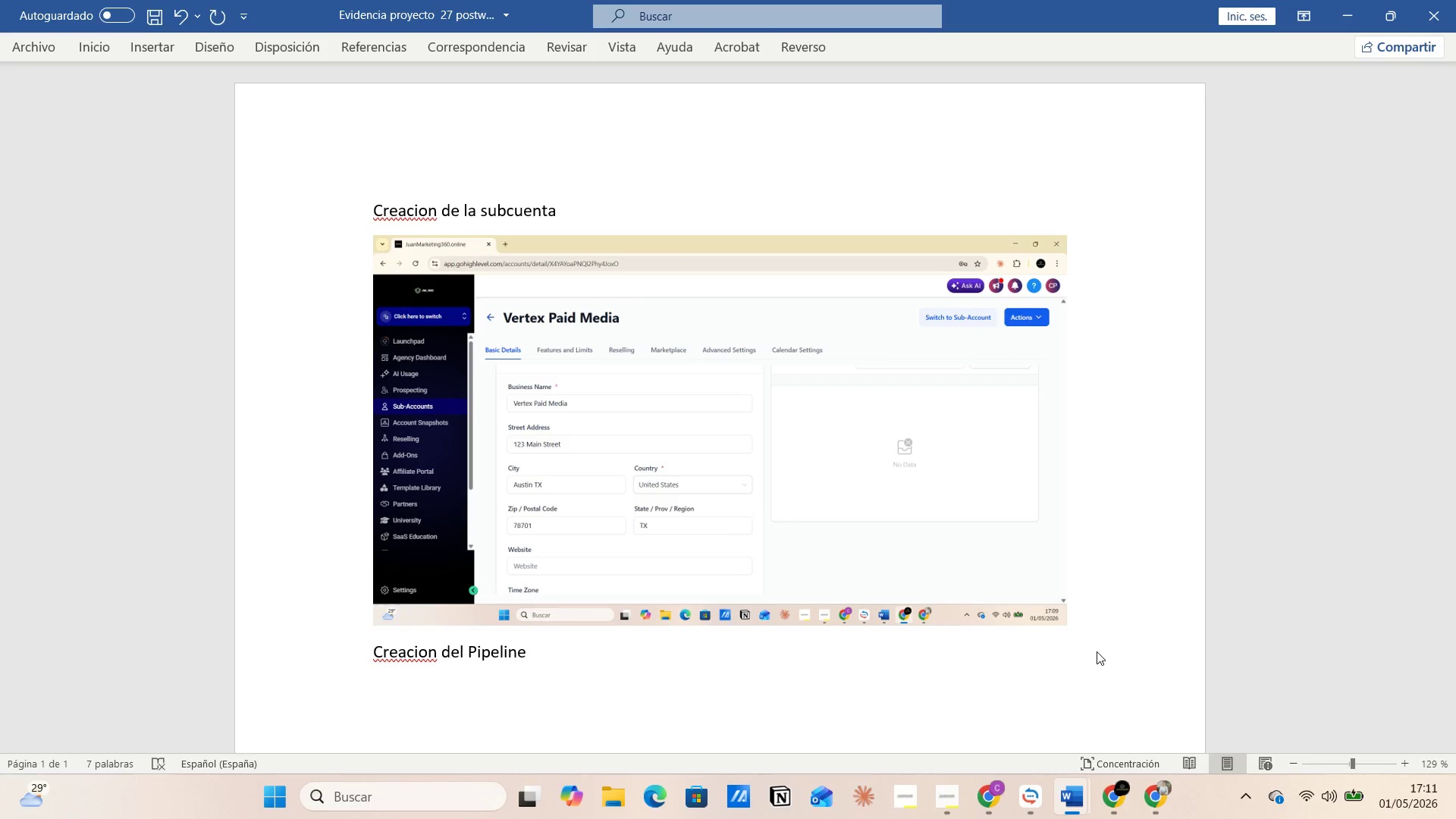 
key(Enter)
 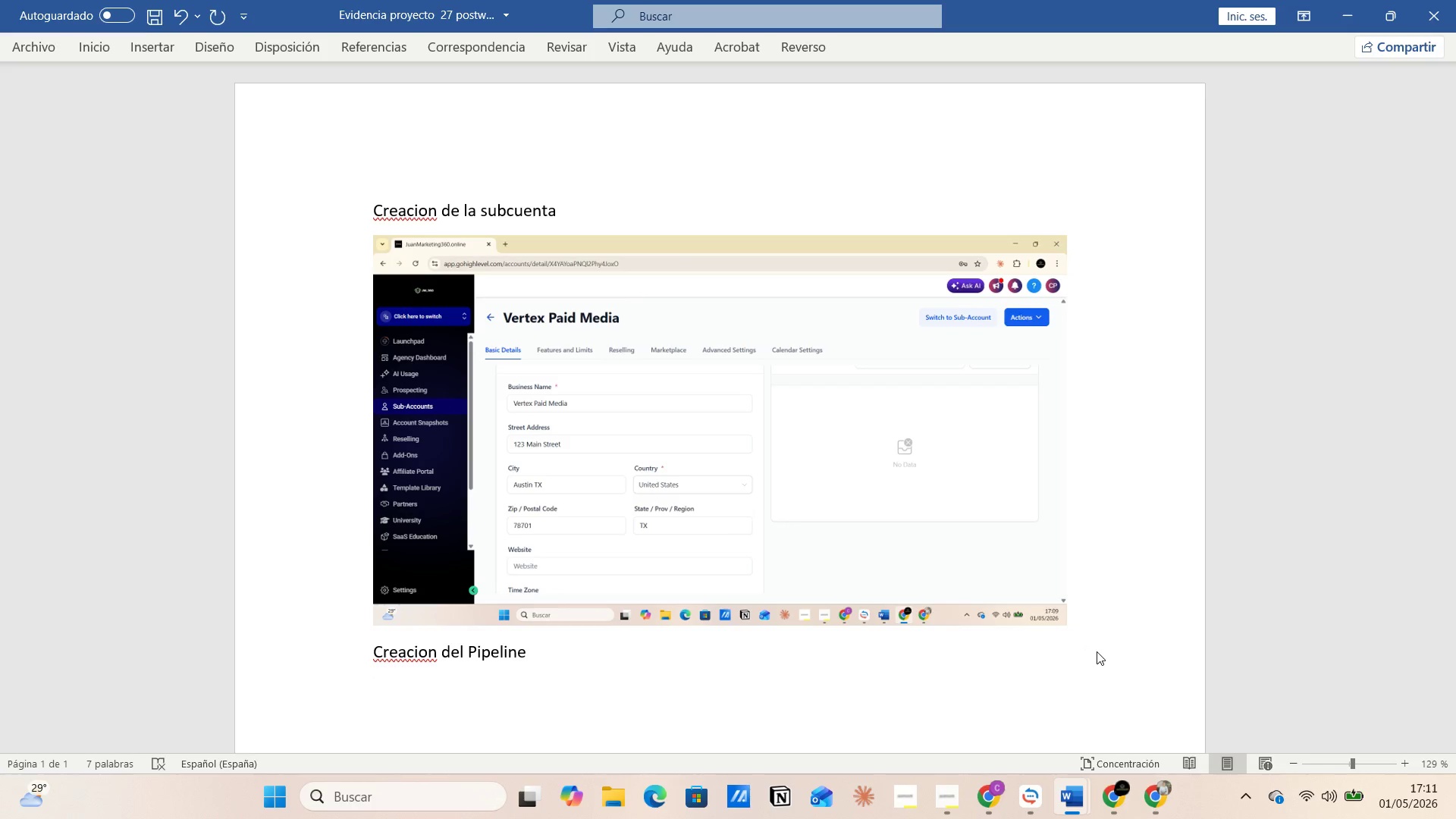 
wait(5.91)
 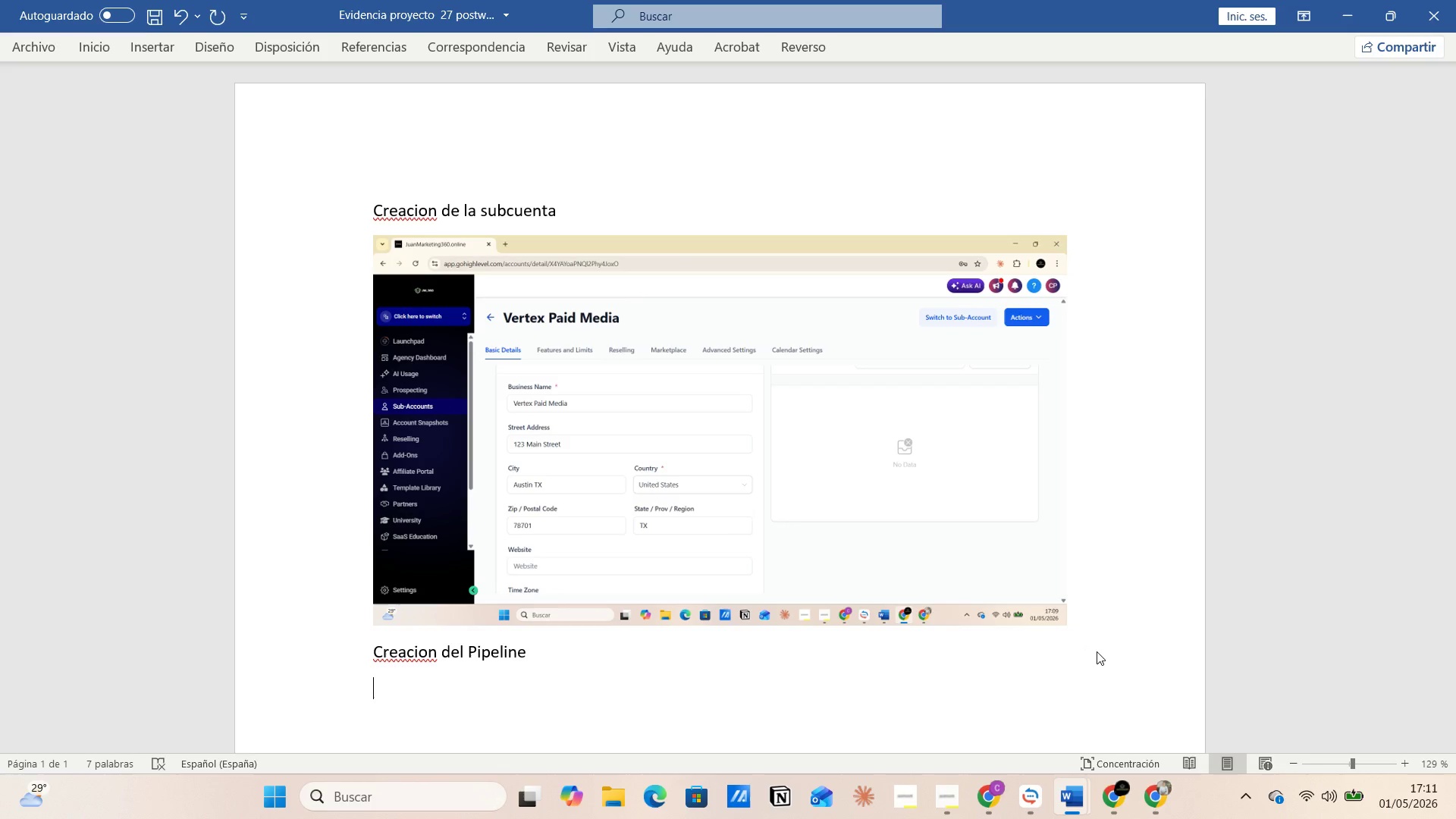 
key(Control+V)
 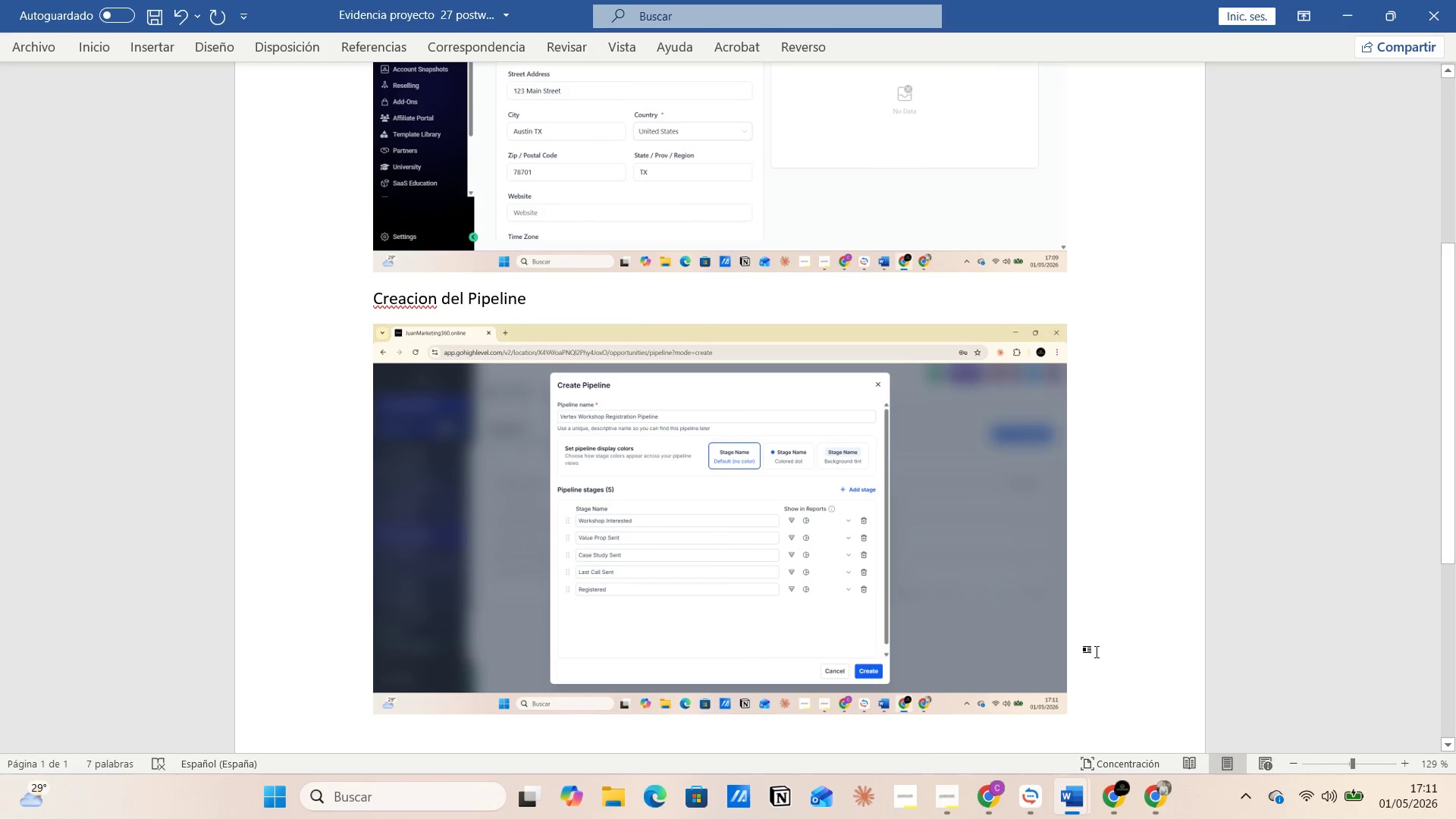 
key(Enter)
 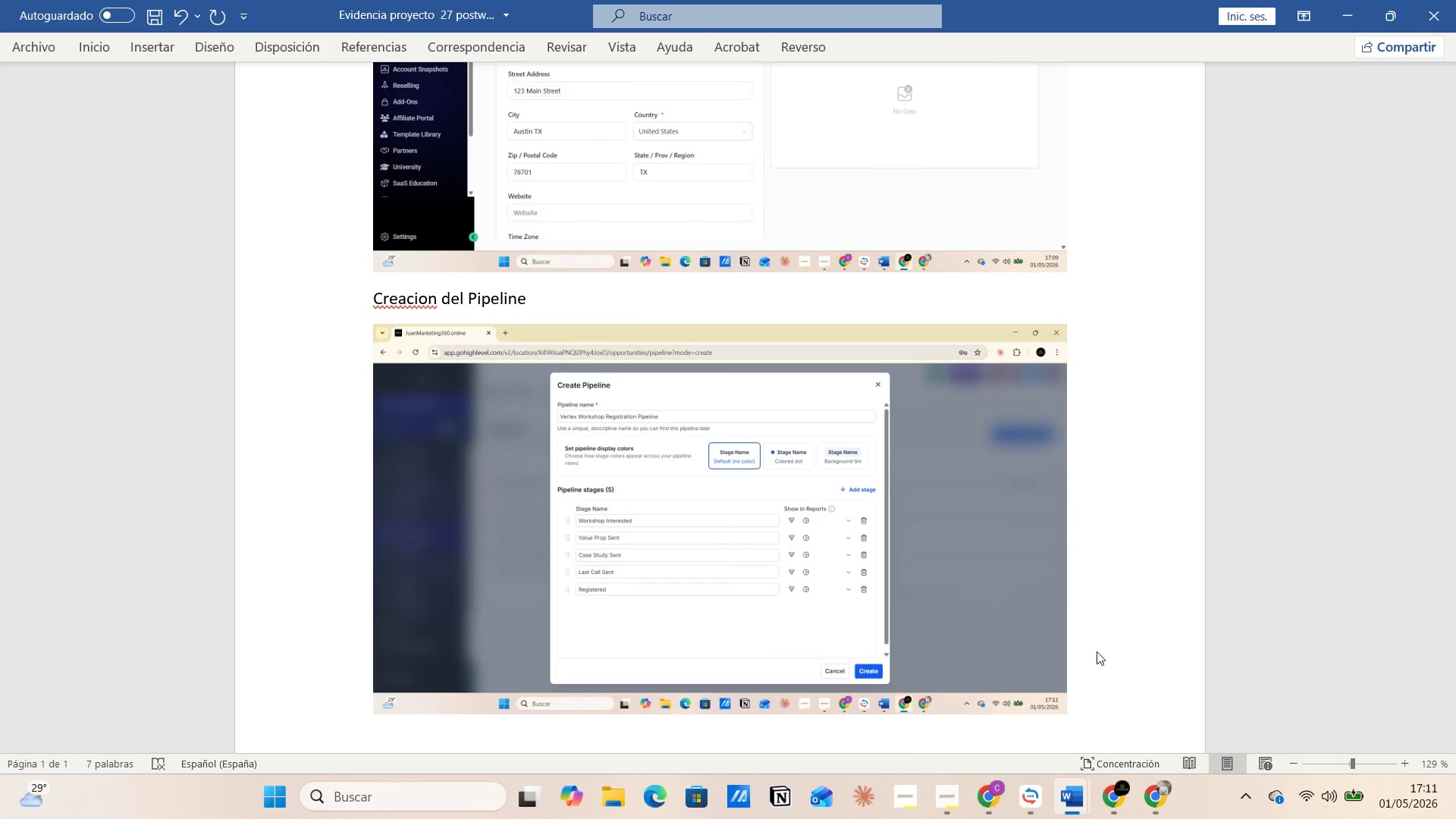 
key(Alt+AltLeft)
 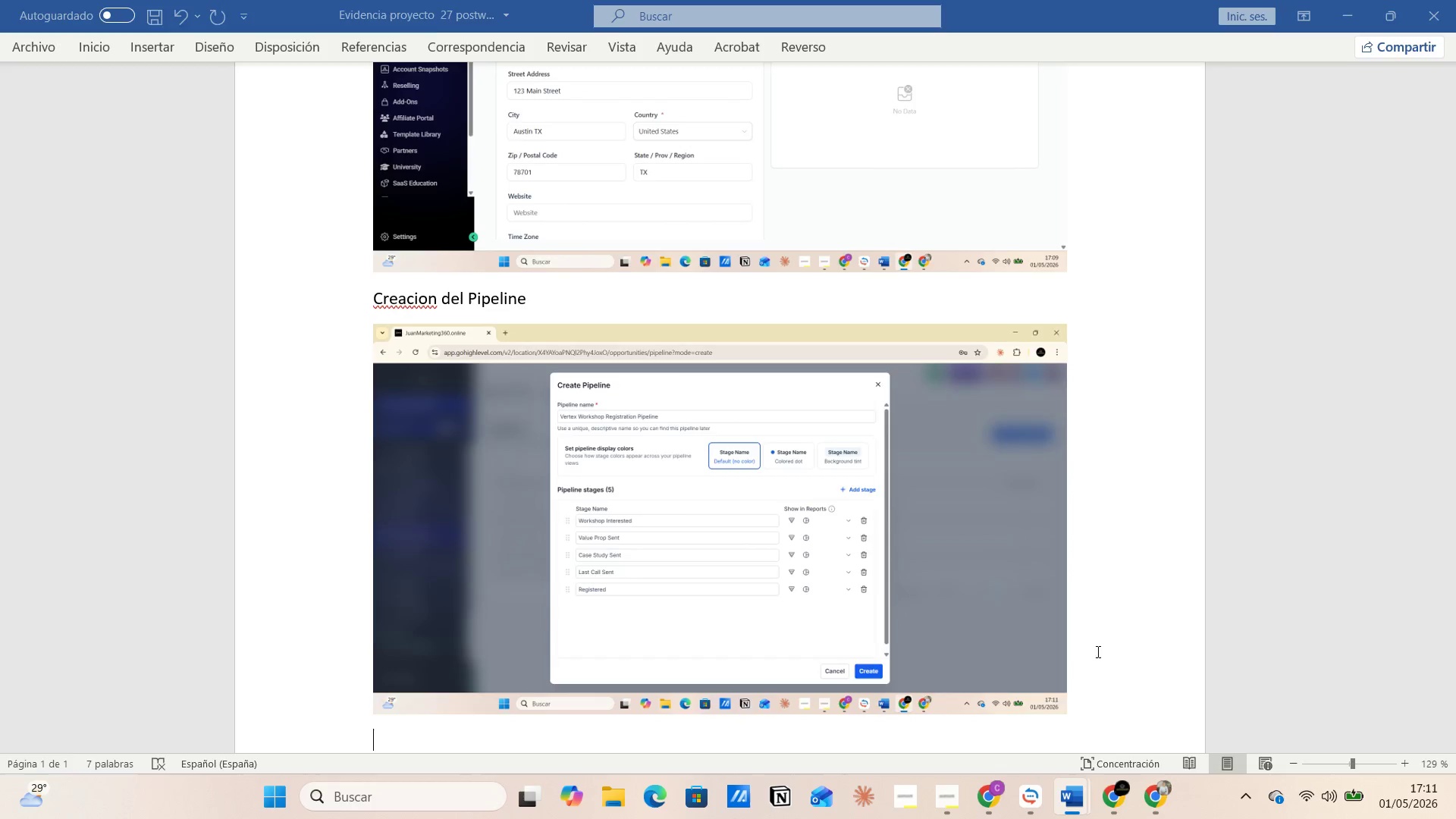 
key(Alt+Tab)
 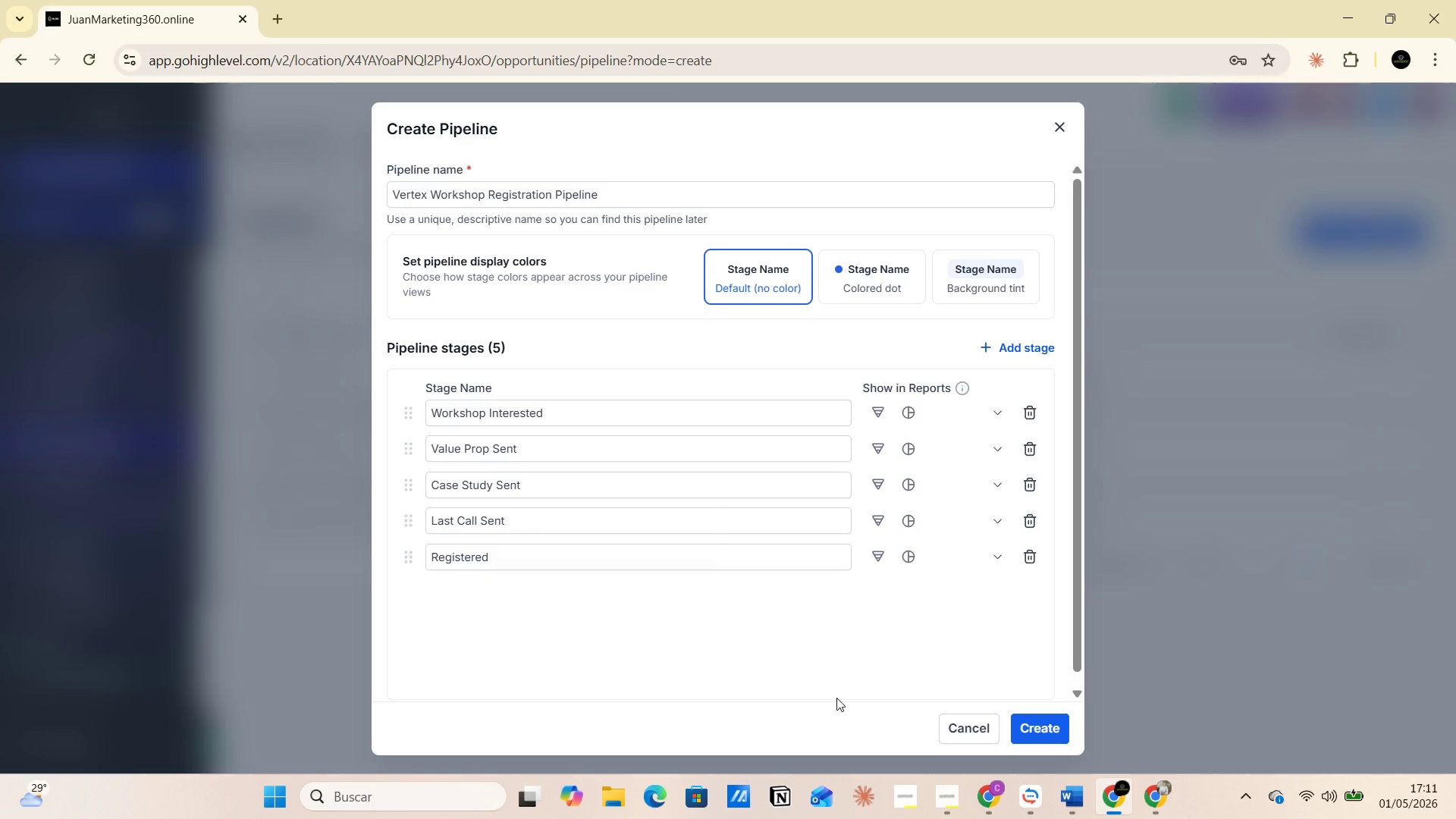 
wait(8.22)
 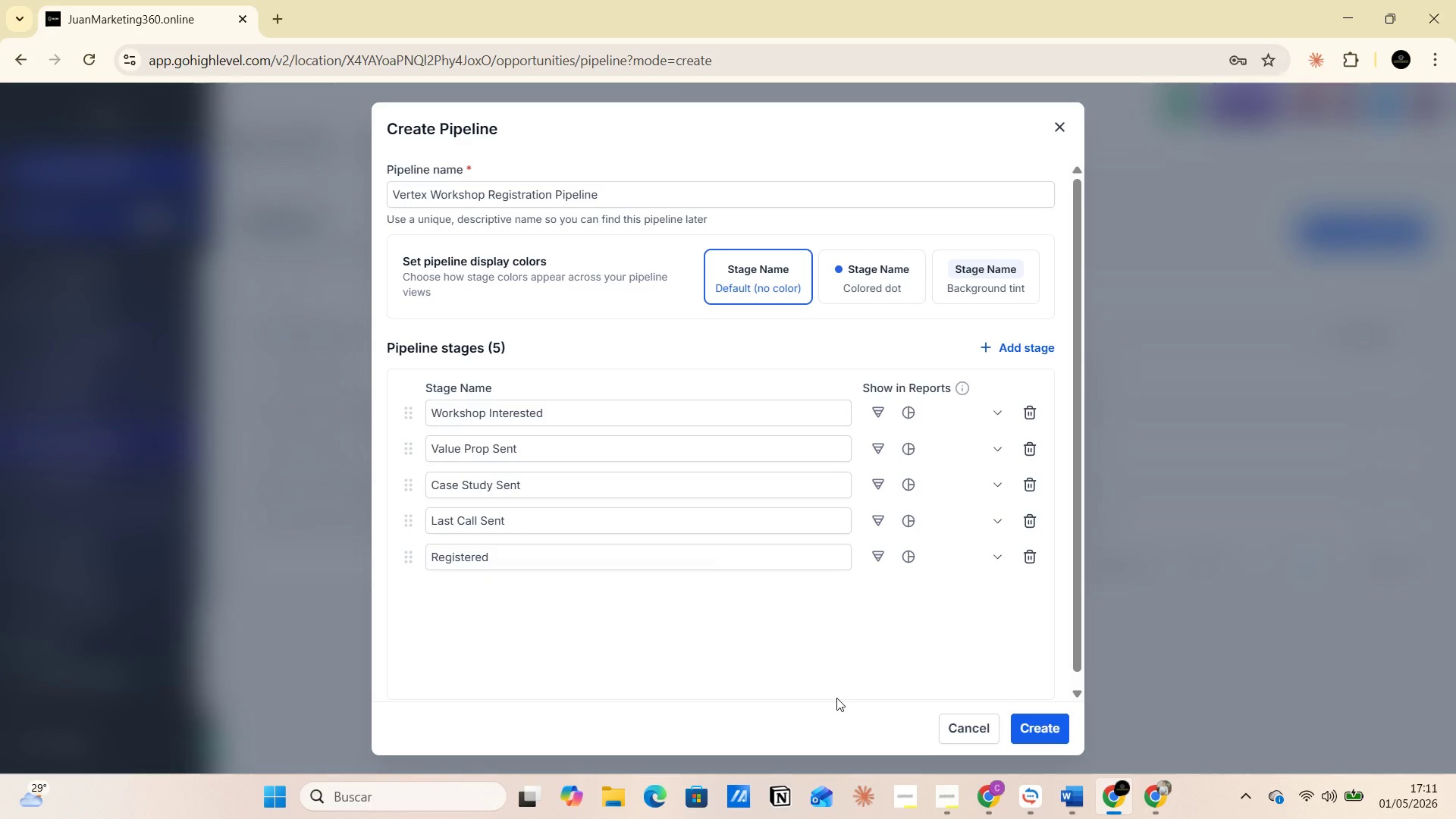 
left_click_drag(start_coordinate=[254, 370], to_coordinate=[490, 374])
 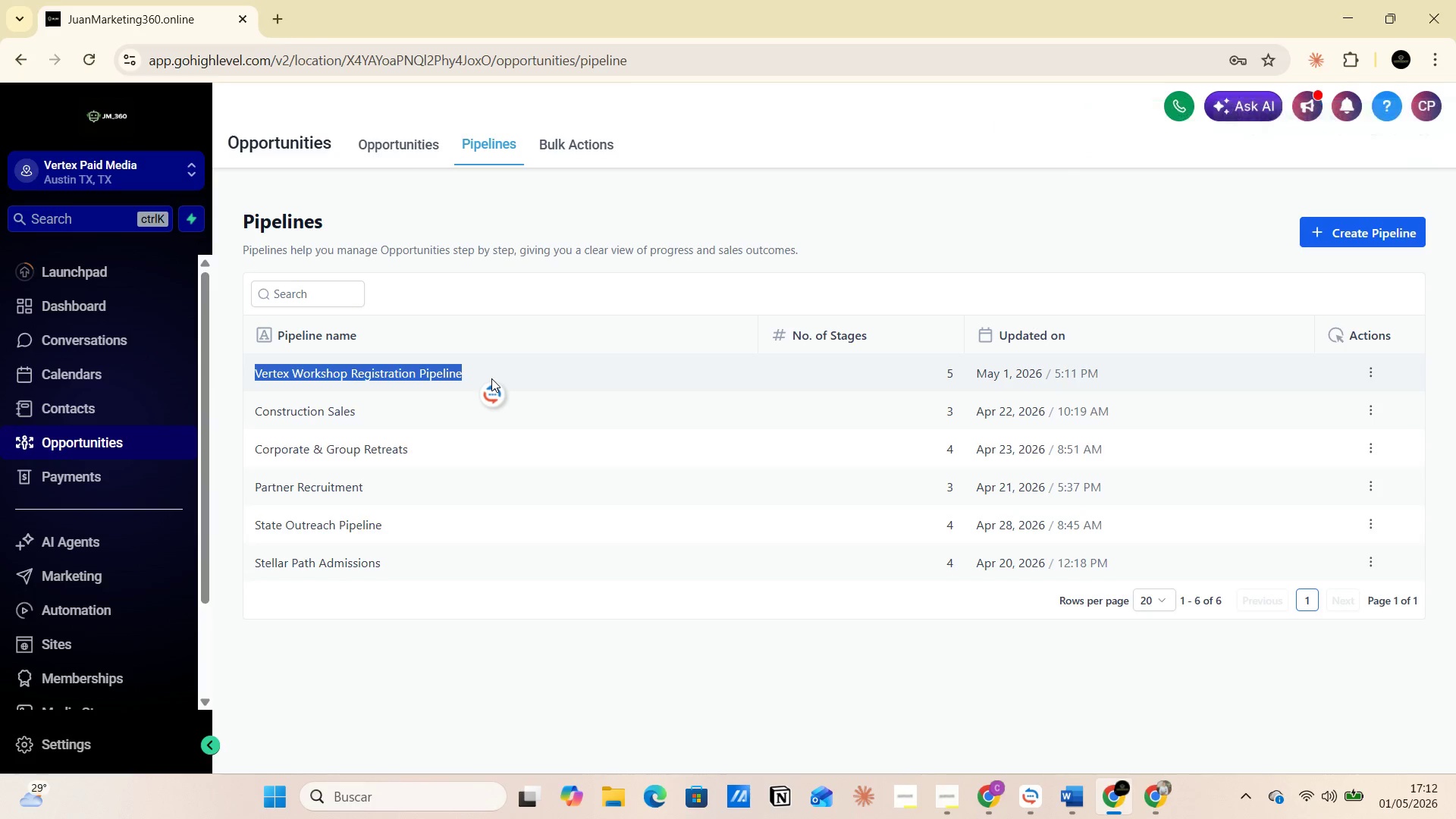 
key(PrintScreen)
 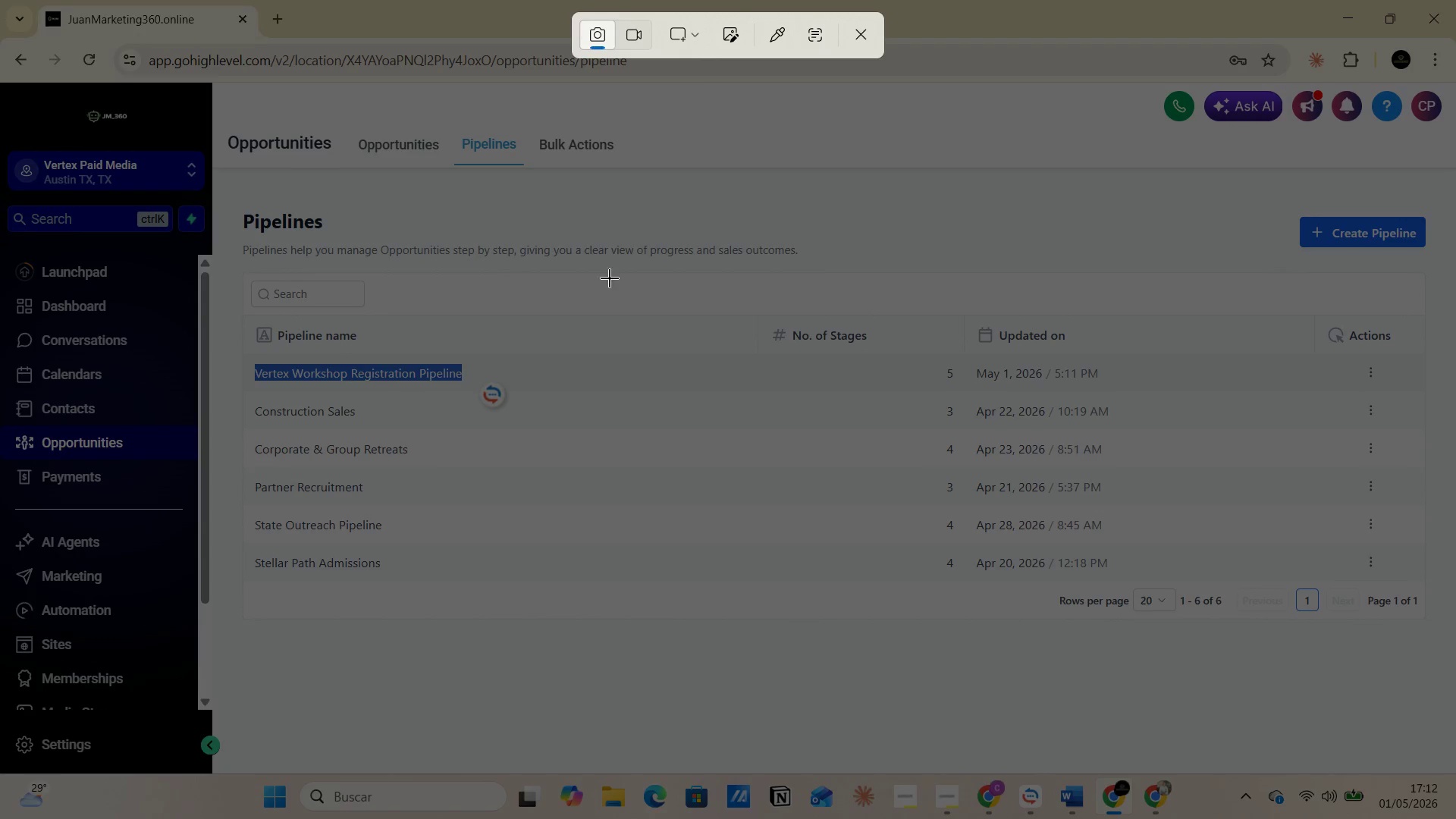 
left_click([697, 34])
 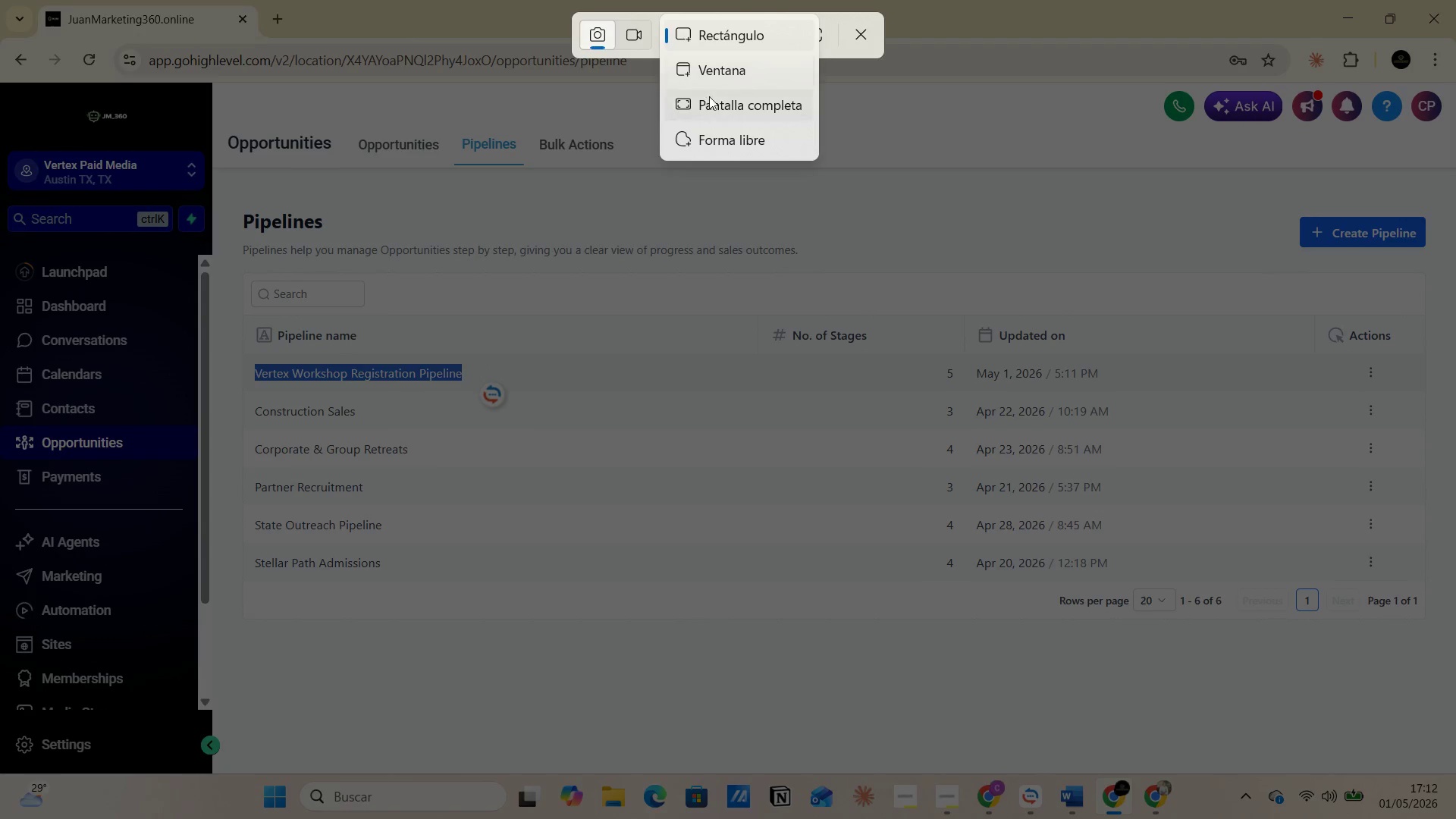 
left_click([713, 105])
 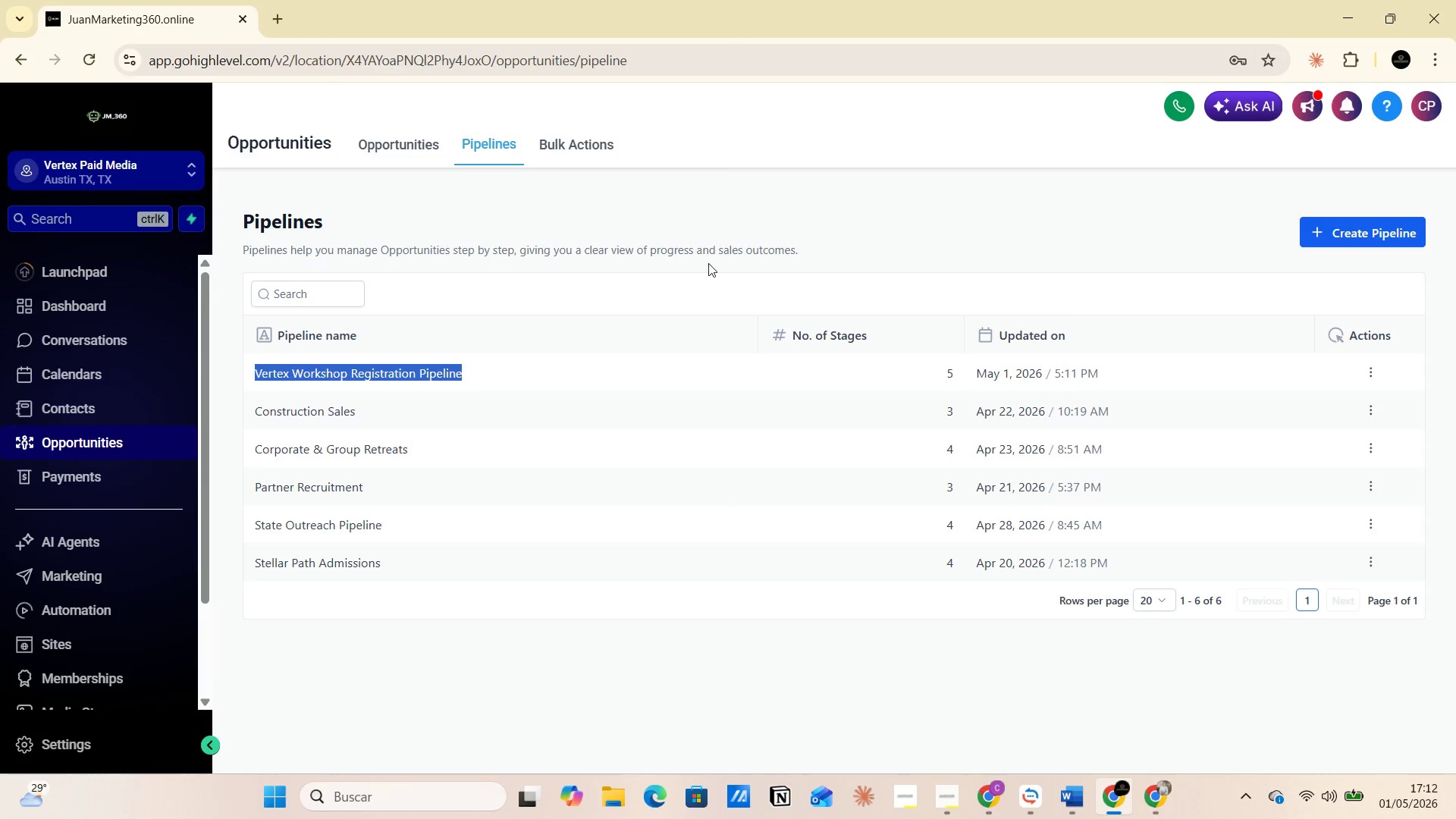 
key(Alt+Tab)
 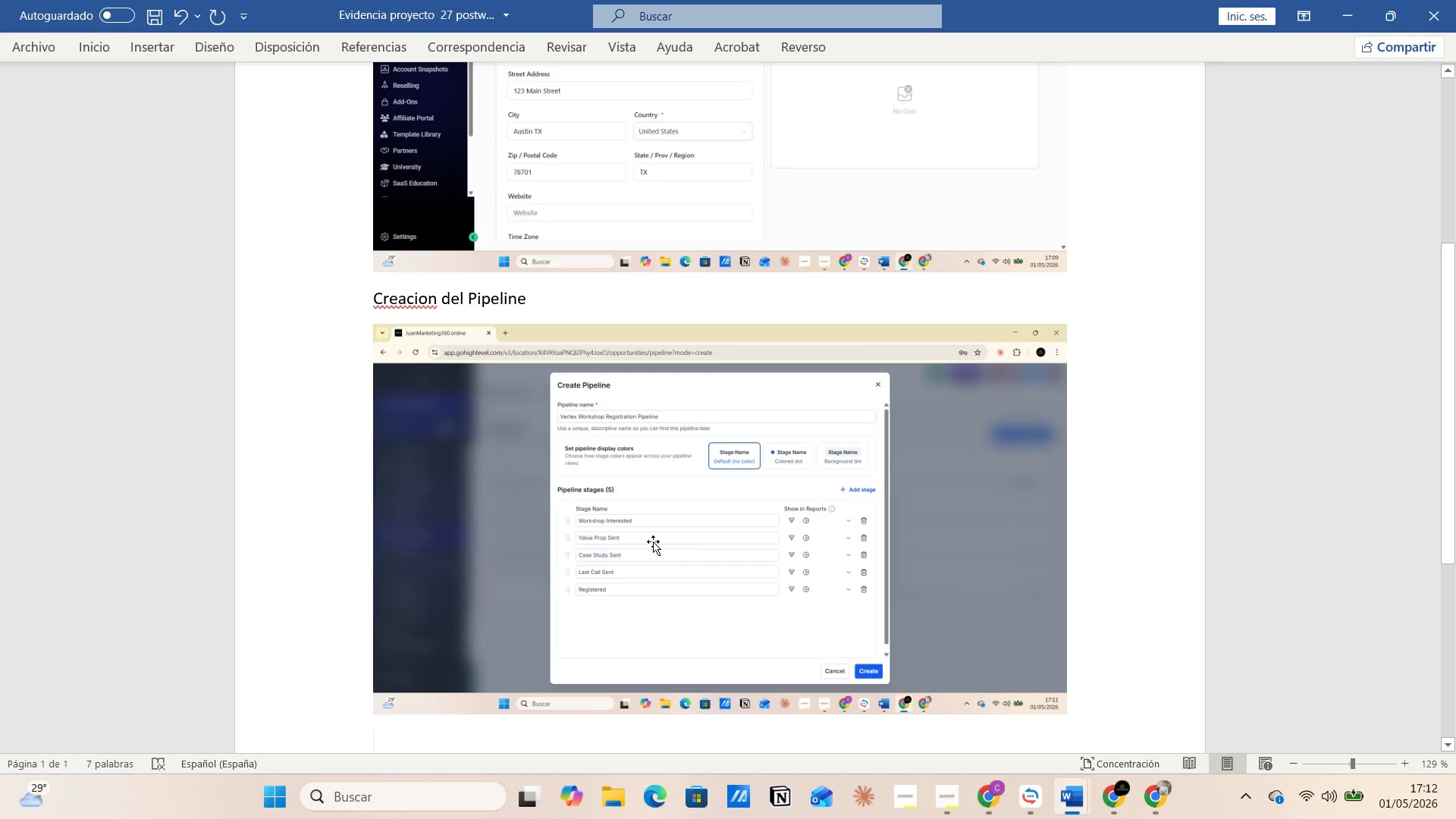 
key(Control+V)
 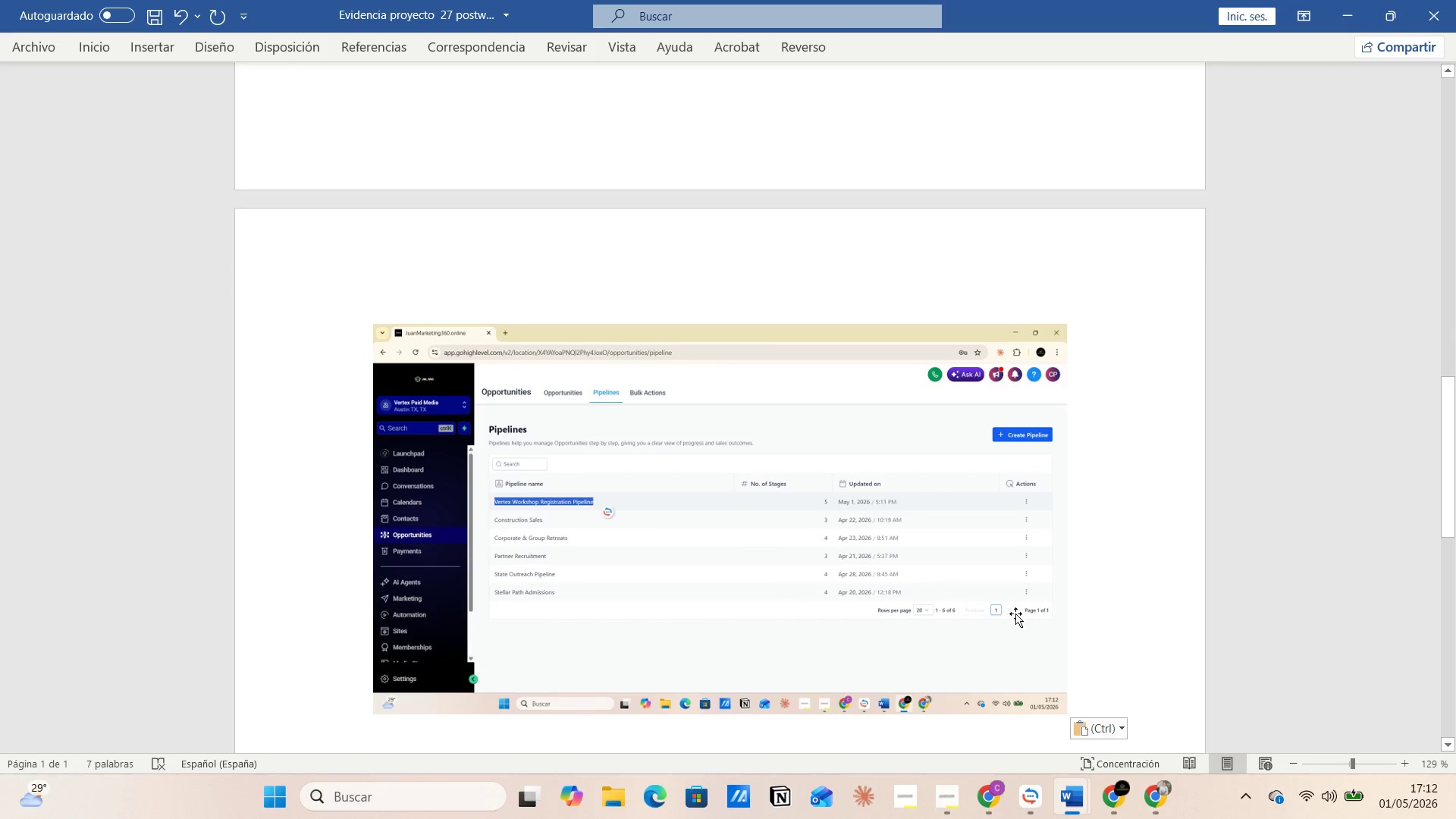 
left_click([1087, 673])
 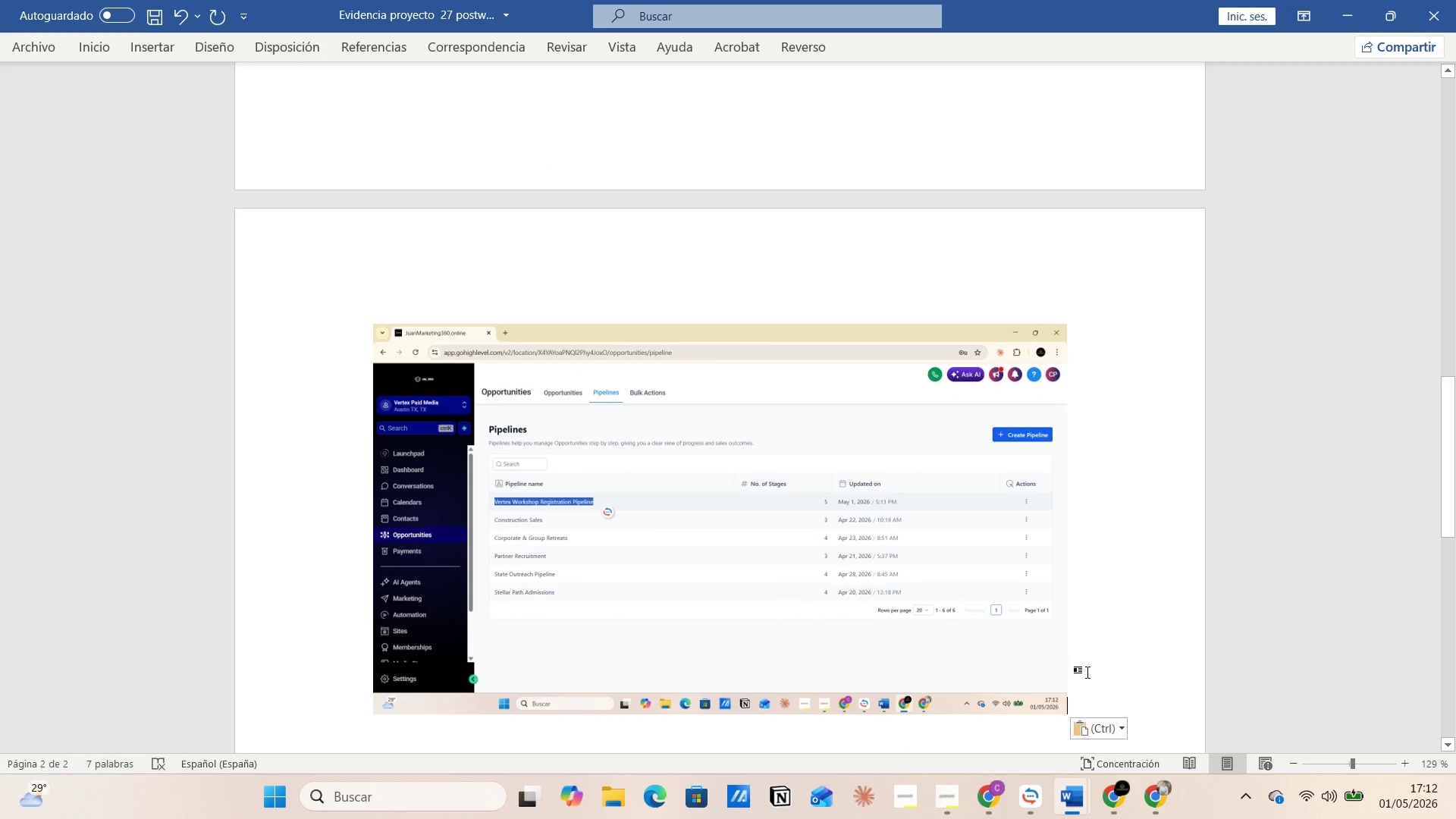 
wait(6.27)
 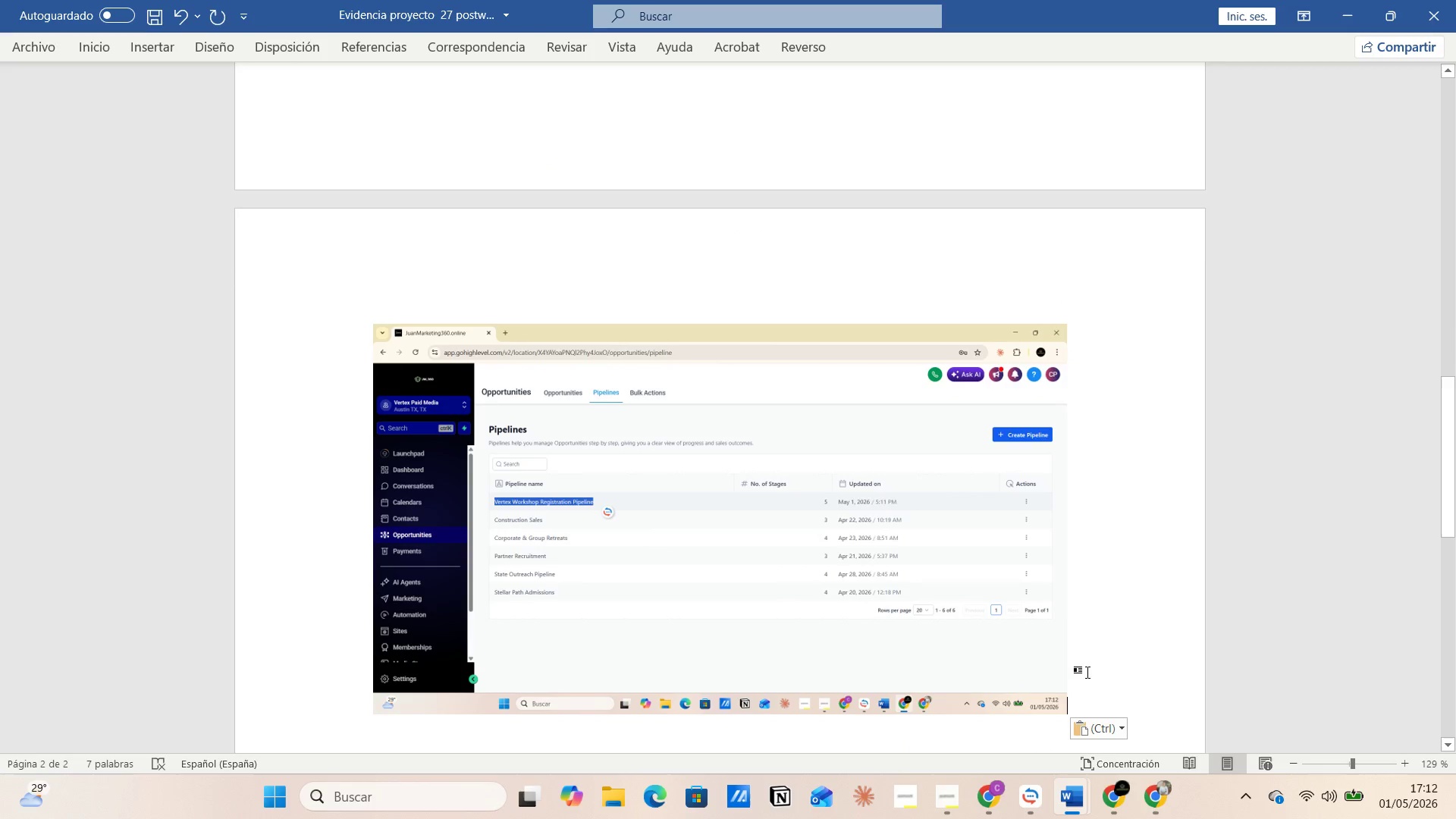 
key(Enter)
 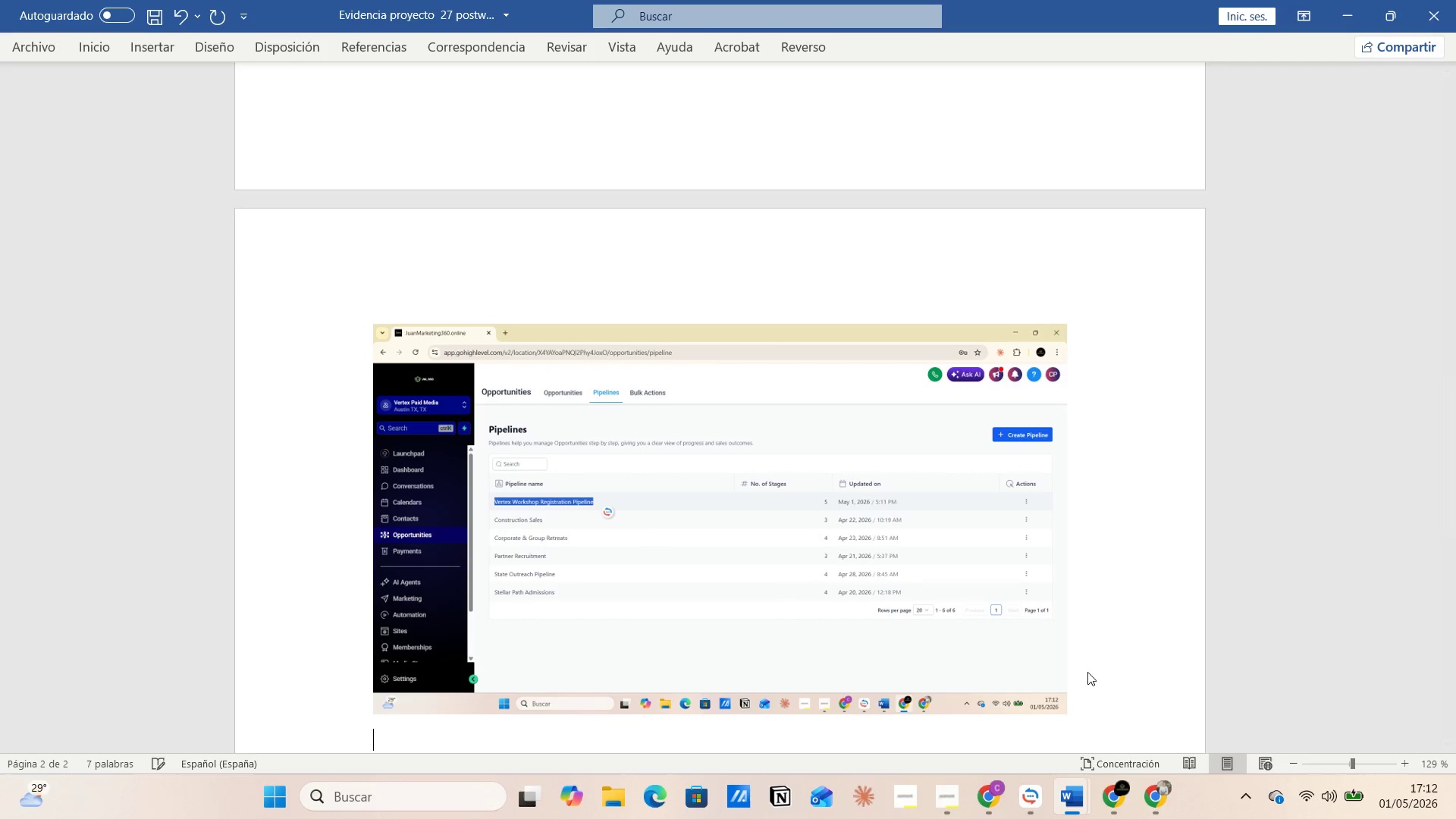 
type(Creacion de los tres Emails )
 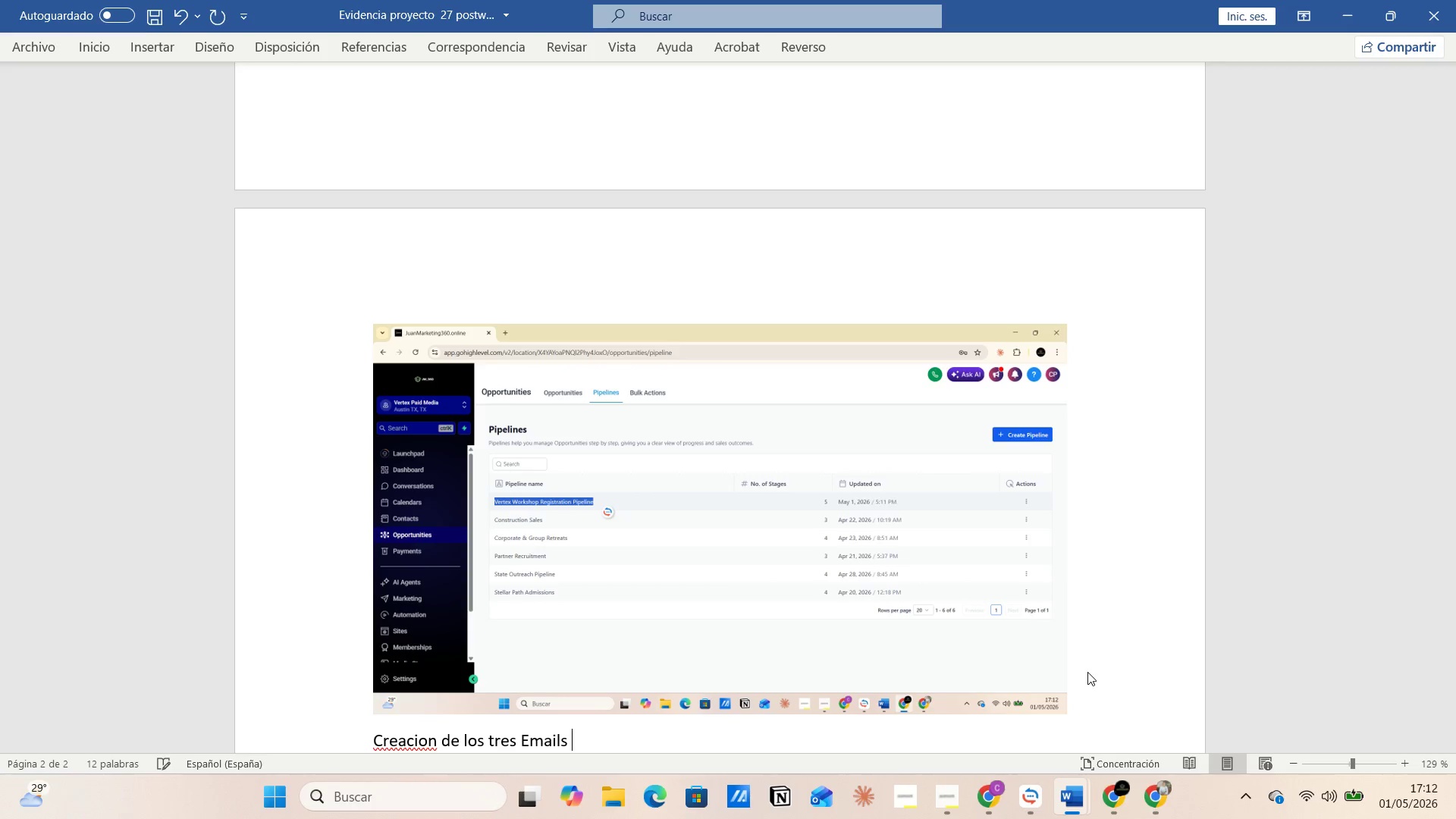 
key(Enter)
 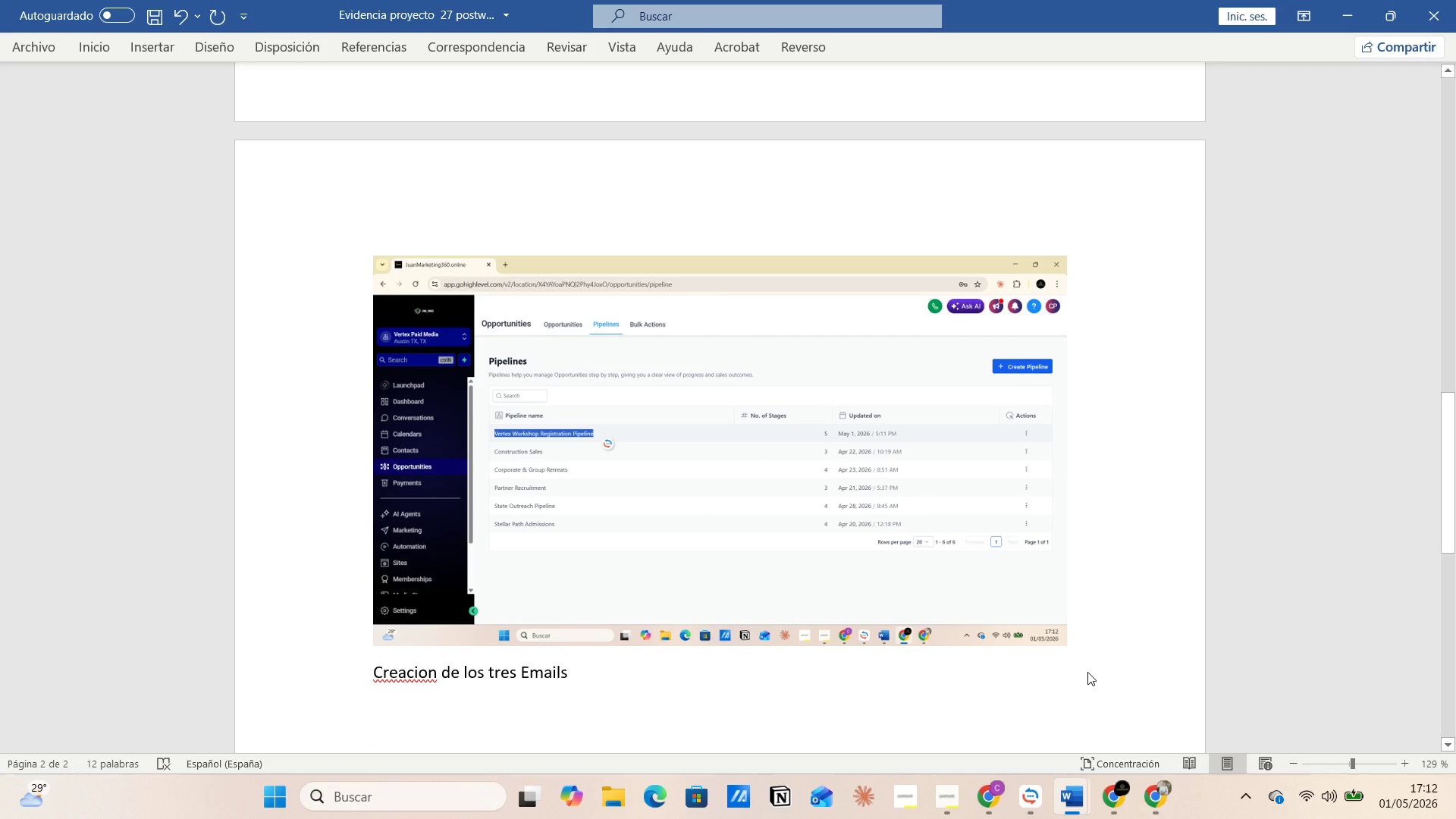 
key(Alt+AltLeft)
 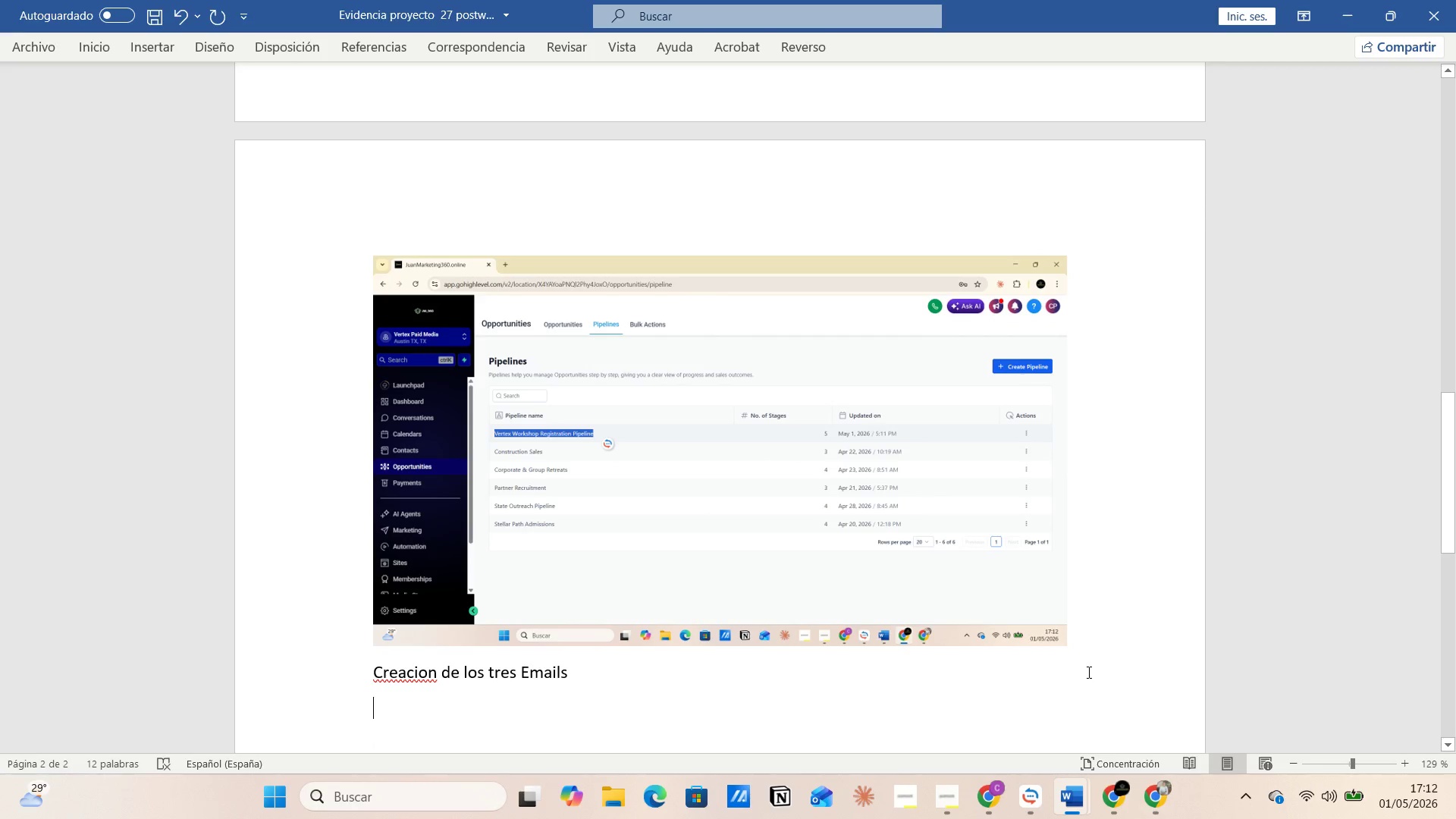 
key(Alt+Tab)
 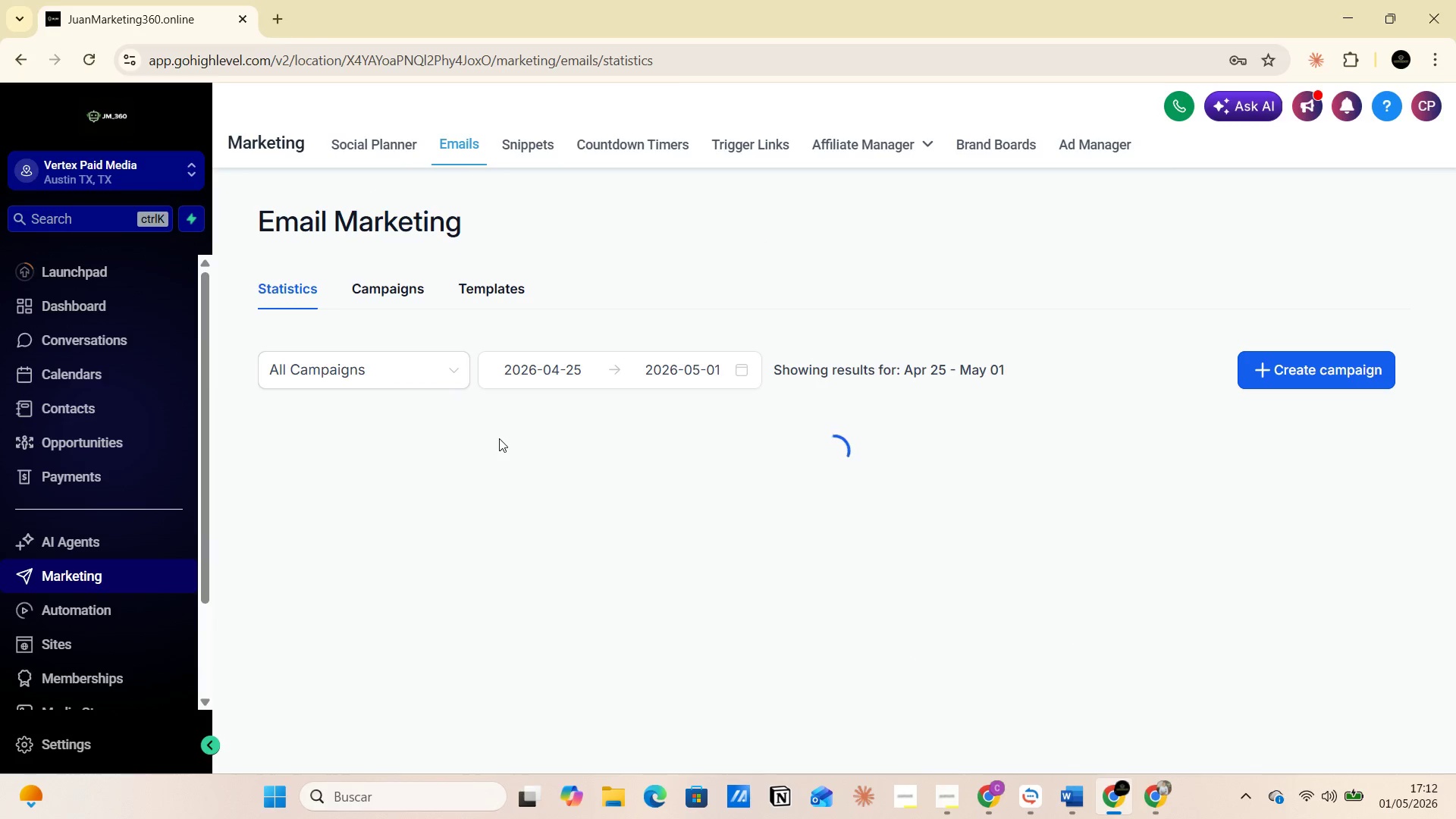 
wait(24.09)
 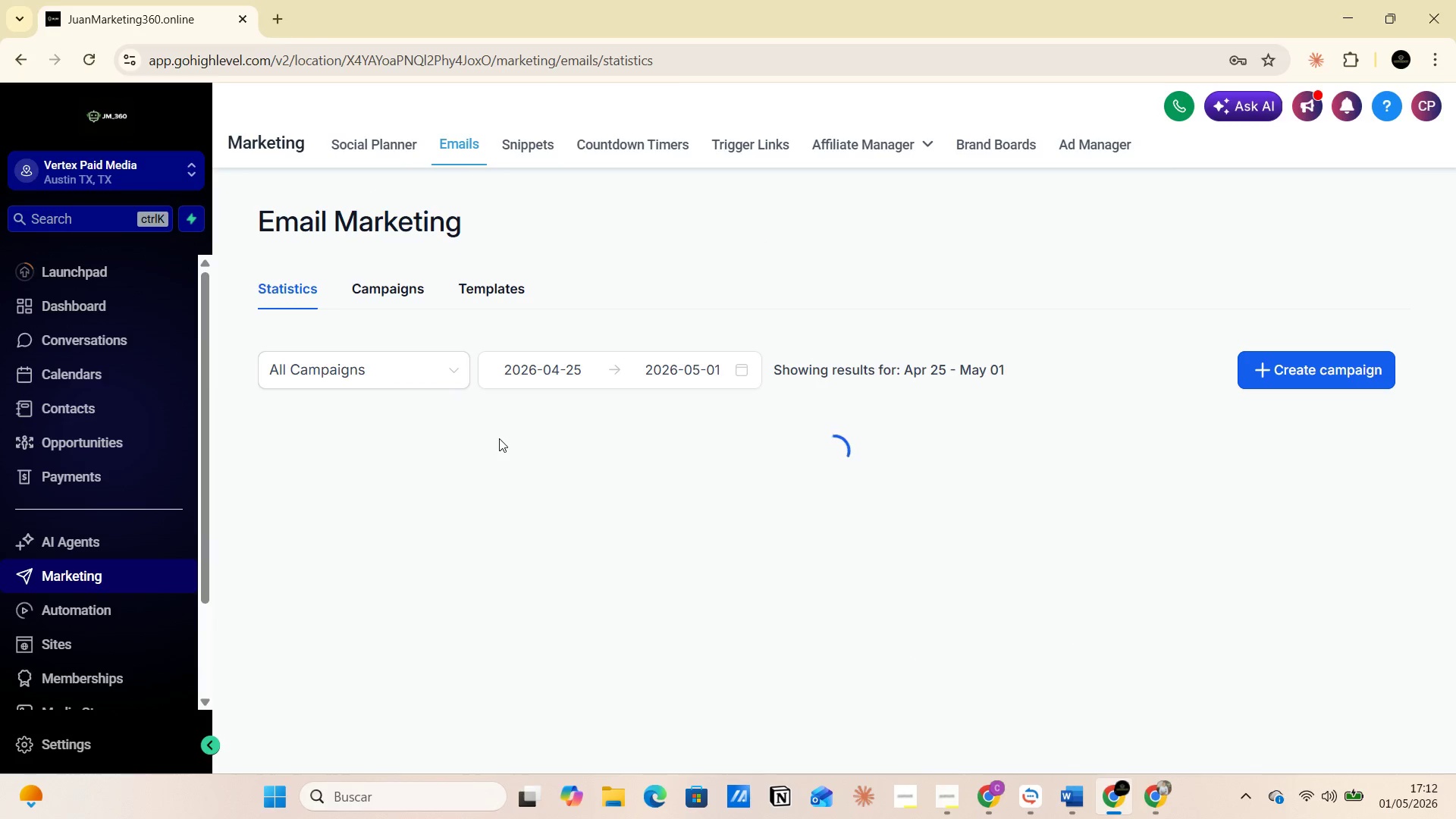 
scroll: coordinate [651, 610], scroll_direction: up, amount: 1.0
 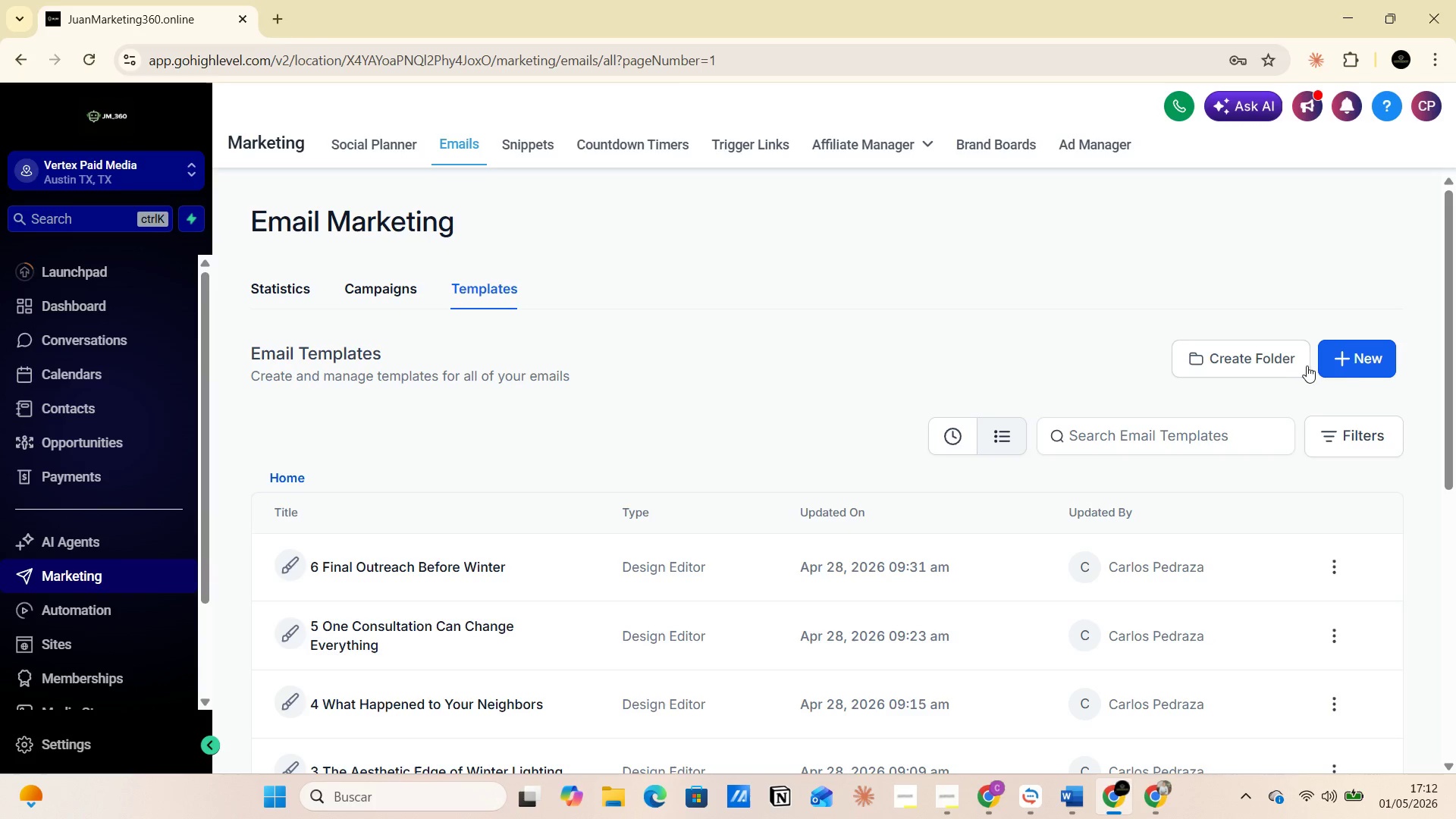 
left_click([1358, 363])
 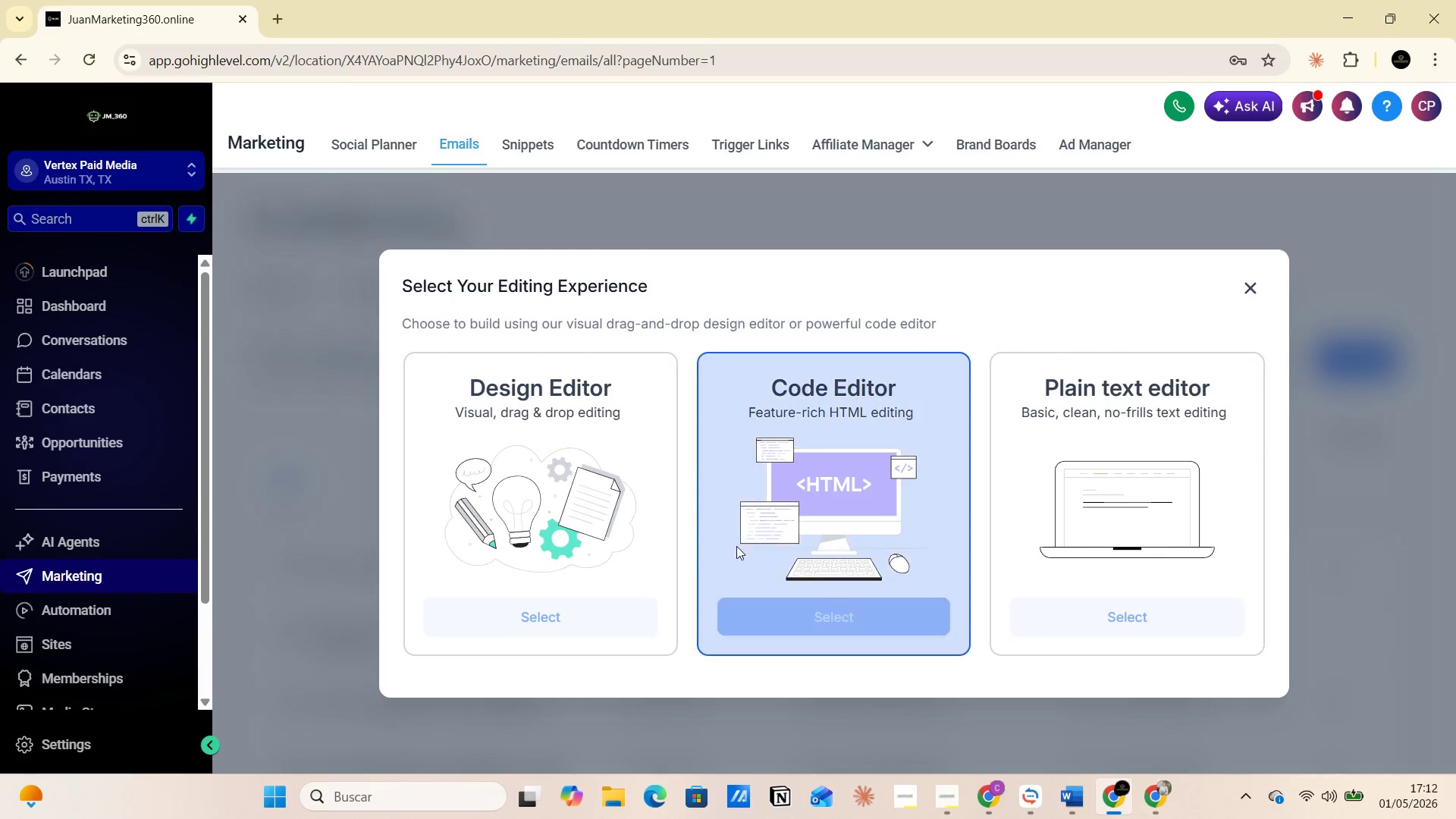 
left_click([544, 609])
 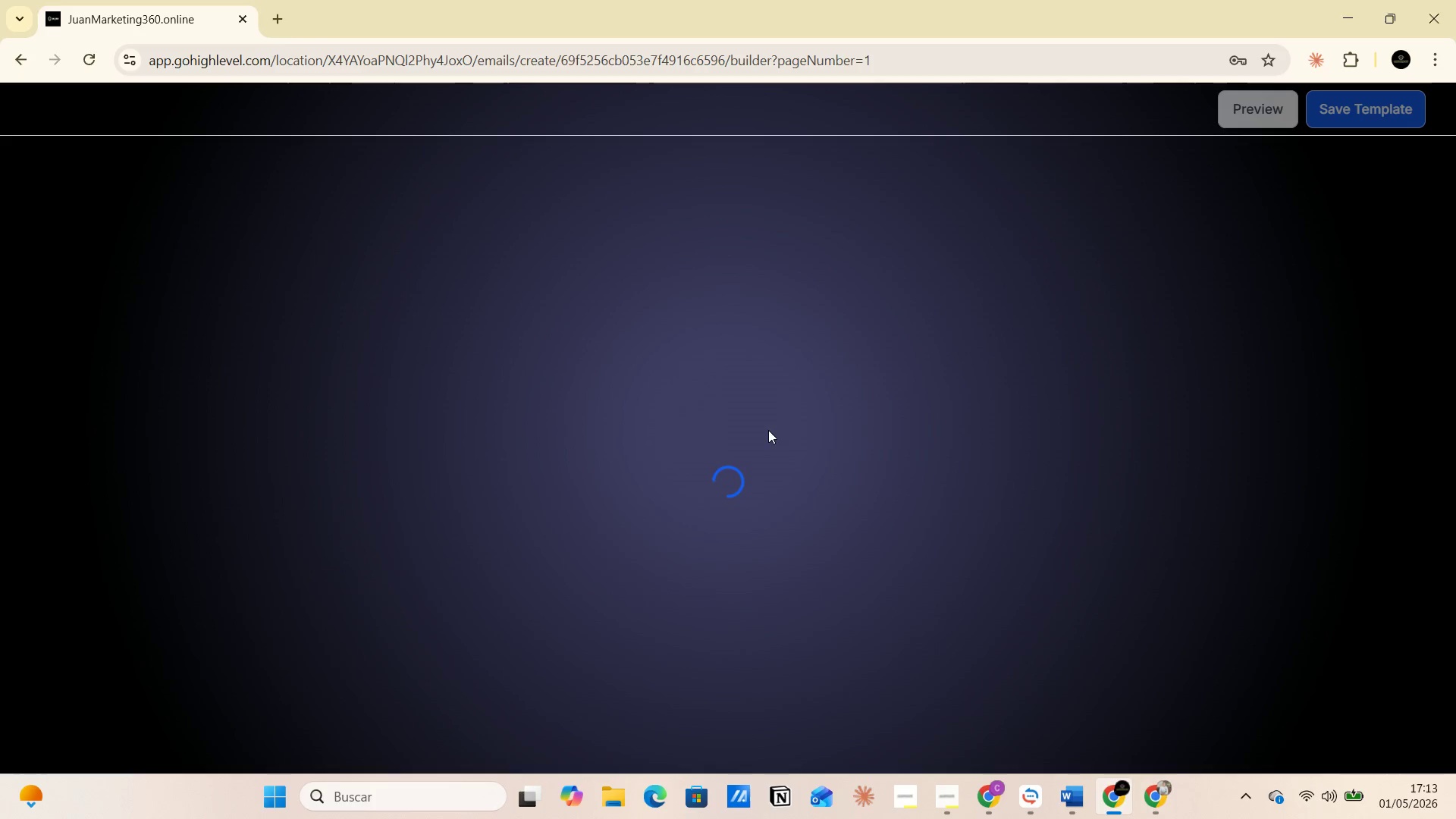 
wait(9.78)
 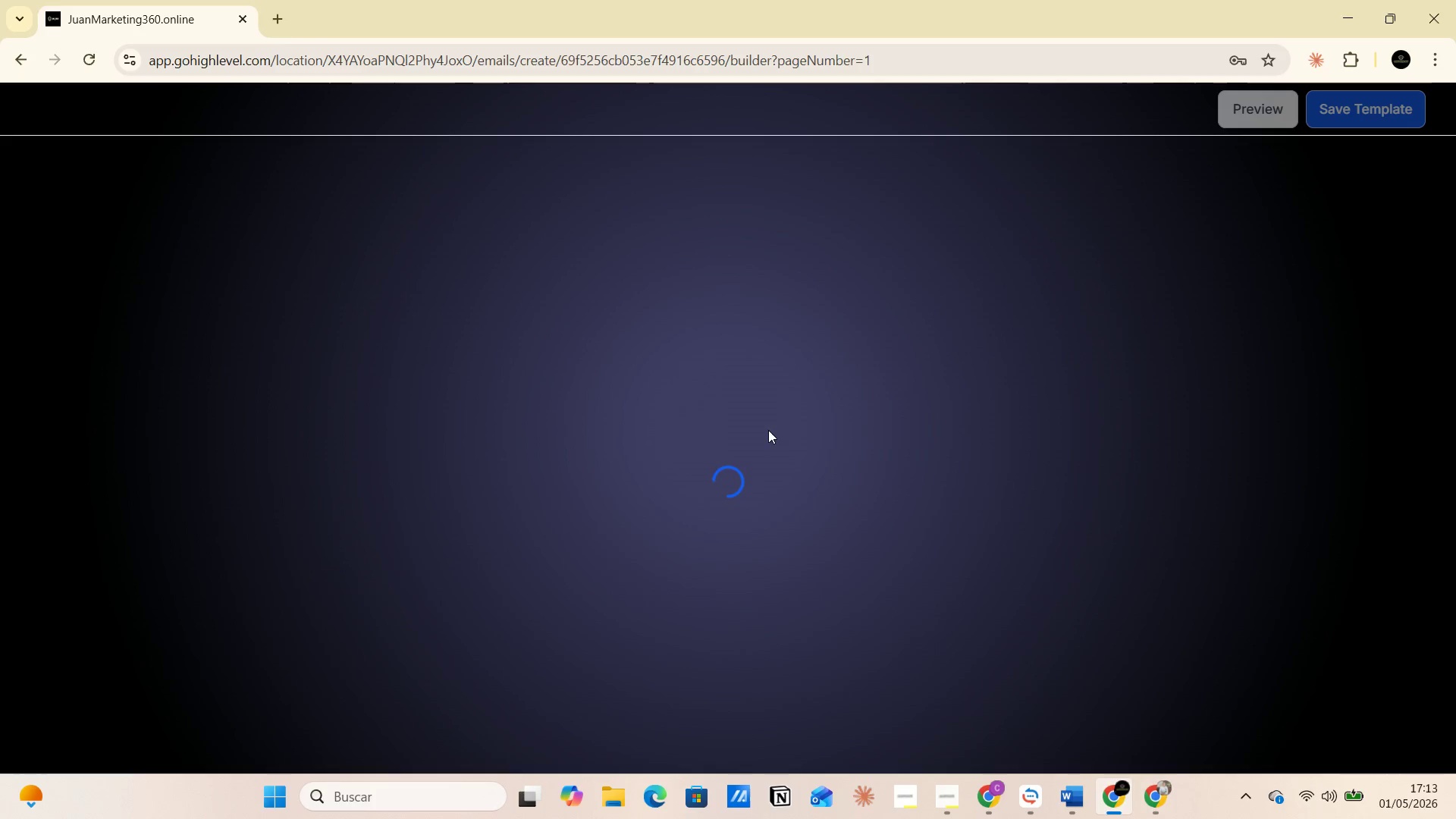 
left_click([282, 54])
 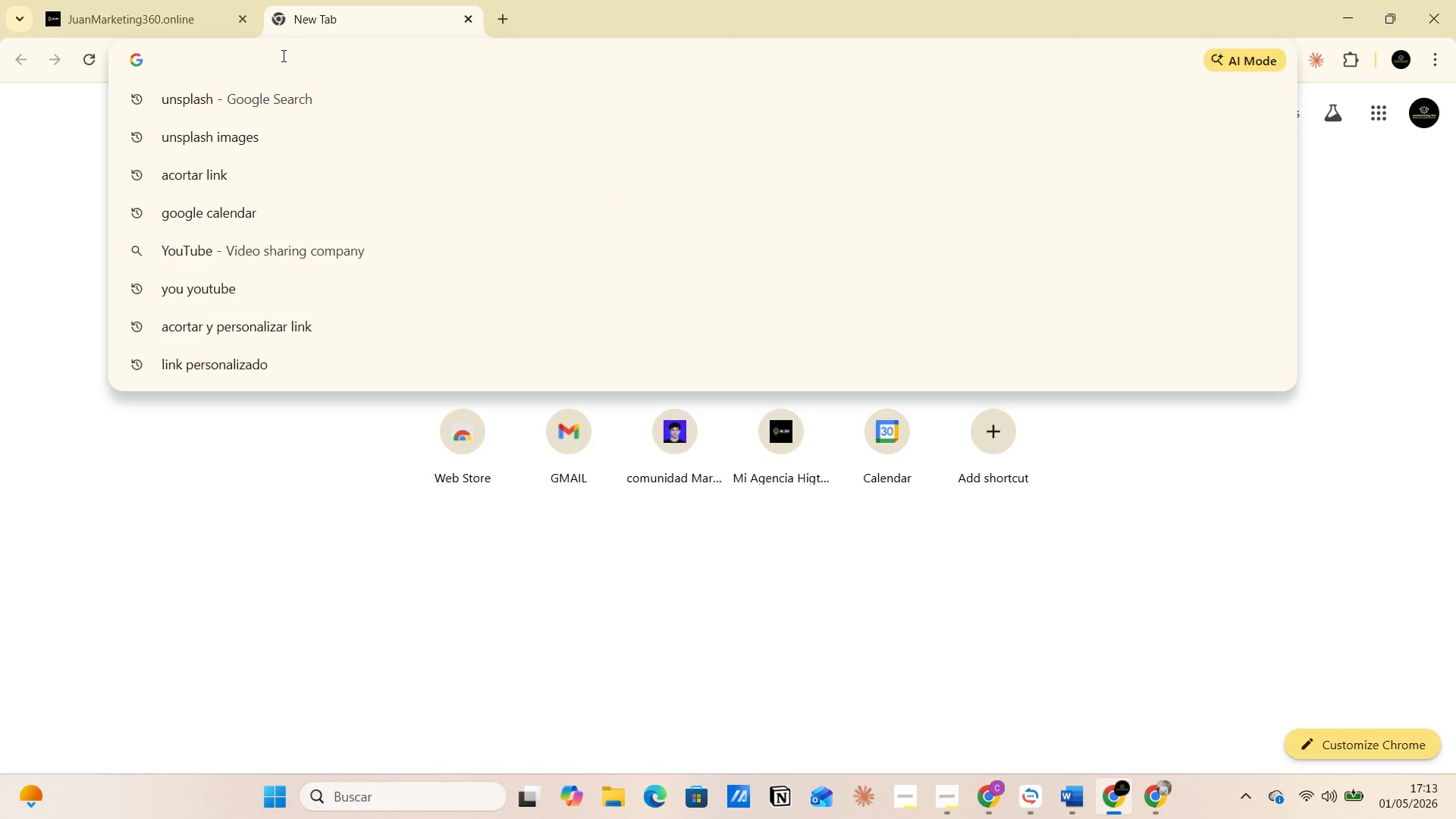 
type(unspla)
 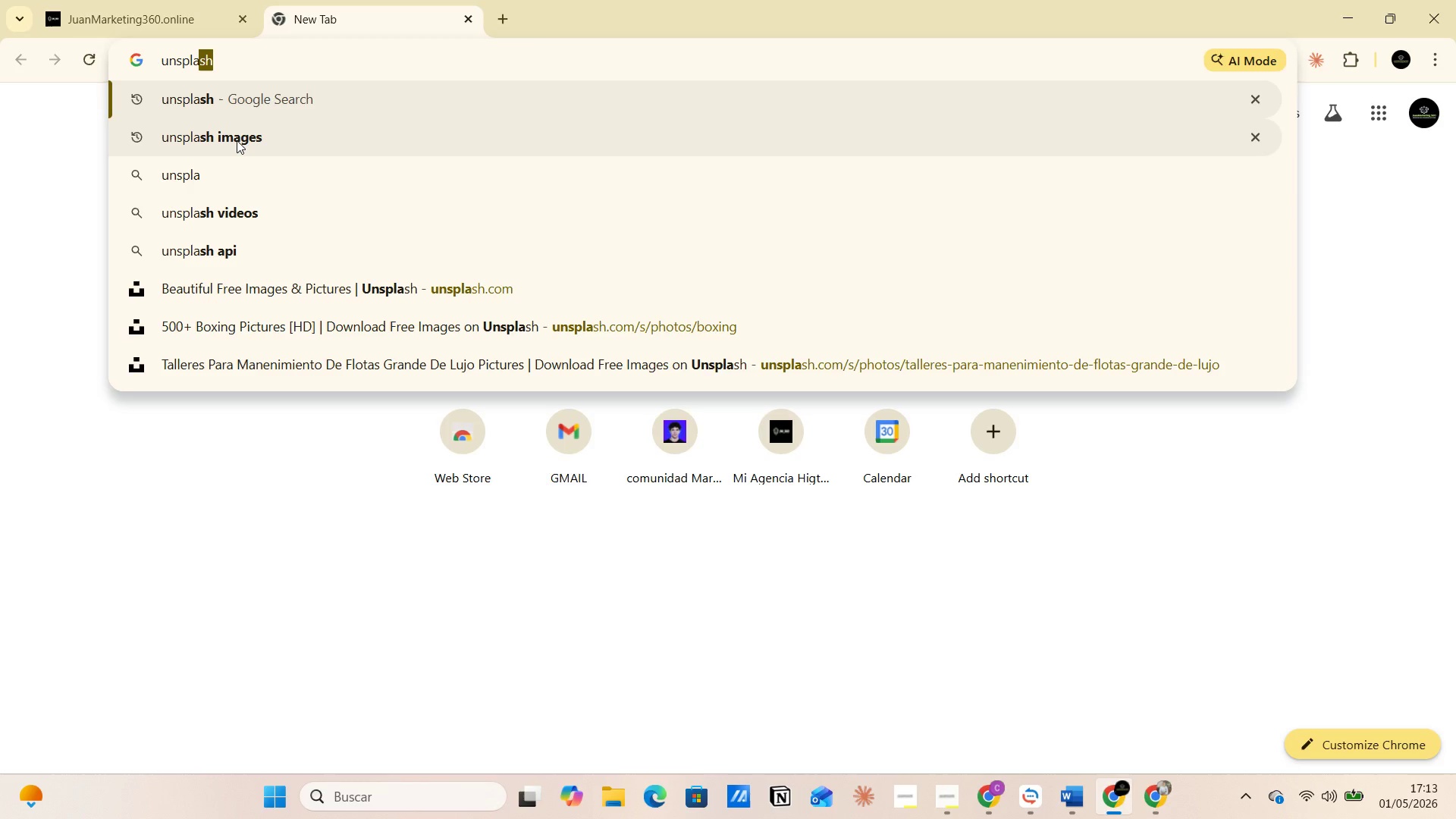 
left_click([237, 140])
 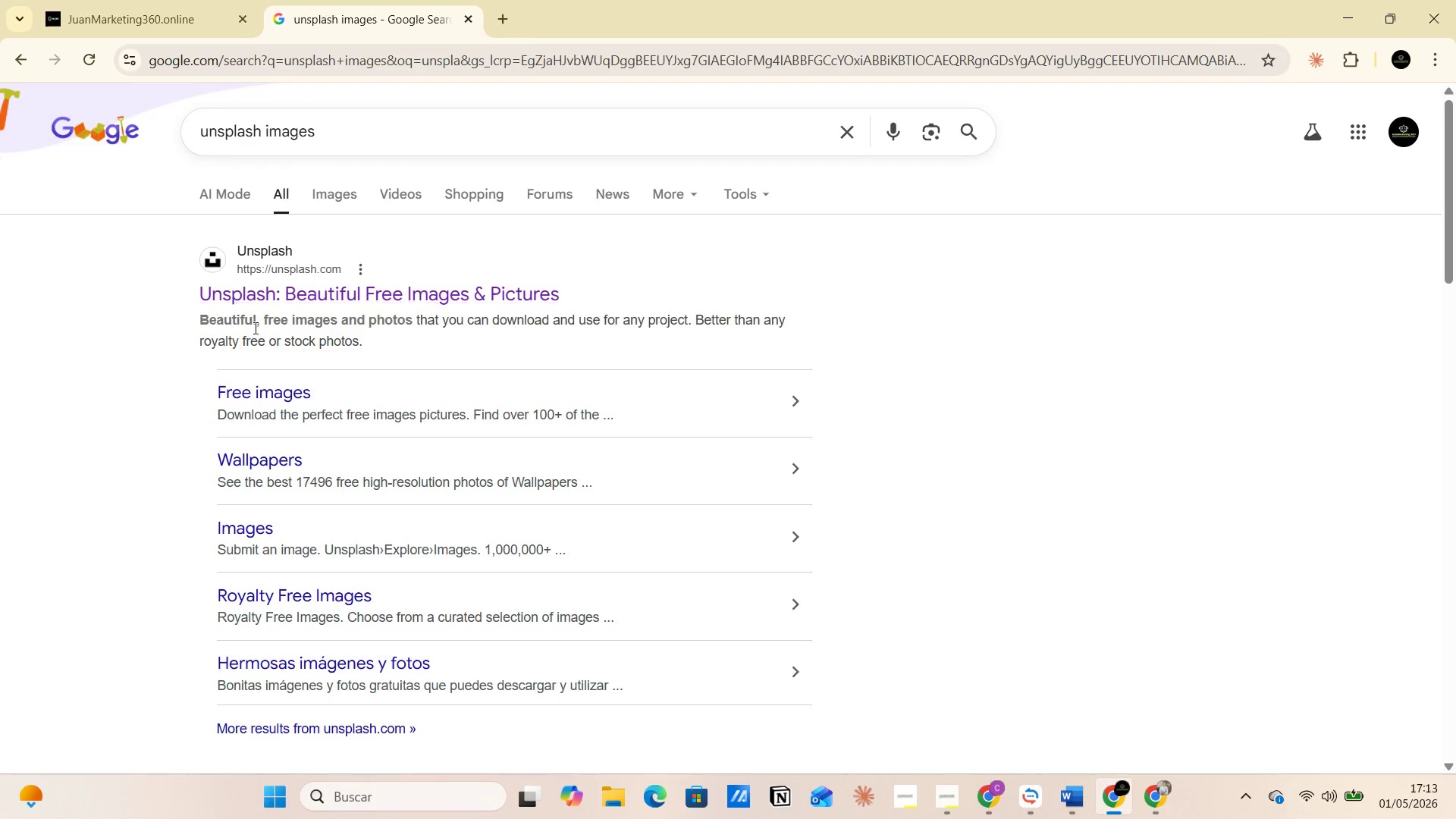 
left_click([251, 391])
 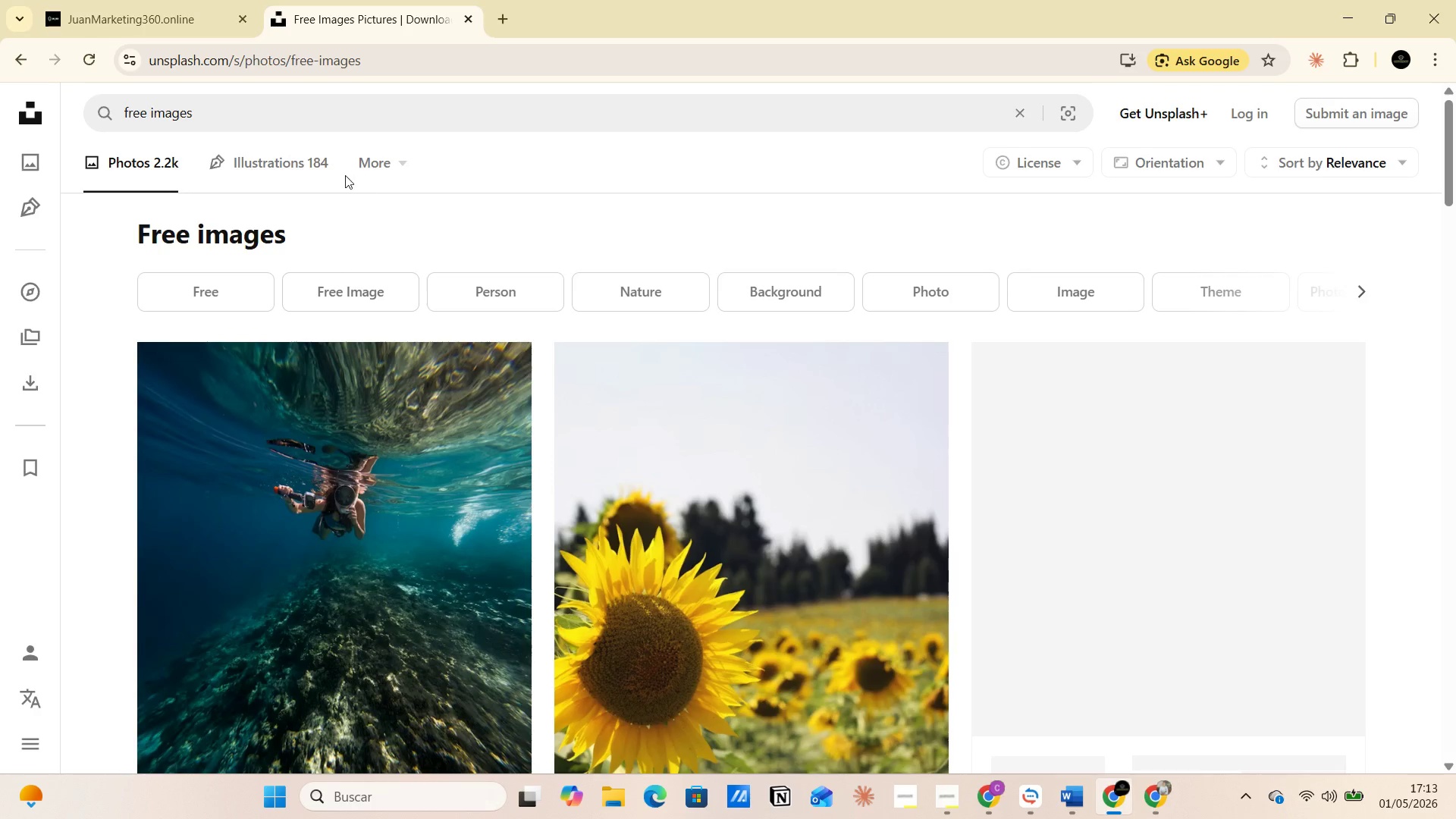 
left_click([202, 121])
 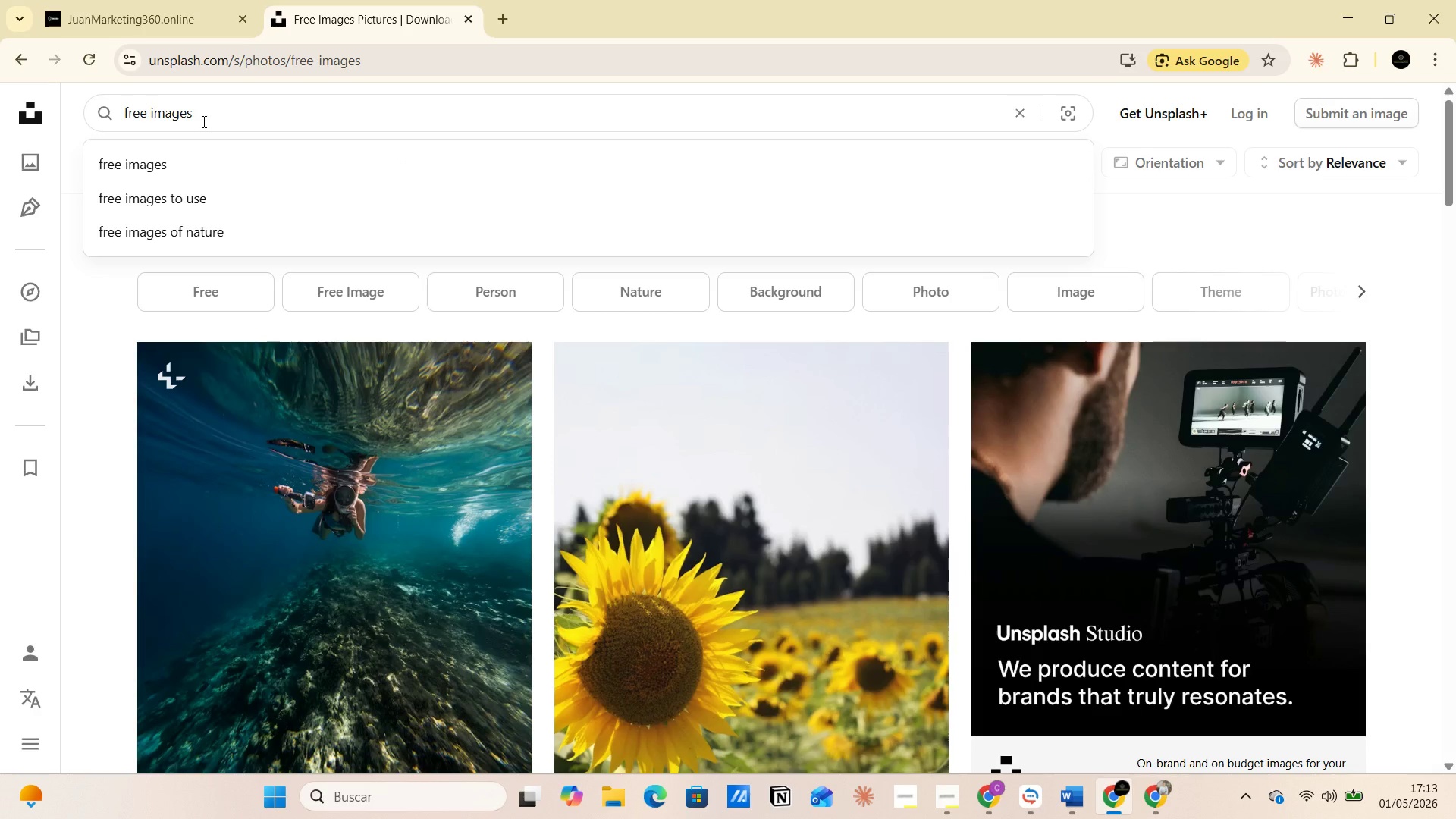 
left_click_drag(start_coordinate=[202, 121], to_coordinate=[115, 122])
 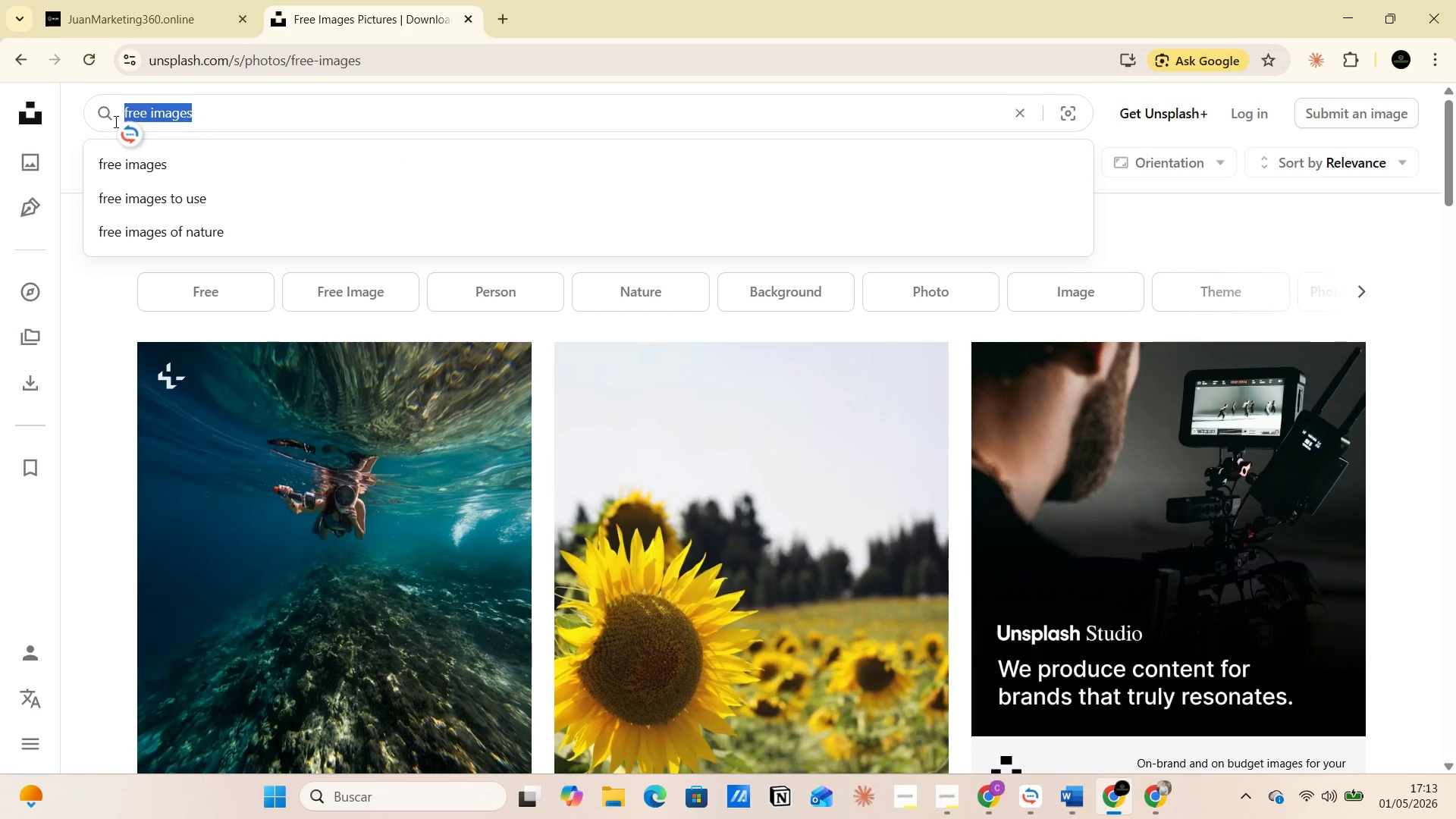 
type(fotos de agencias )
 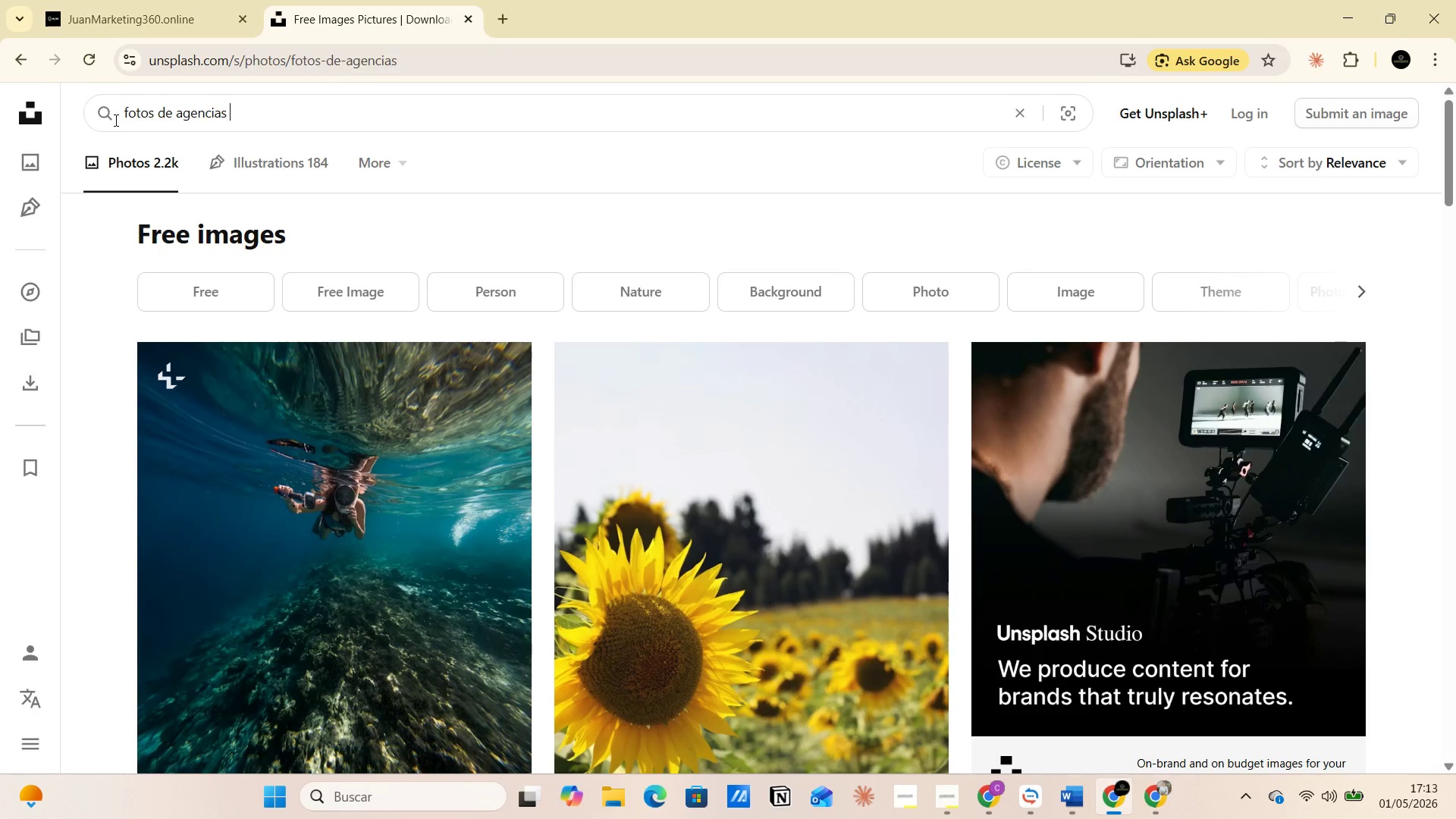 
key(Enter)
 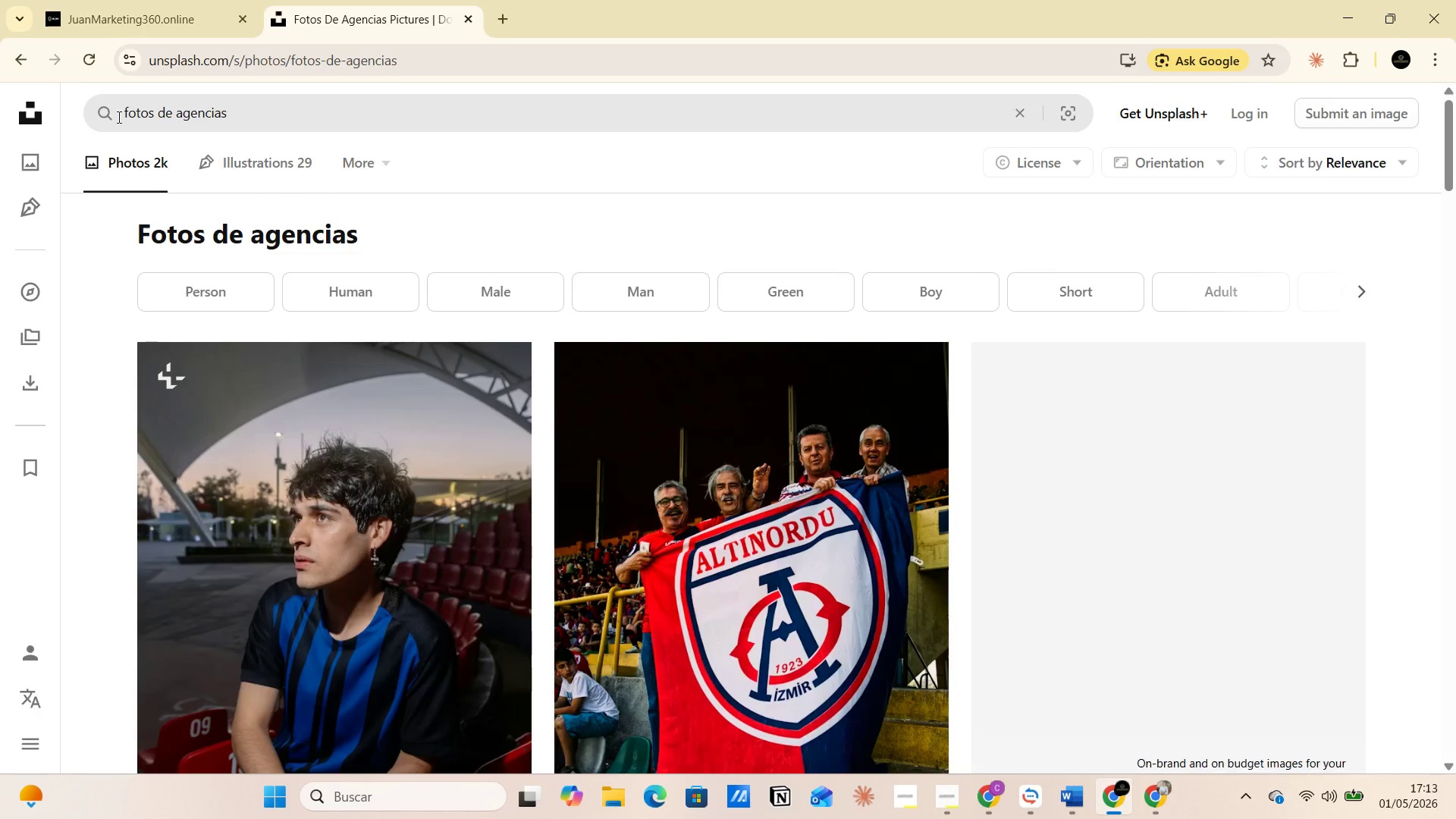 
scroll: coordinate [567, 389], scroll_direction: down, amount: 4.0
 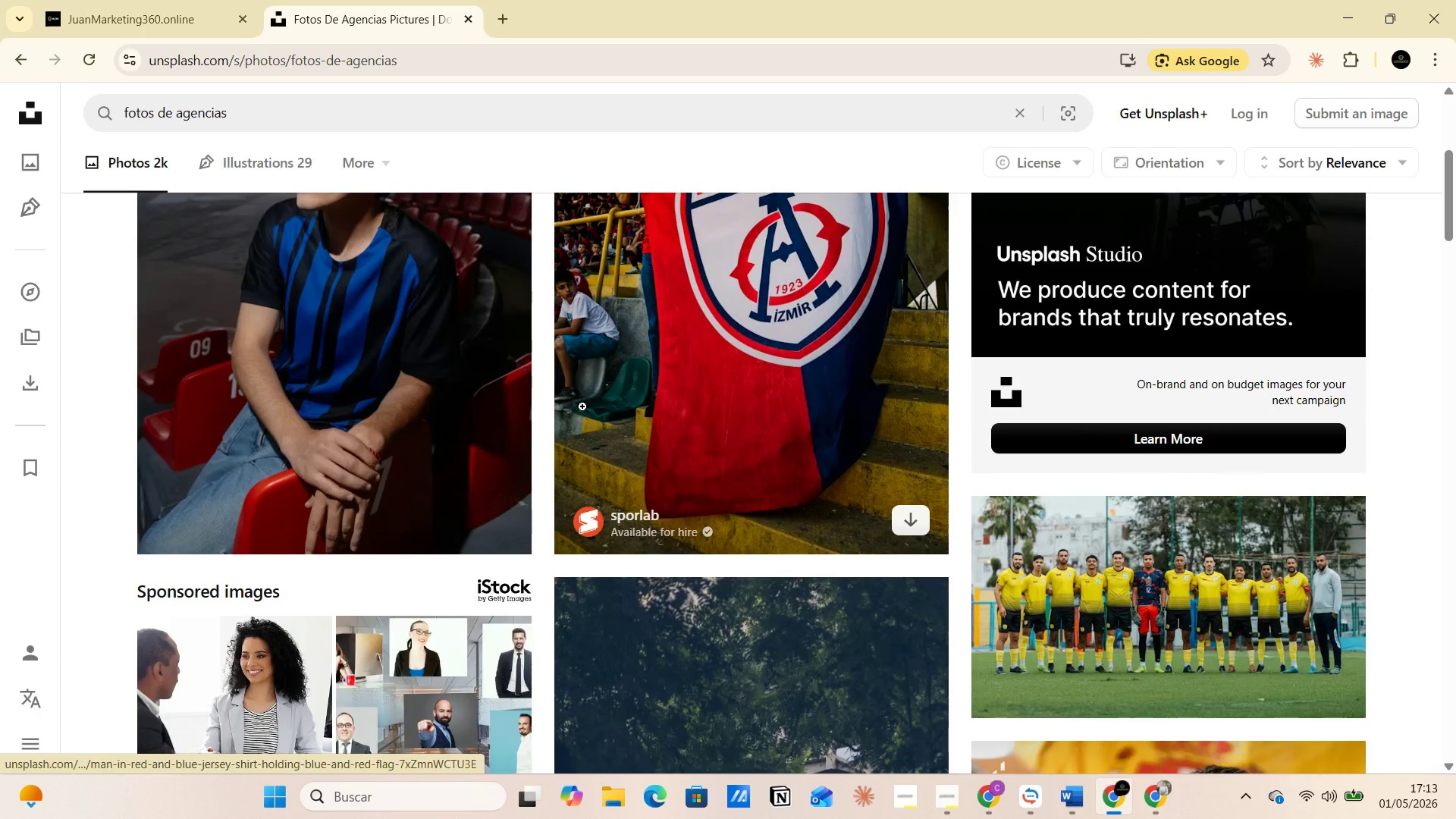 
scroll: coordinate [576, 404], scroll_direction: up, amount: 4.0
 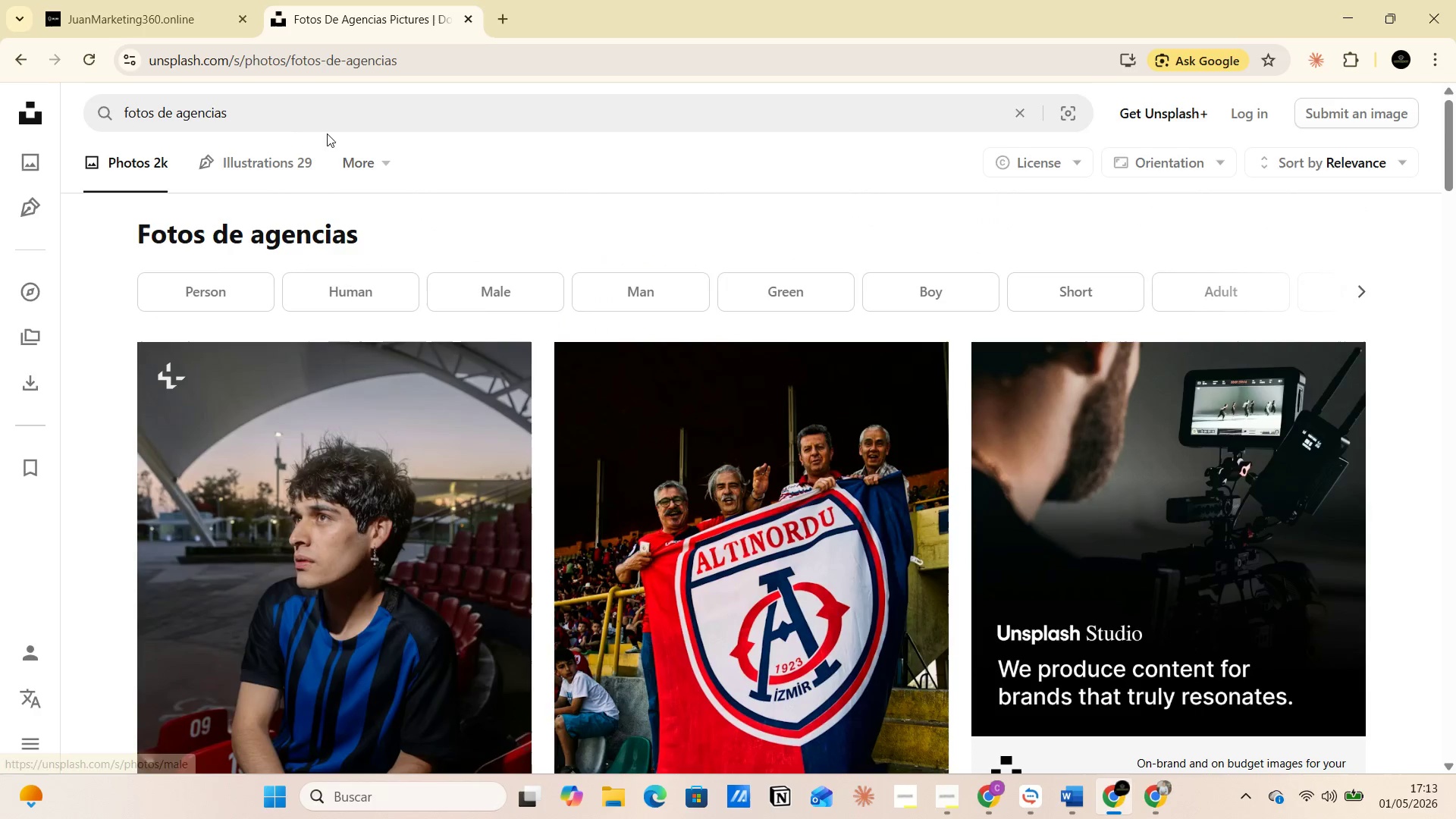 
left_click([286, 112])
 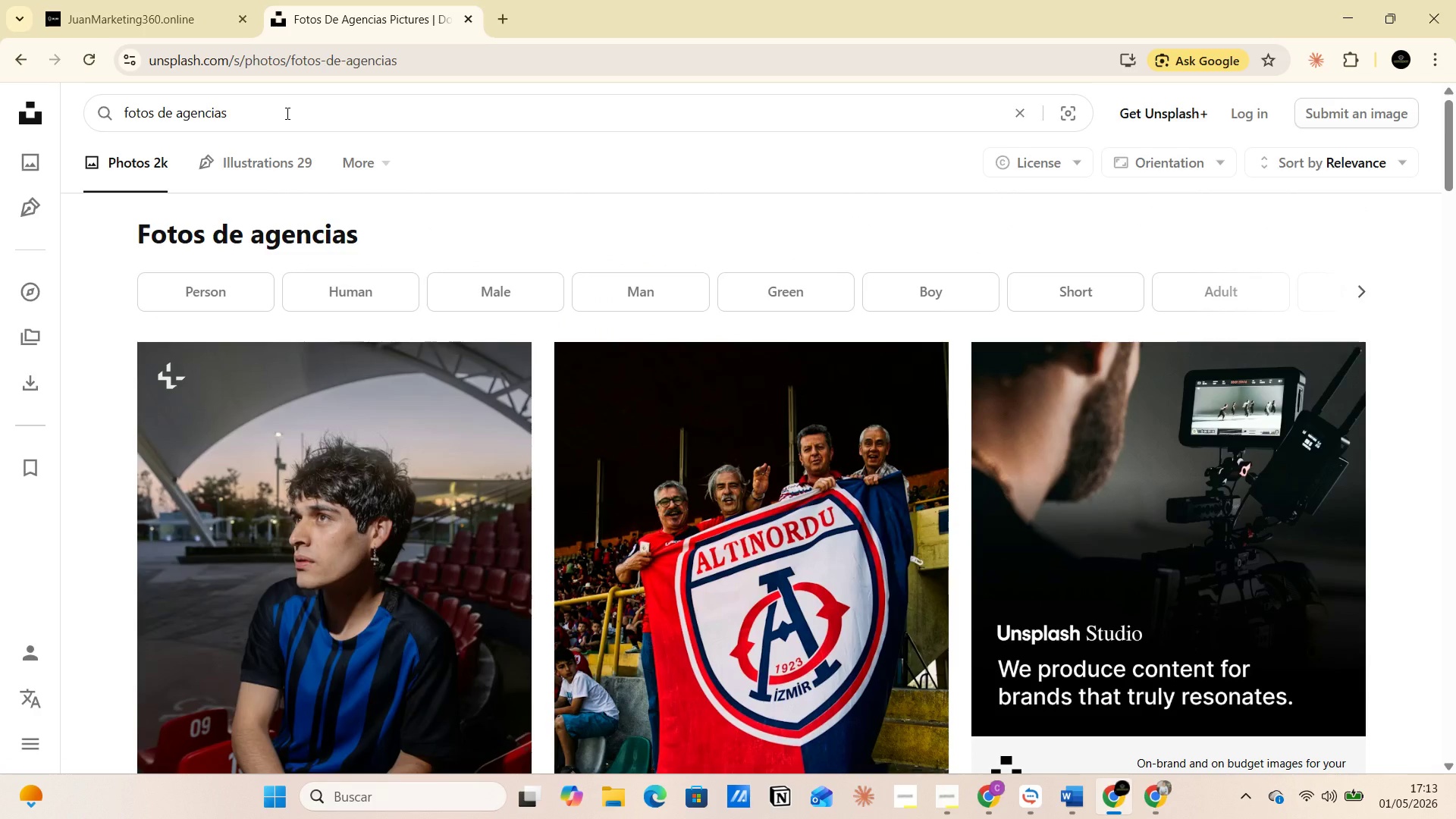 
type( de apuid )
key(Backspace)
key(Backspace)
key(Backspace)
key(Backspace)
key(Backspace)
key(Backspace)
type(paid media )
 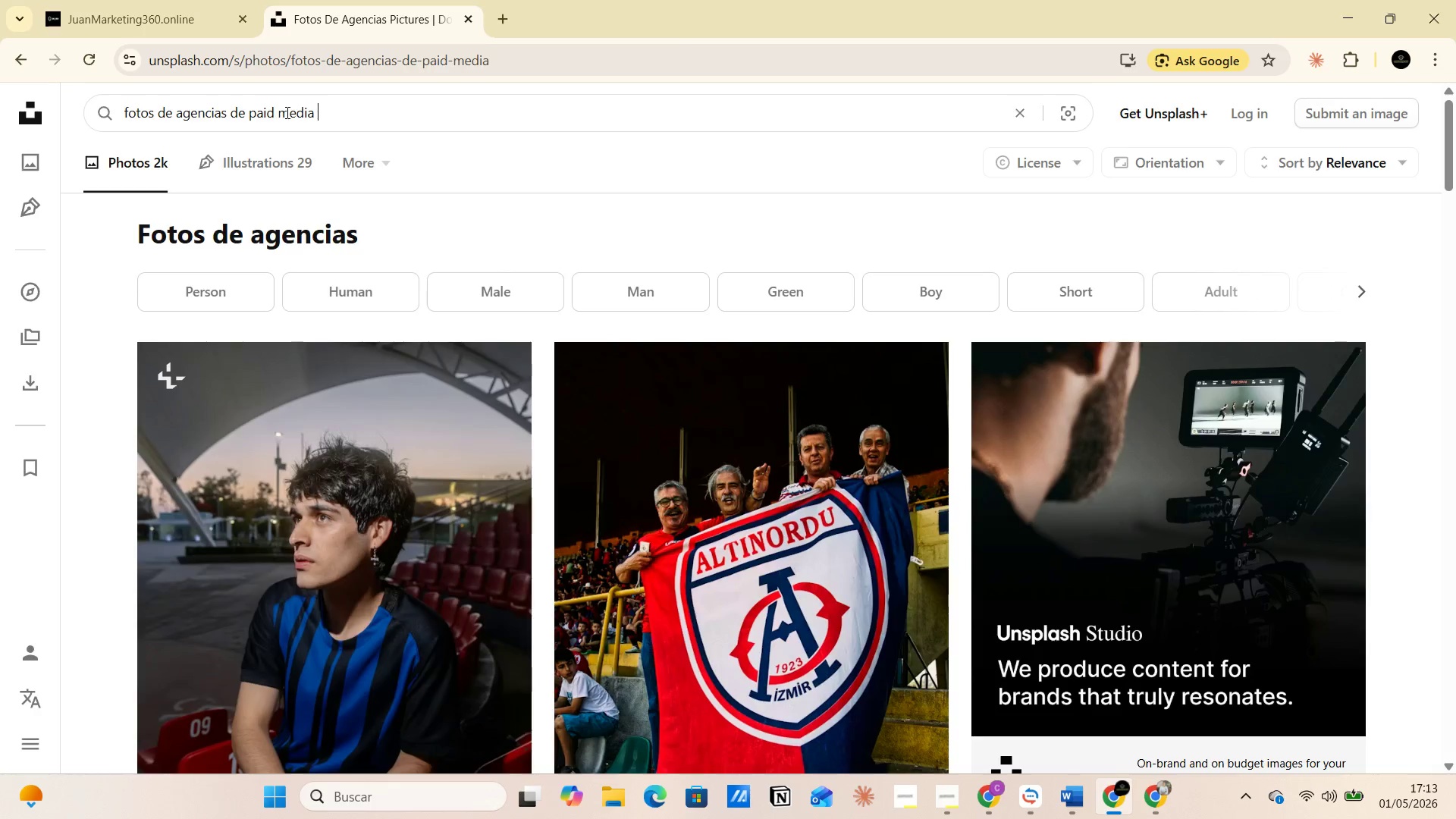 
key(Enter)
 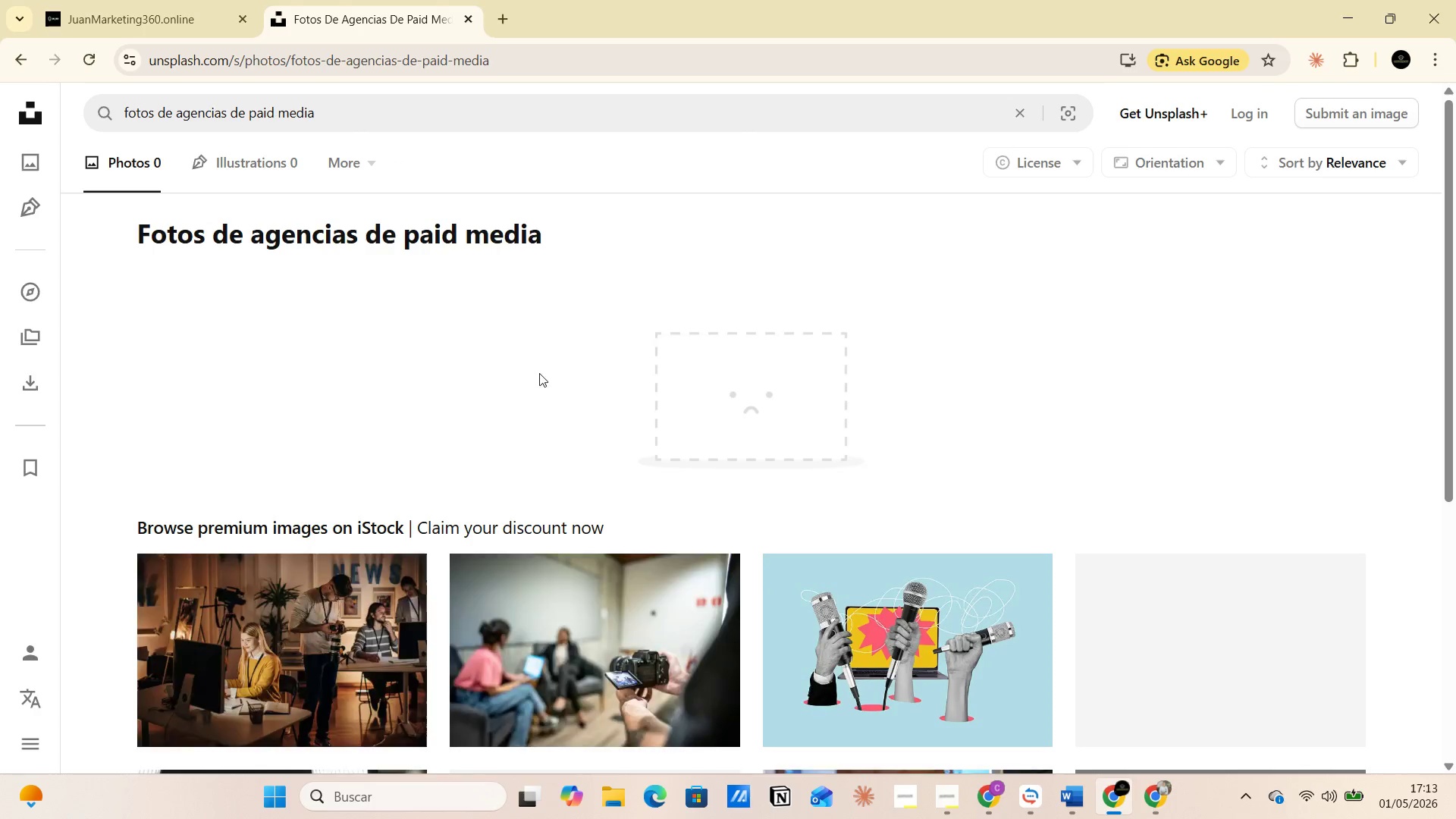 
scroll: coordinate [483, 466], scroll_direction: down, amount: 4.0
 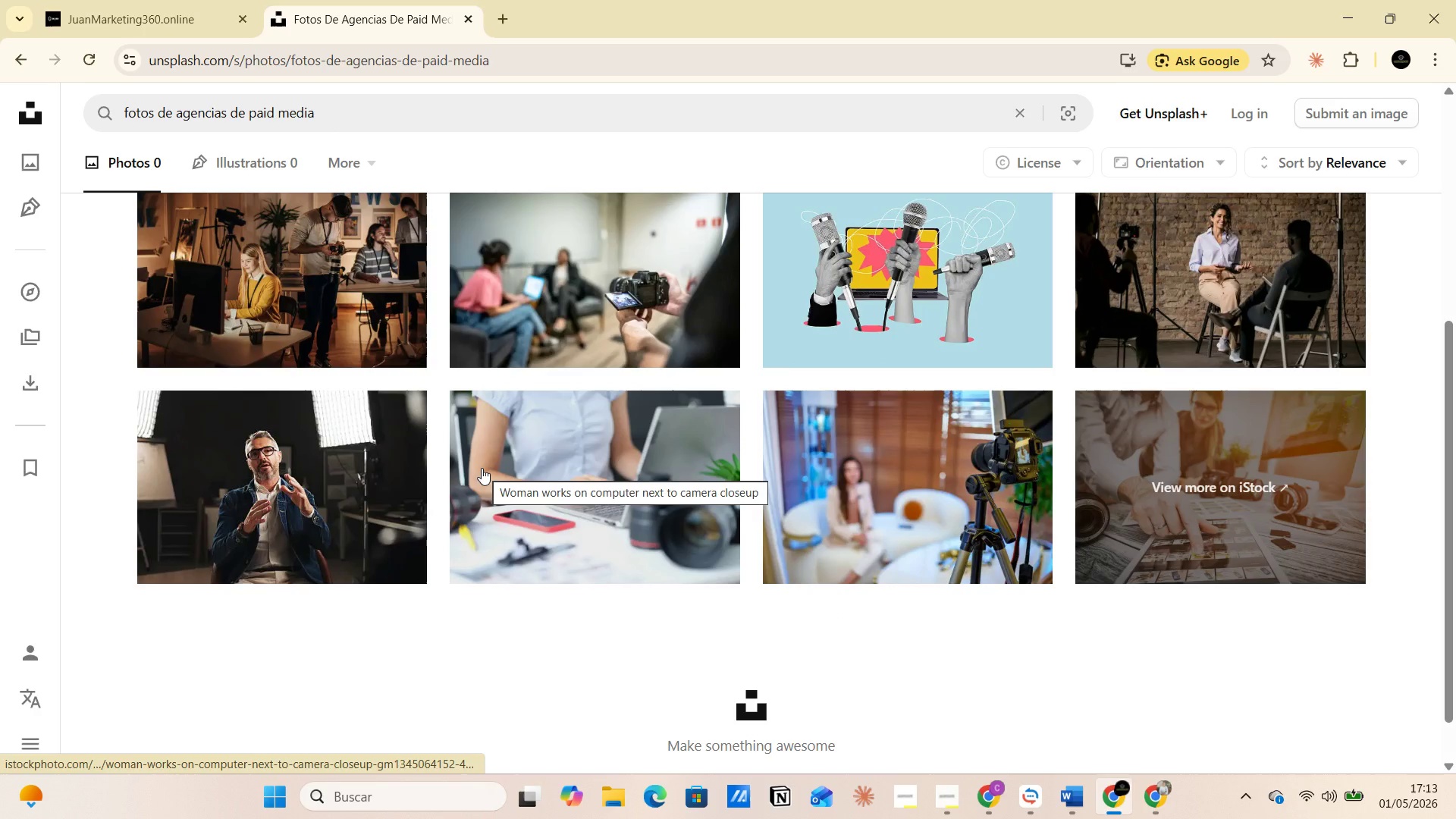 
scroll: coordinate [482, 468], scroll_direction: up, amount: 1.0
 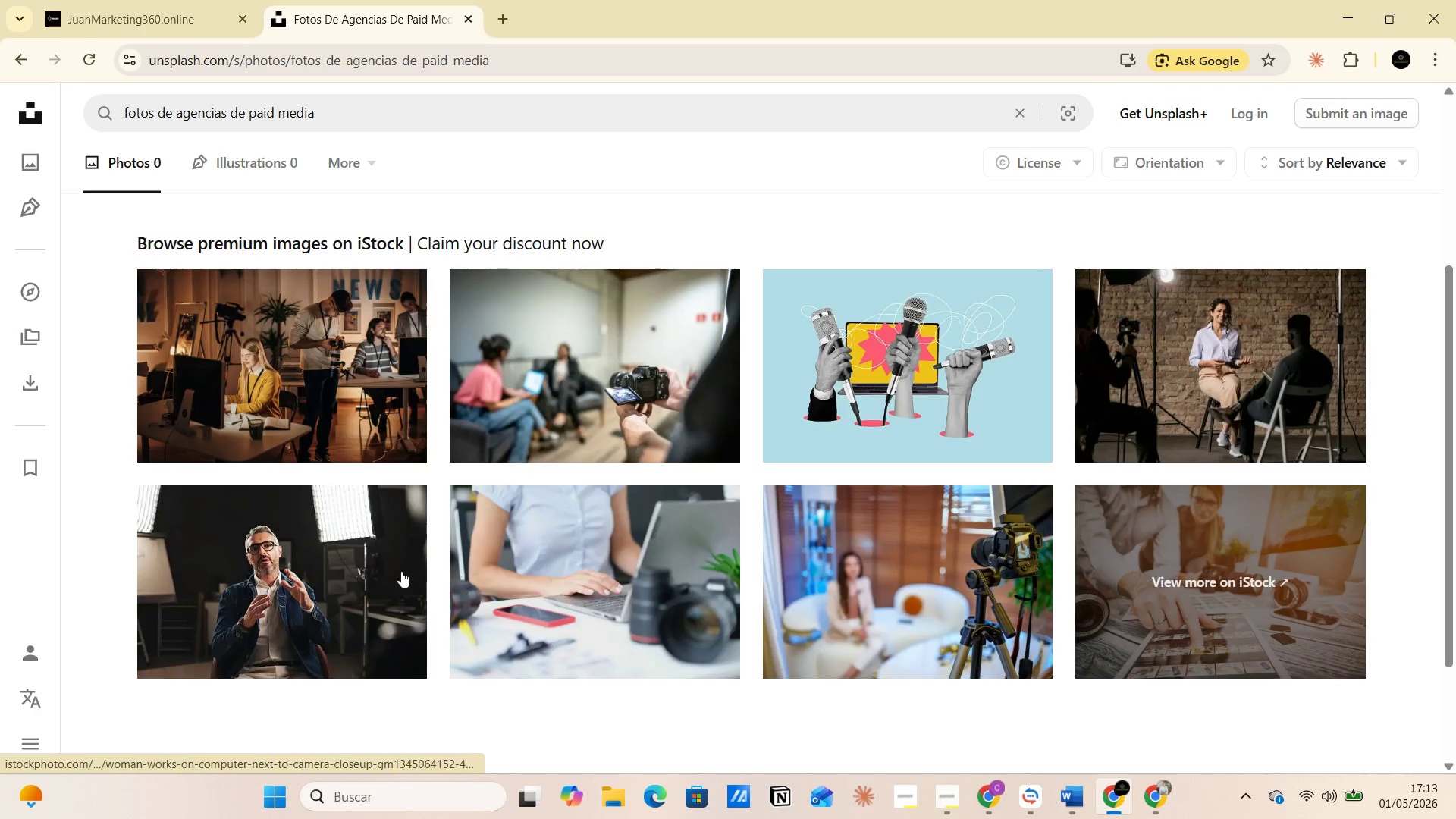 
wait(5.32)
 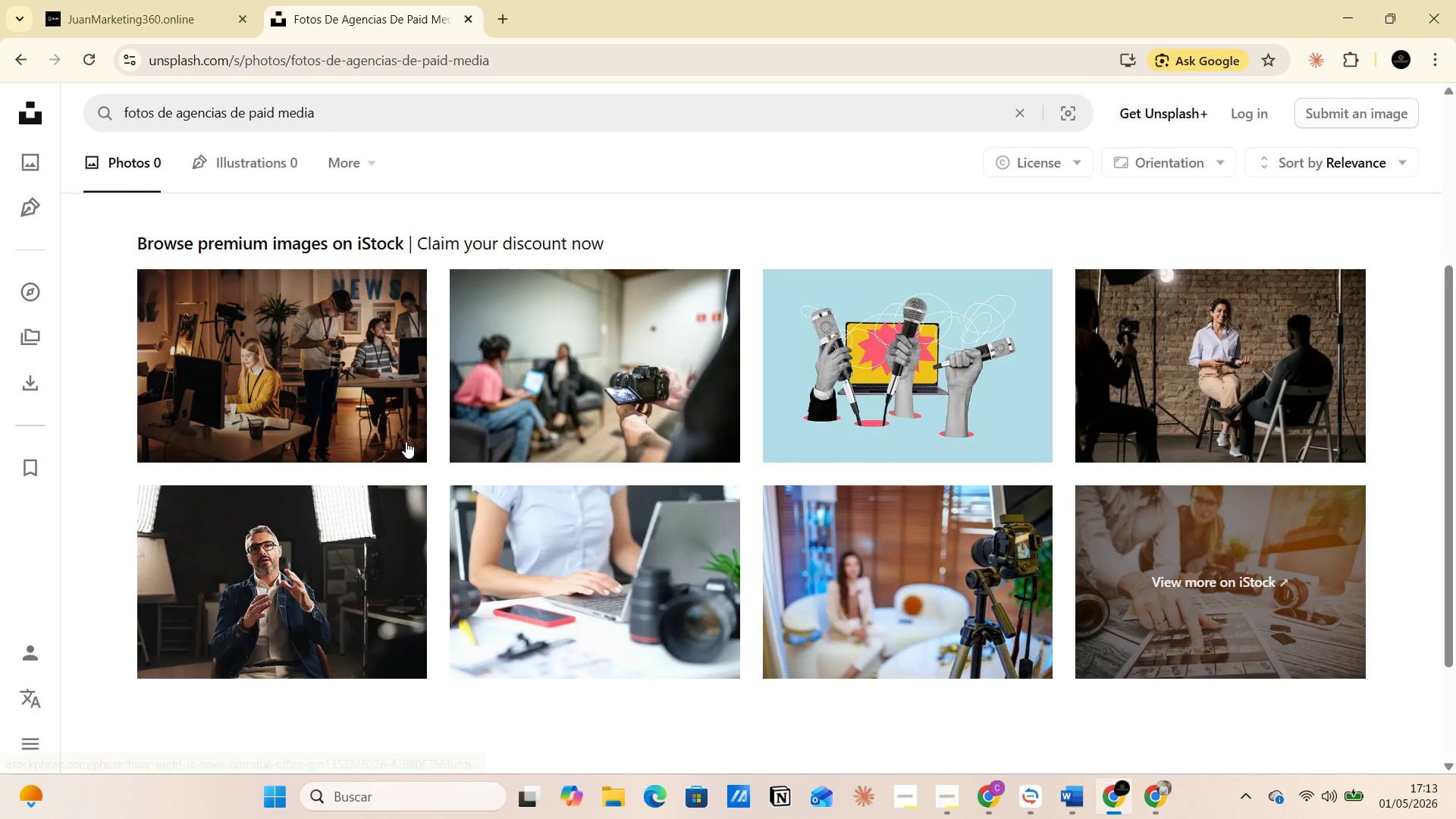 
scroll: coordinate [910, 566], scroll_direction: down, amount: 4.0
 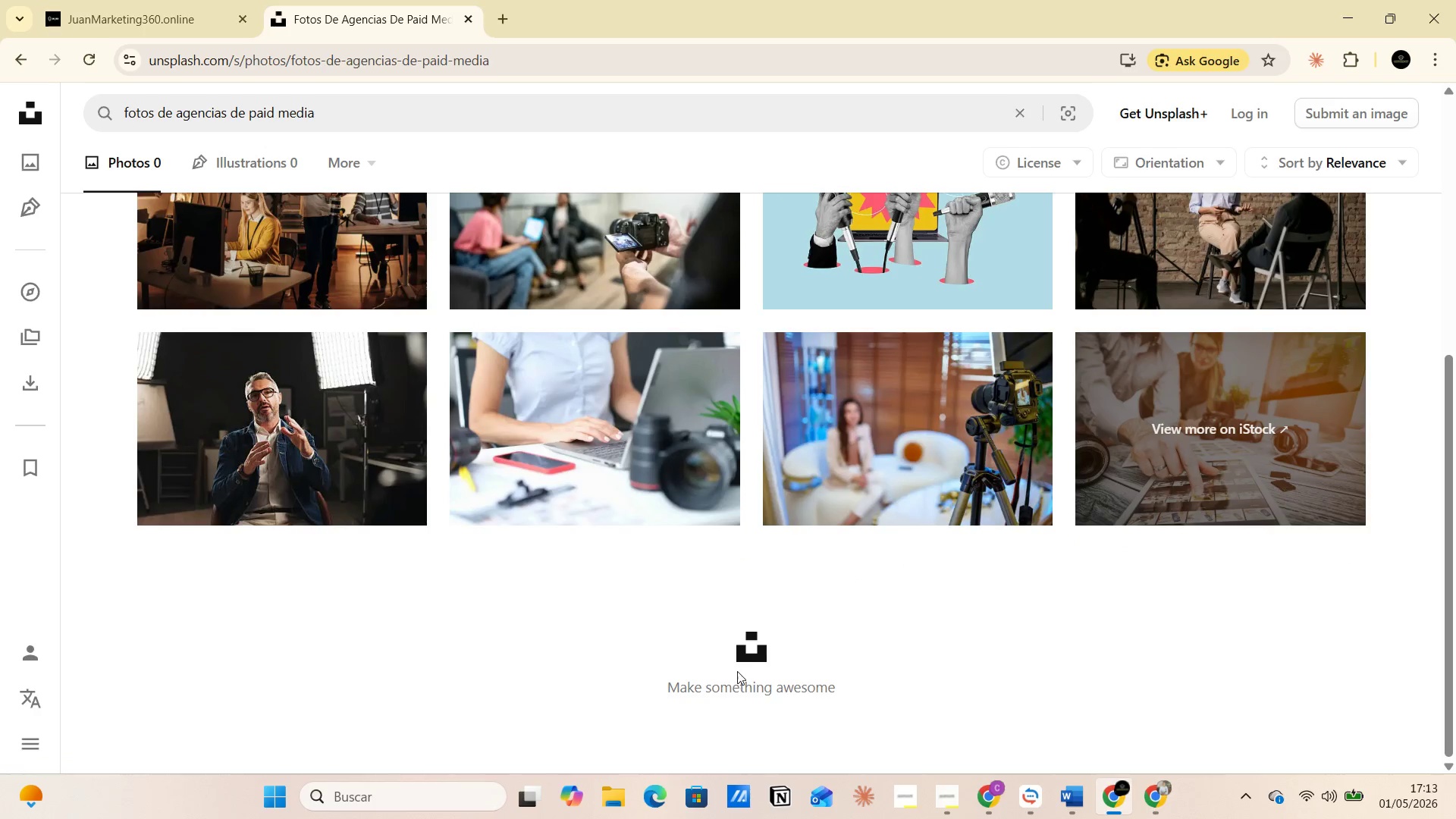 
scroll: coordinate [721, 608], scroll_direction: up, amount: 3.0
 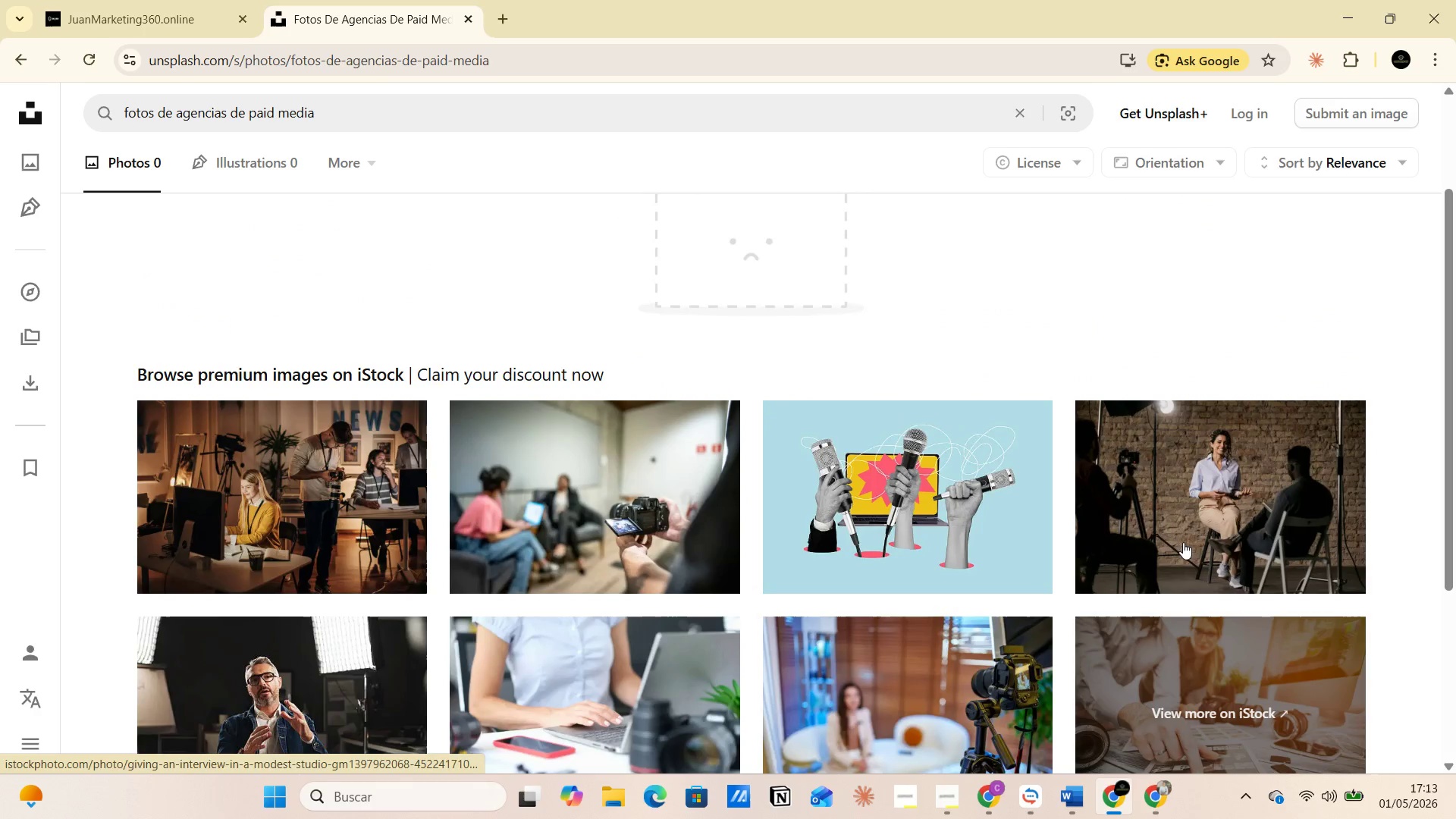 
scroll: coordinate [704, 633], scroll_direction: down, amount: 1.0
 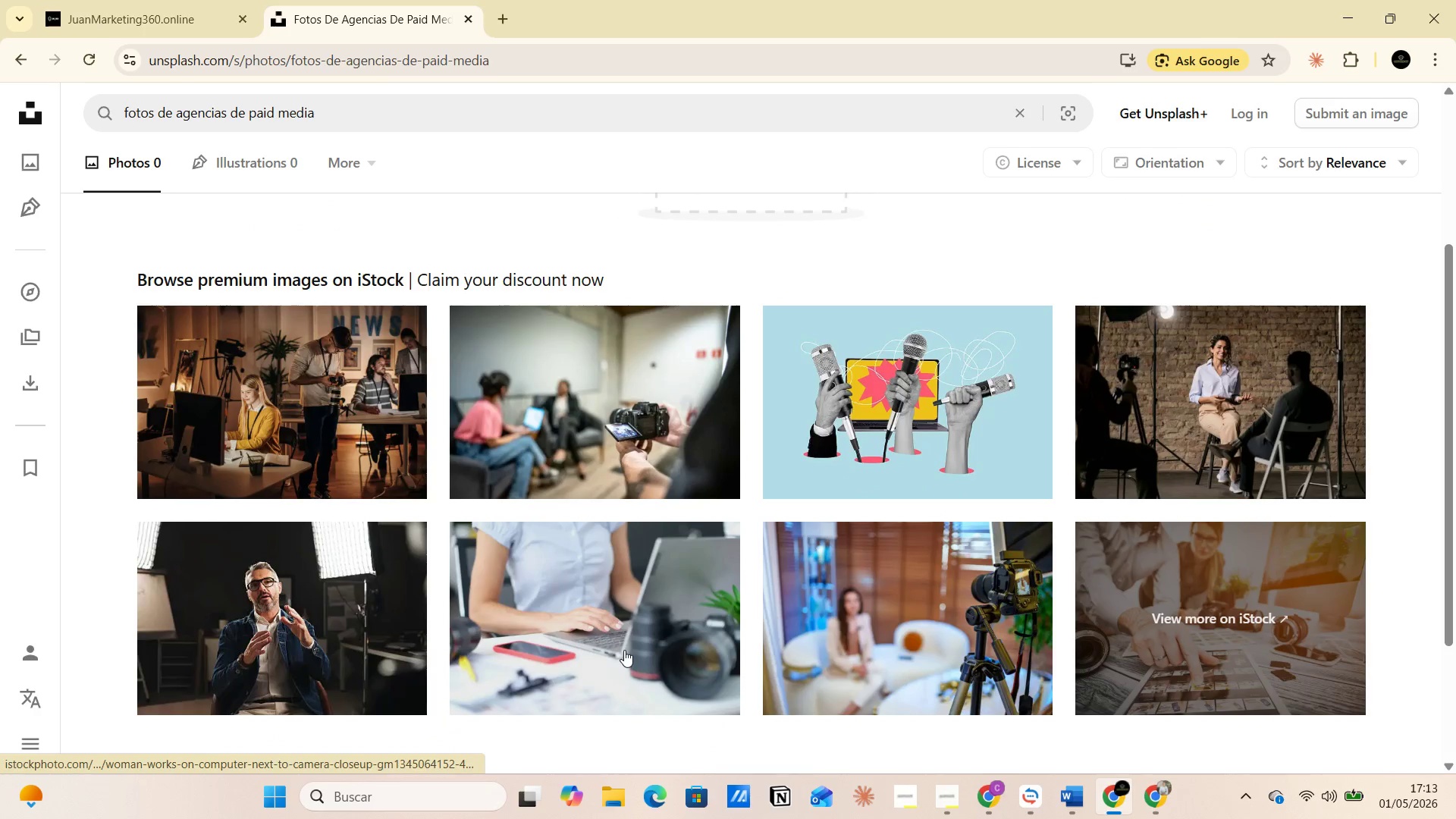 
mouse_move([608, 609])
 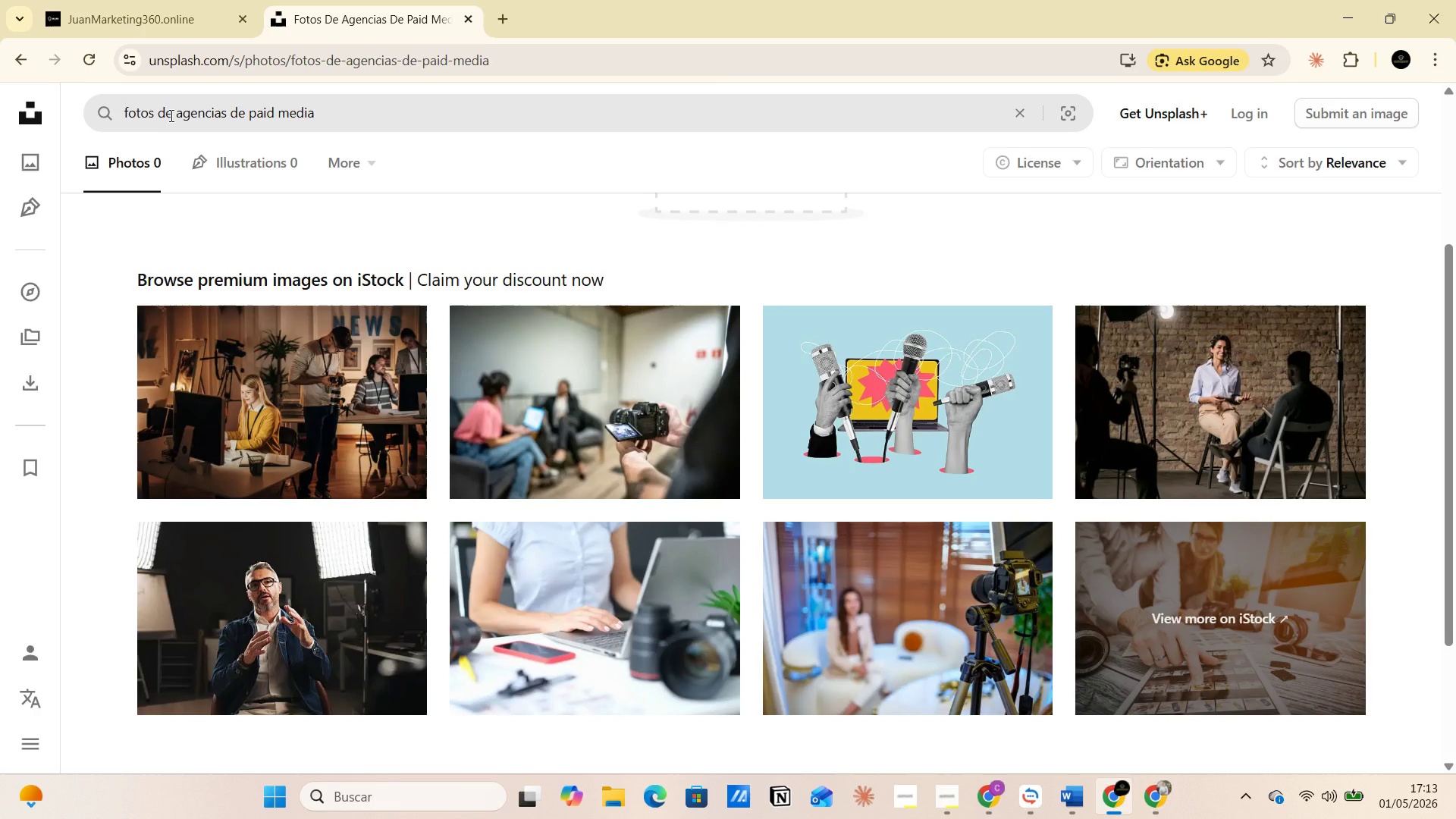 
left_click_drag(start_coordinate=[171, 113], to_coordinate=[105, 113])
 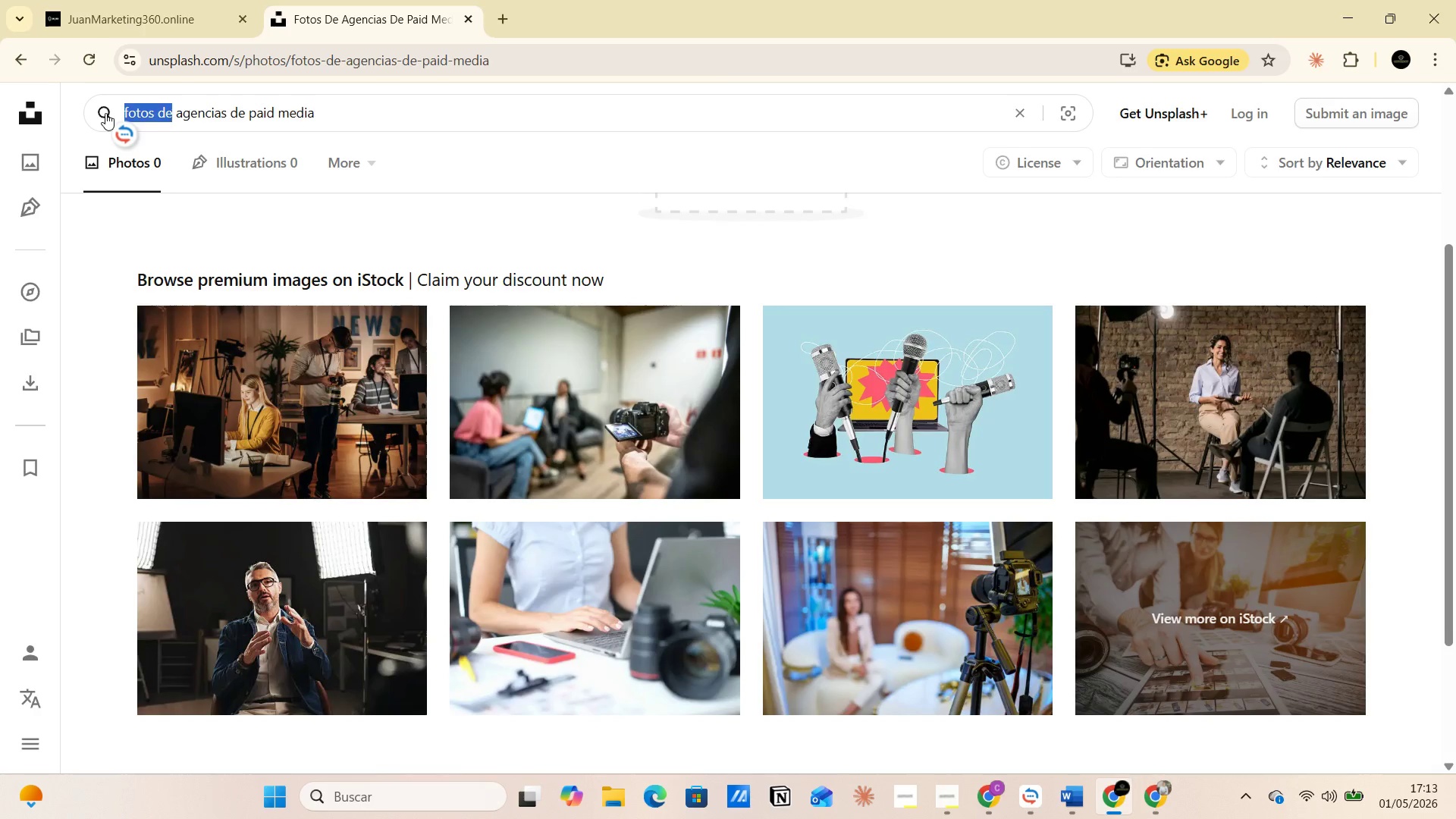 
key(Backspace)
 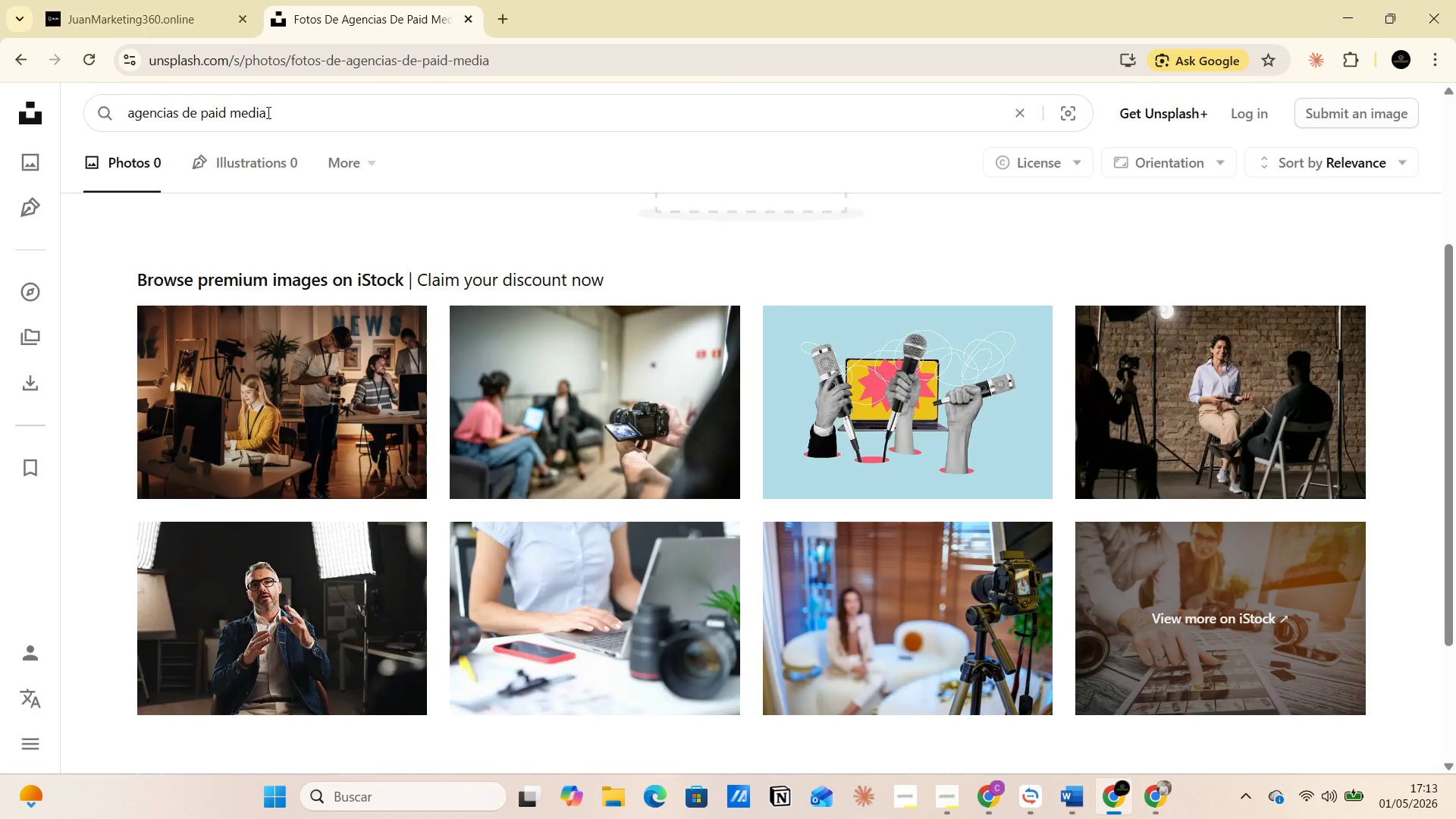 
left_click([280, 111])
 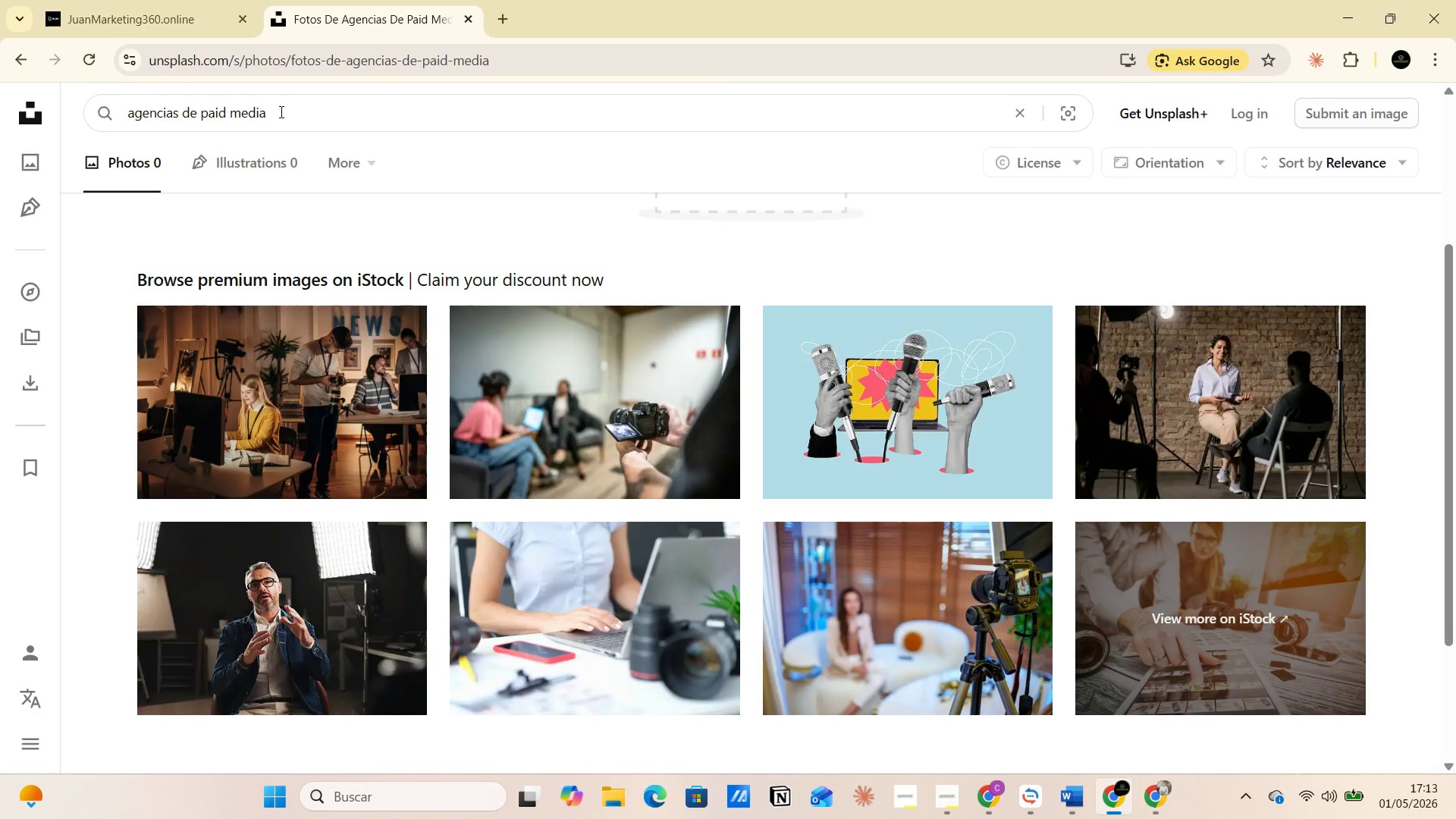 
key(Space)
 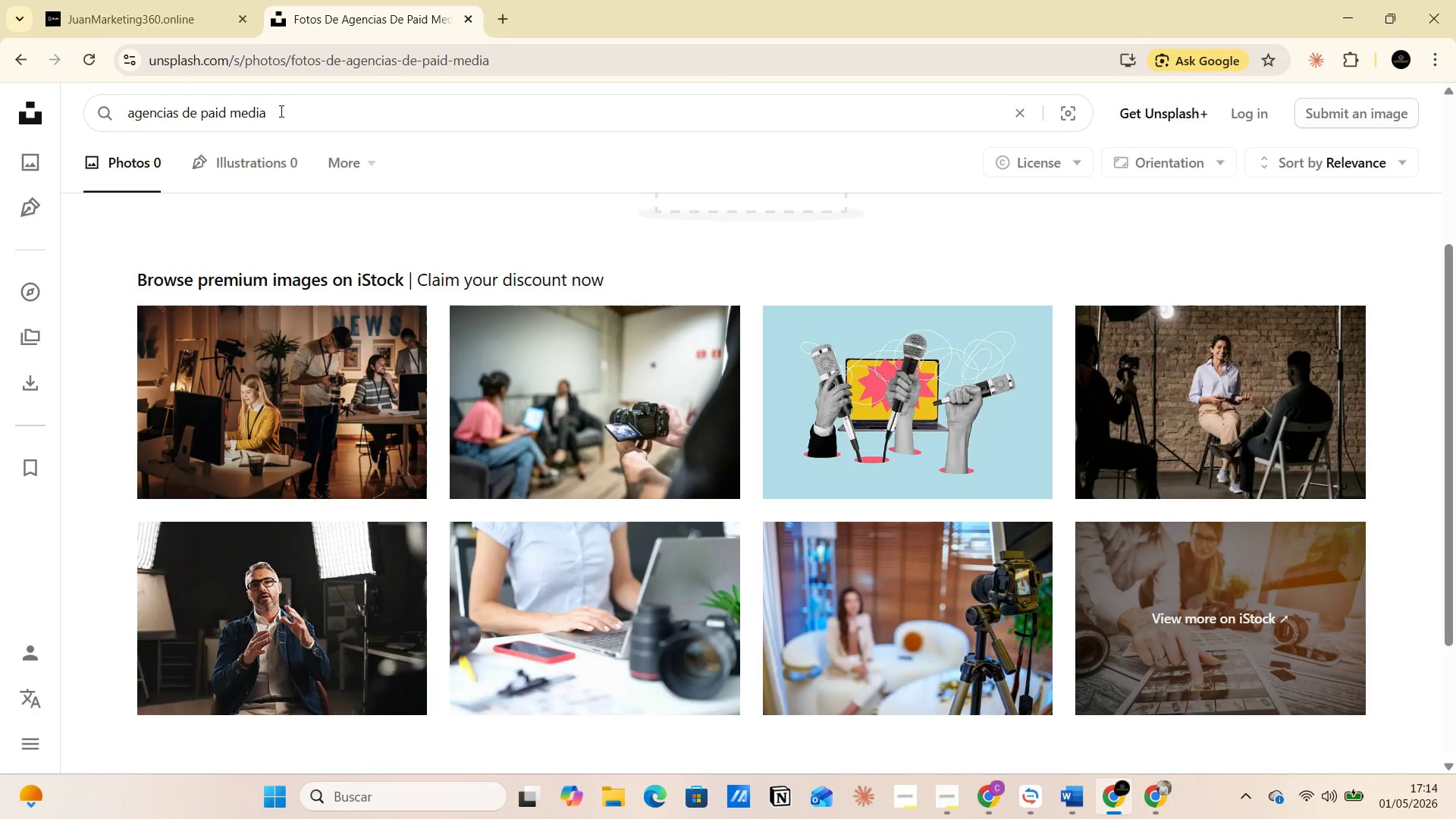 
key(Enter)
 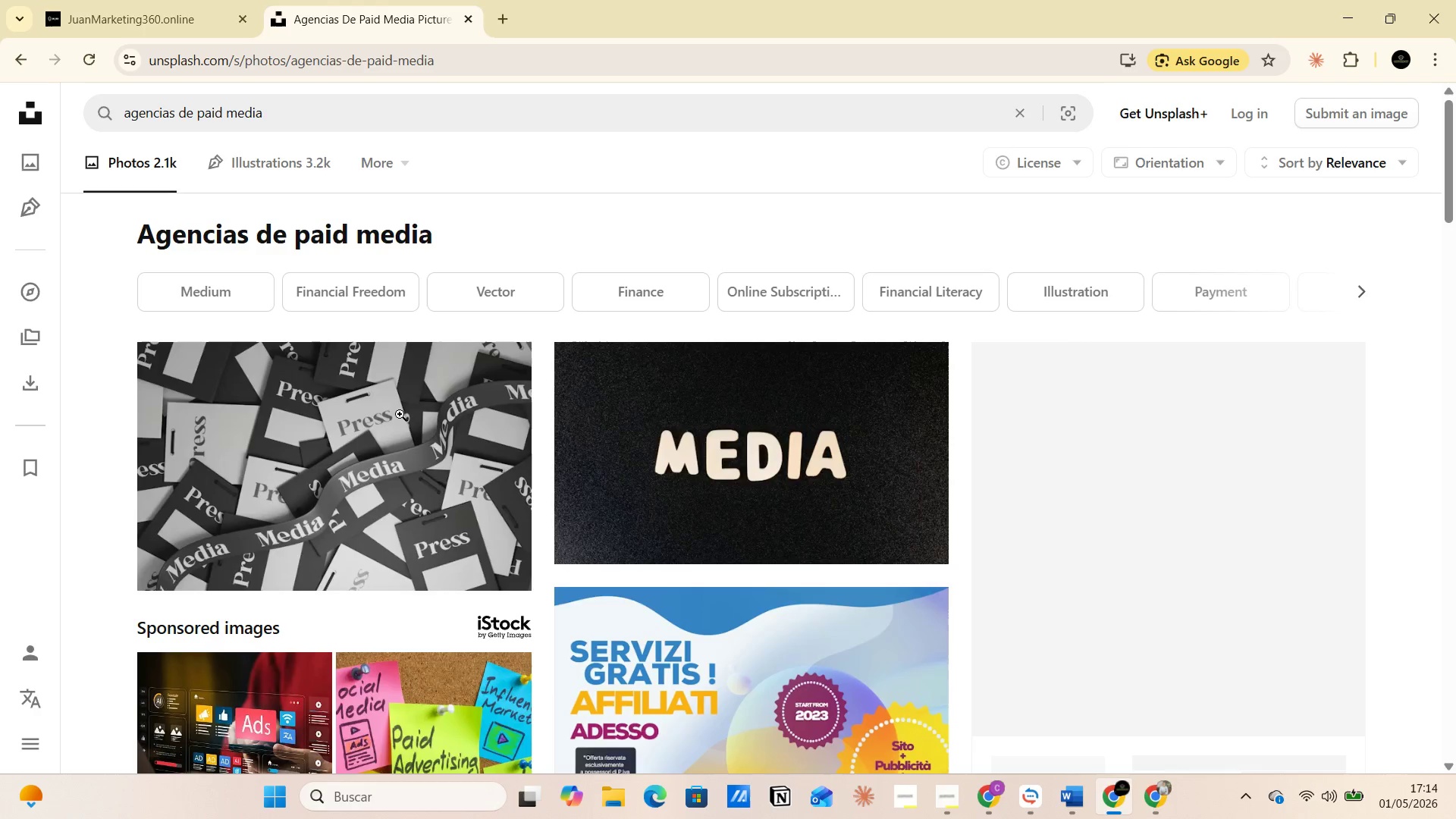 
scroll: coordinate [552, 488], scroll_direction: down, amount: 21.0
 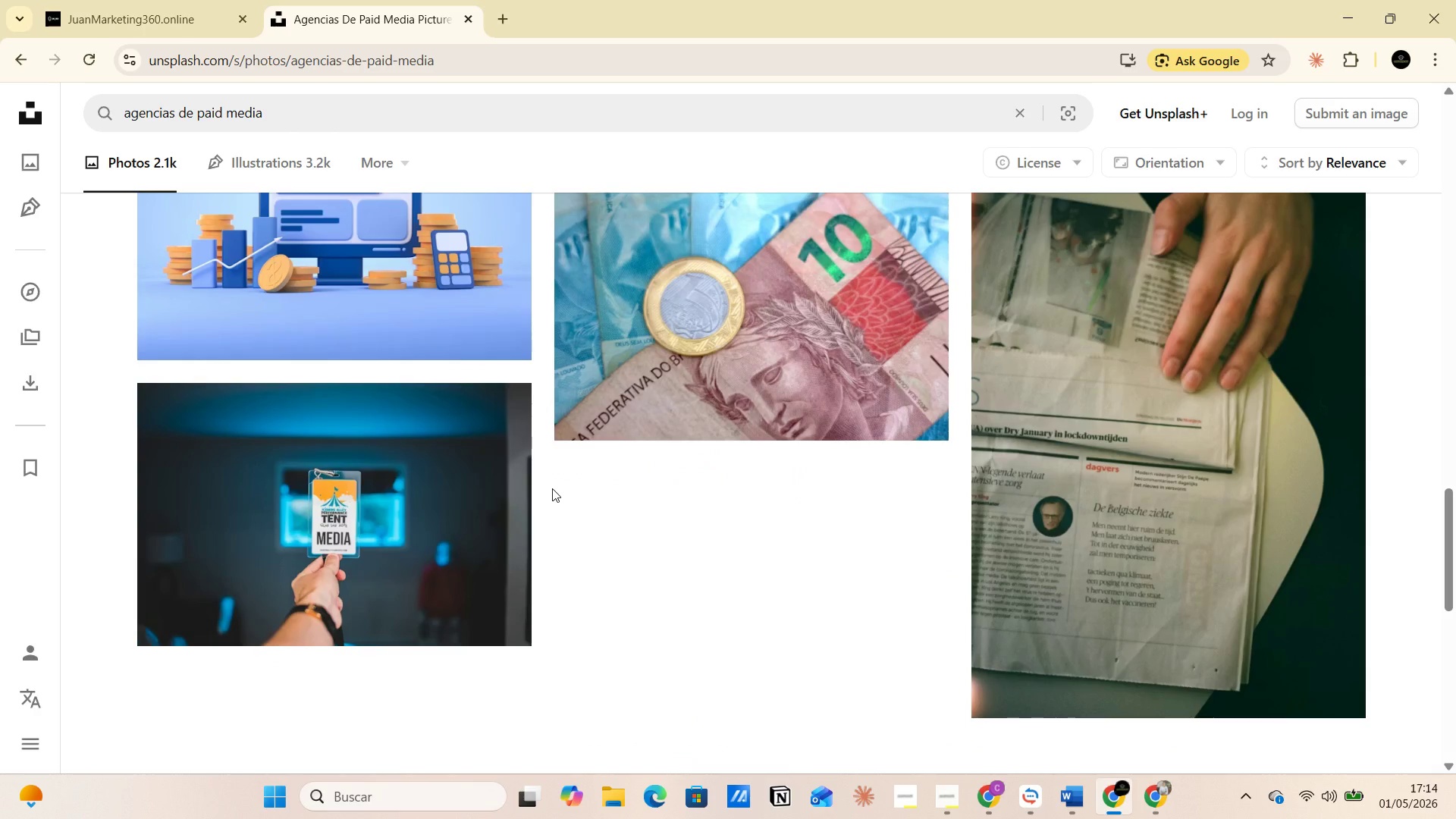 
scroll: coordinate [554, 488], scroll_direction: up, amount: 18.0
 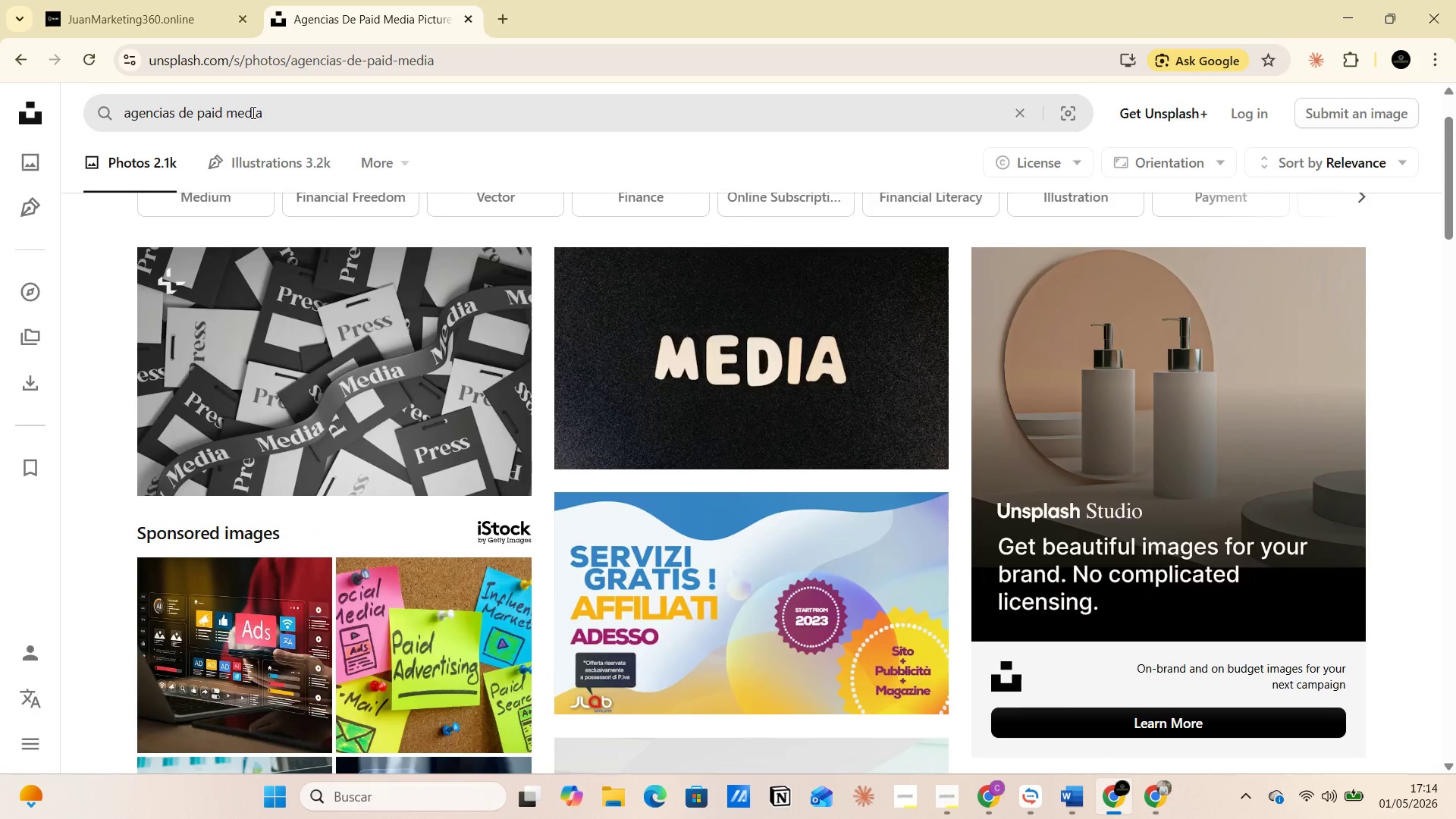 
left_click_drag(start_coordinate=[268, 111], to_coordinate=[193, 111])
 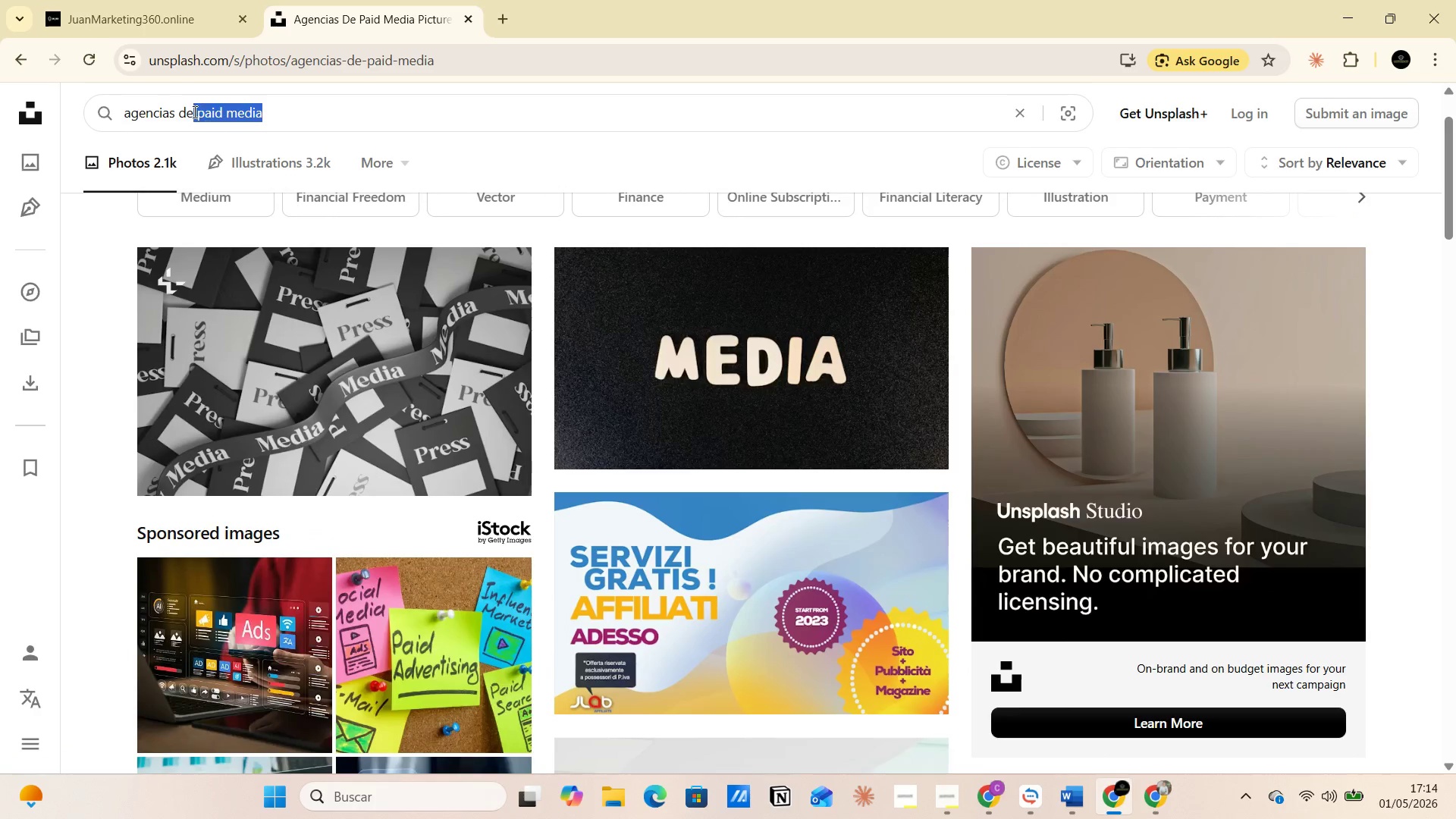 
left_click_drag(start_coordinate=[193, 111], to_coordinate=[201, 114])
 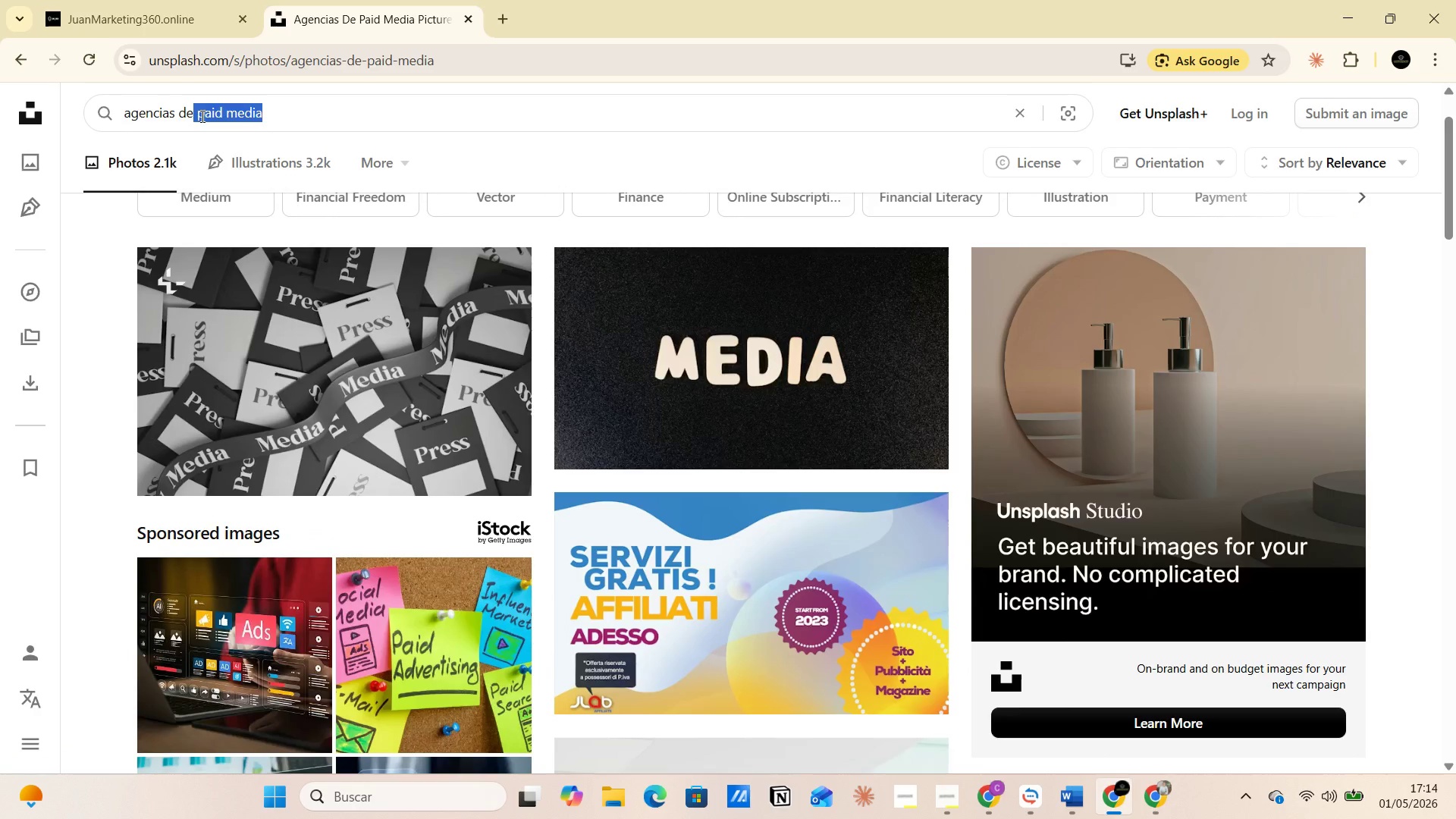 
type(marketing )
 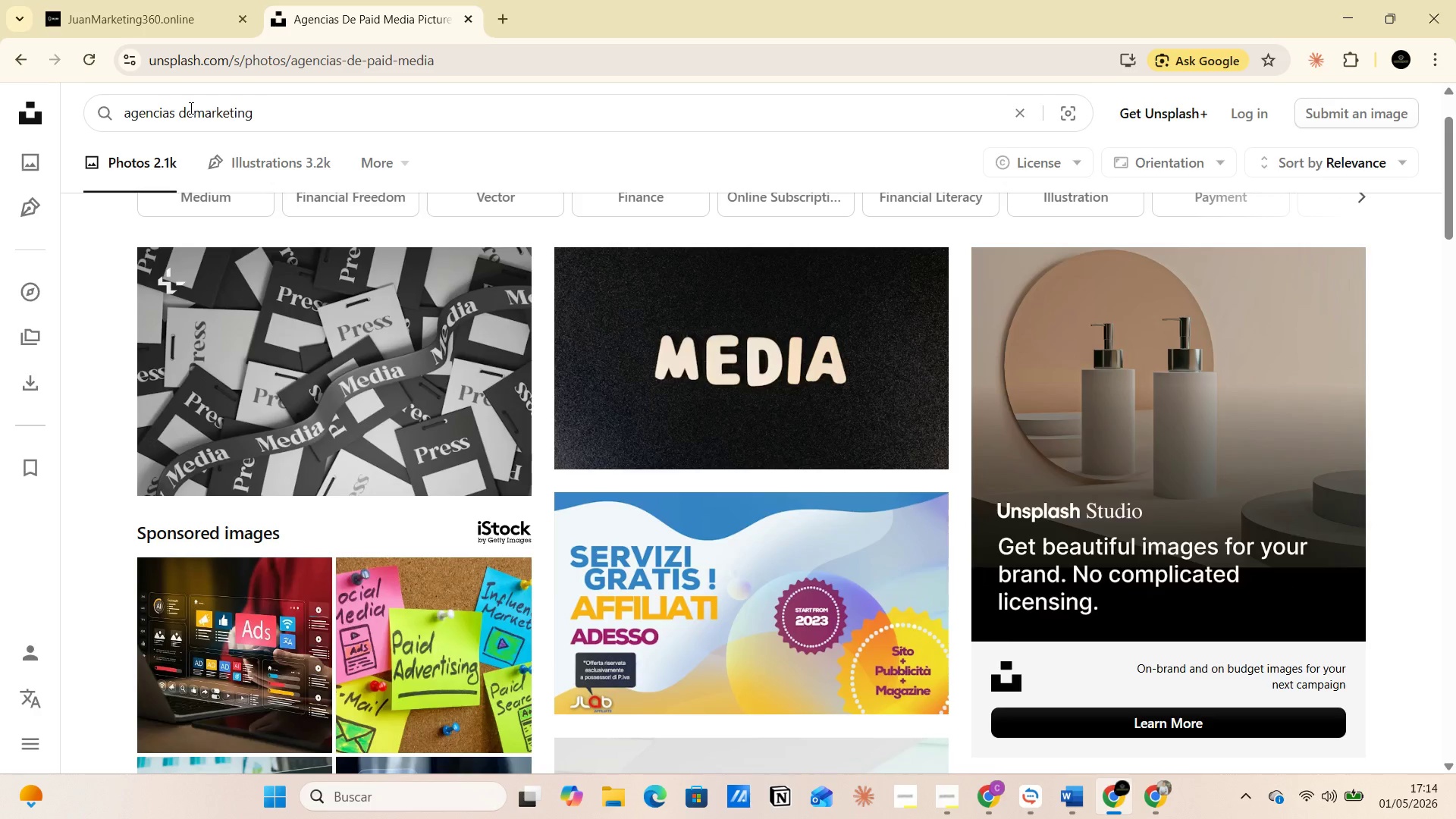 
left_click([190, 109])
 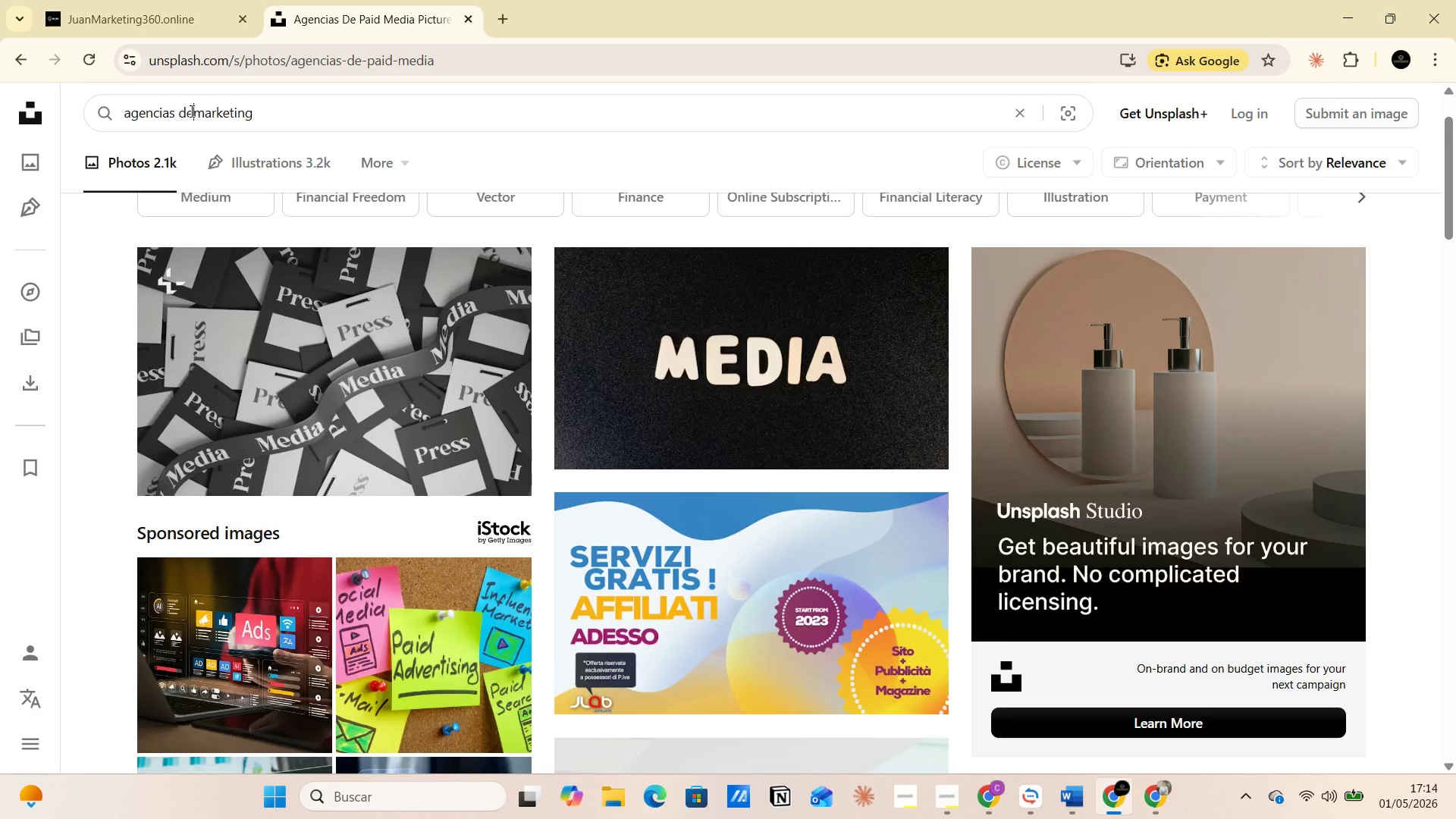 
key(Space)
 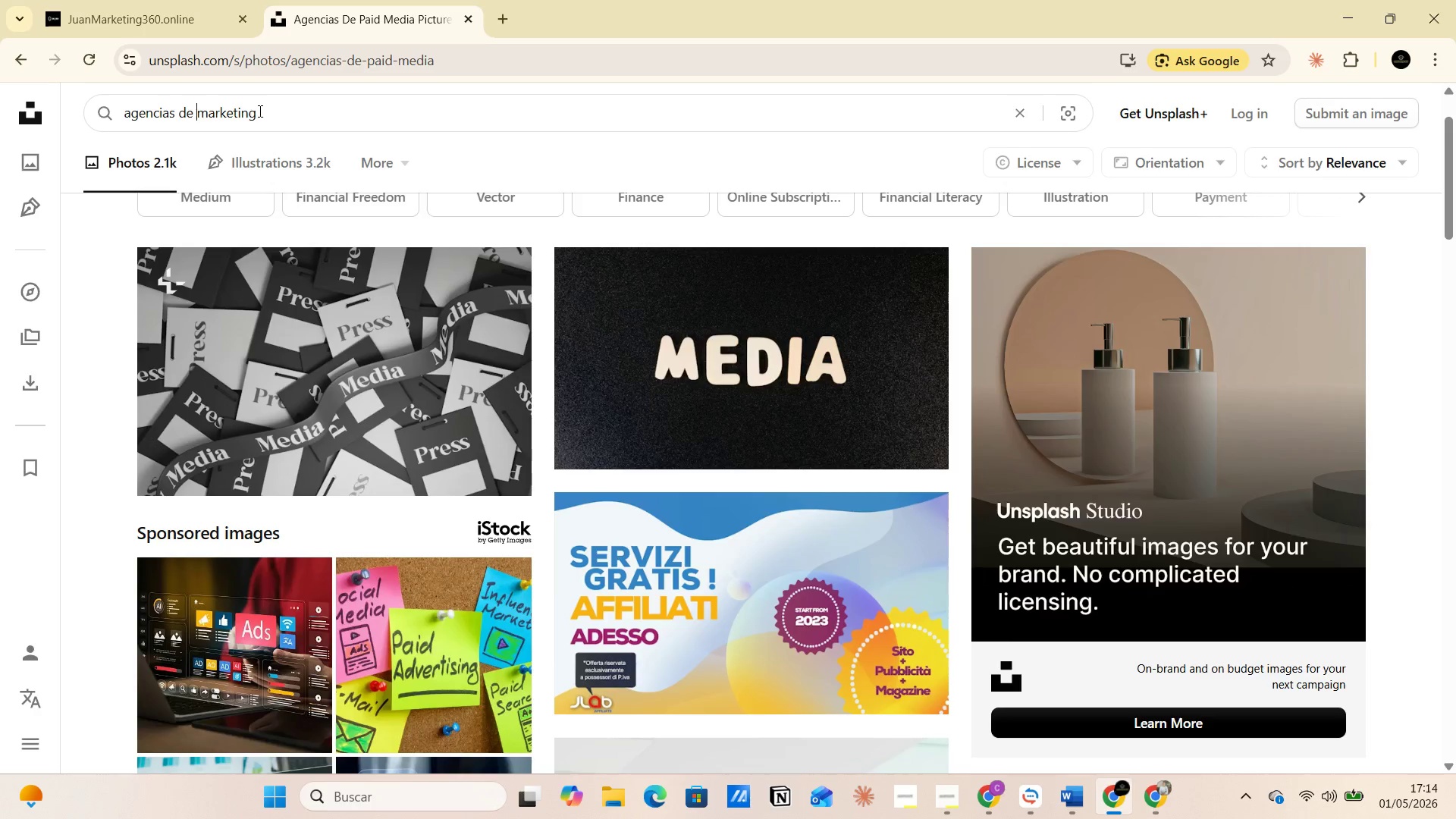 
left_click([262, 110])
 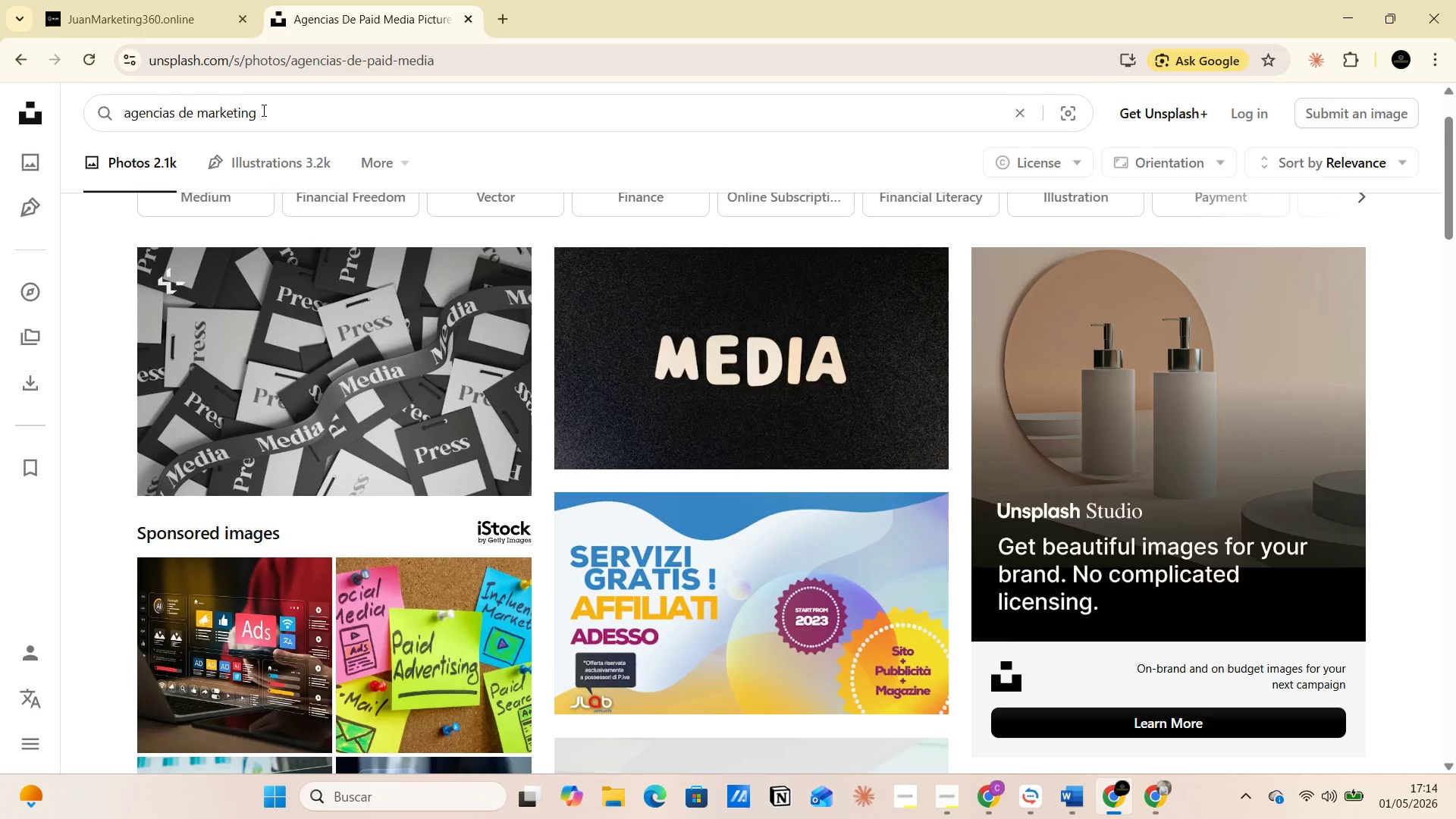 
key(Enter)
 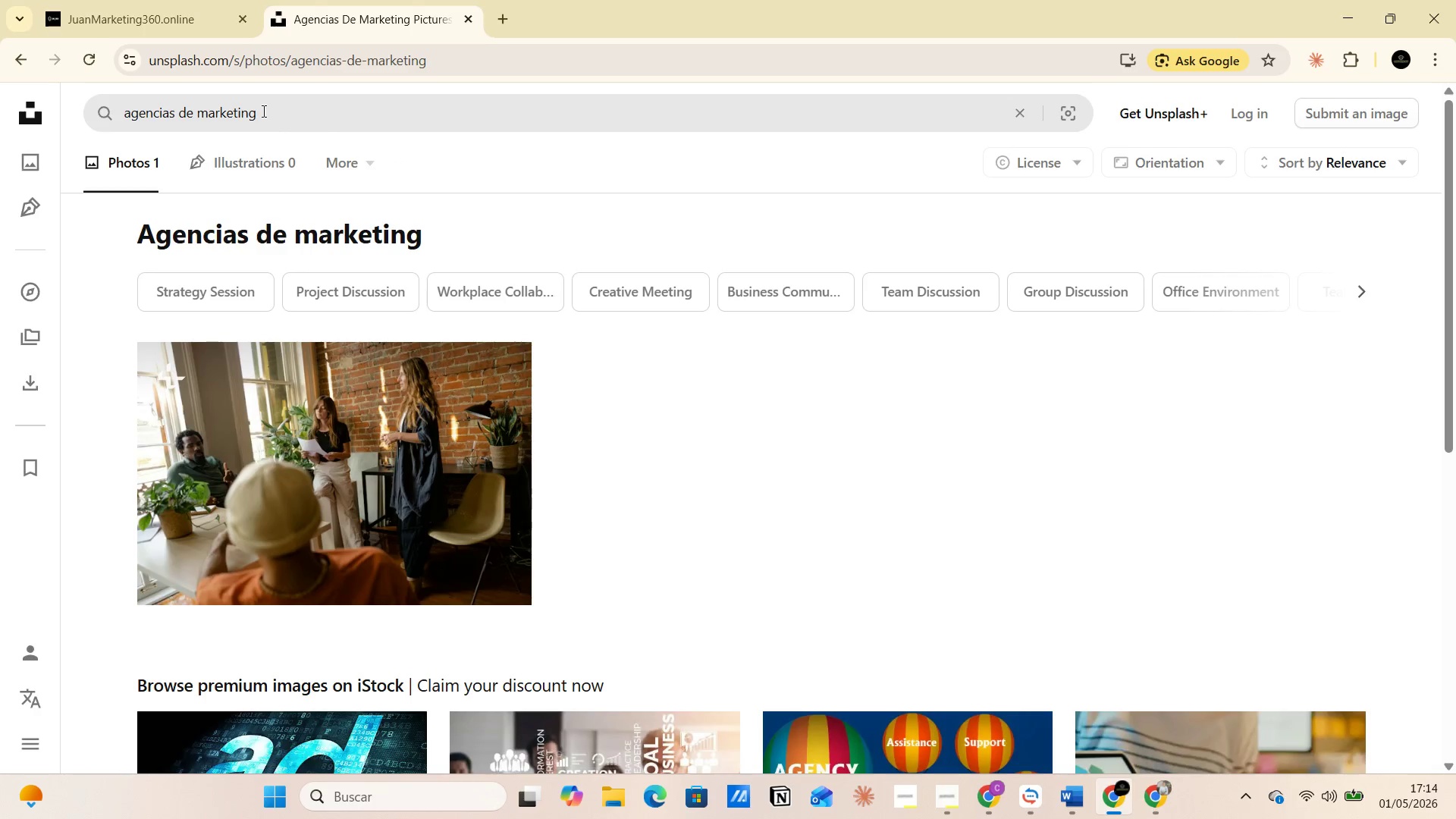 
scroll: coordinate [576, 231], scroll_direction: down, amount: 6.0
 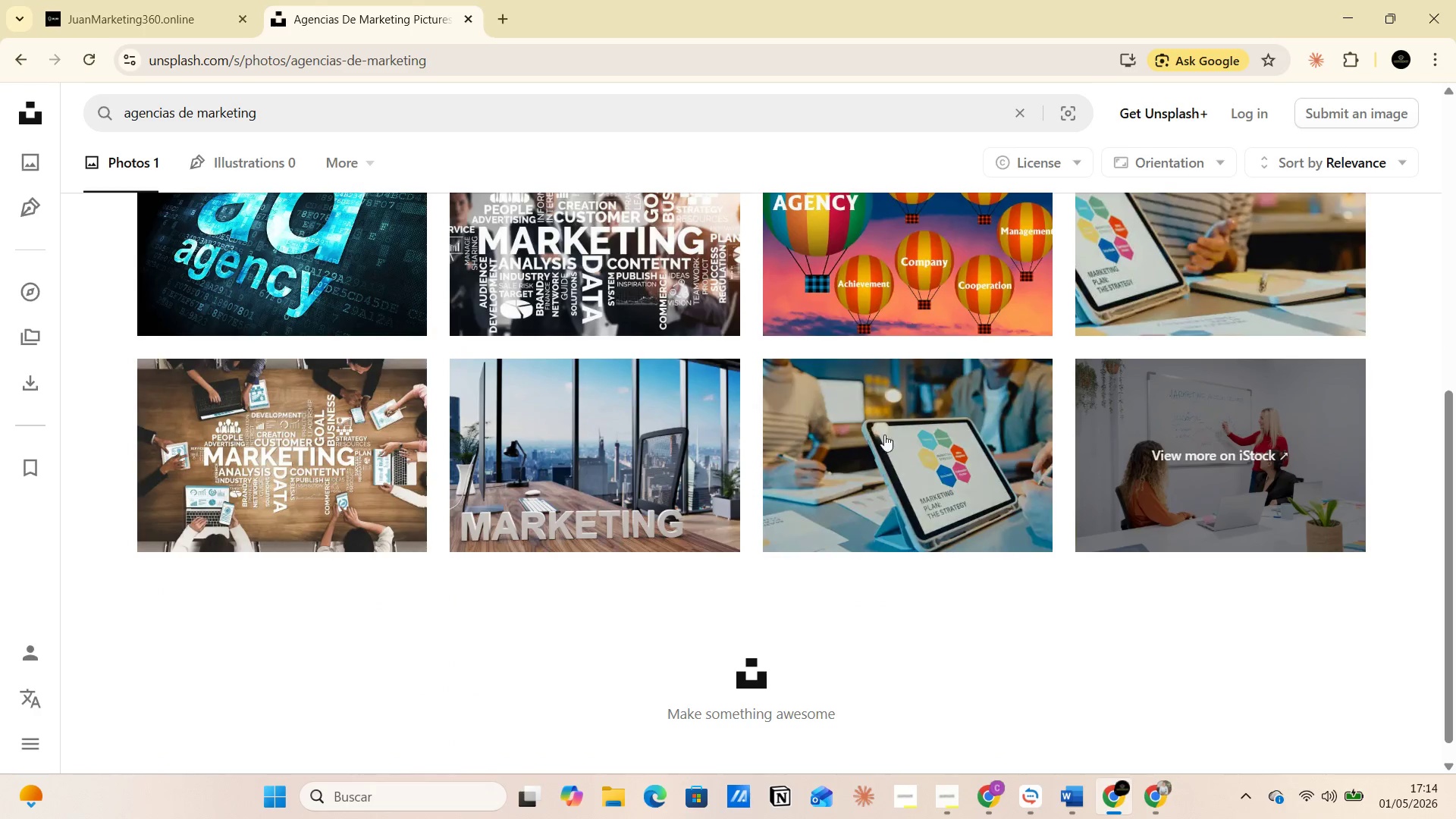 
left_click([894, 439])
 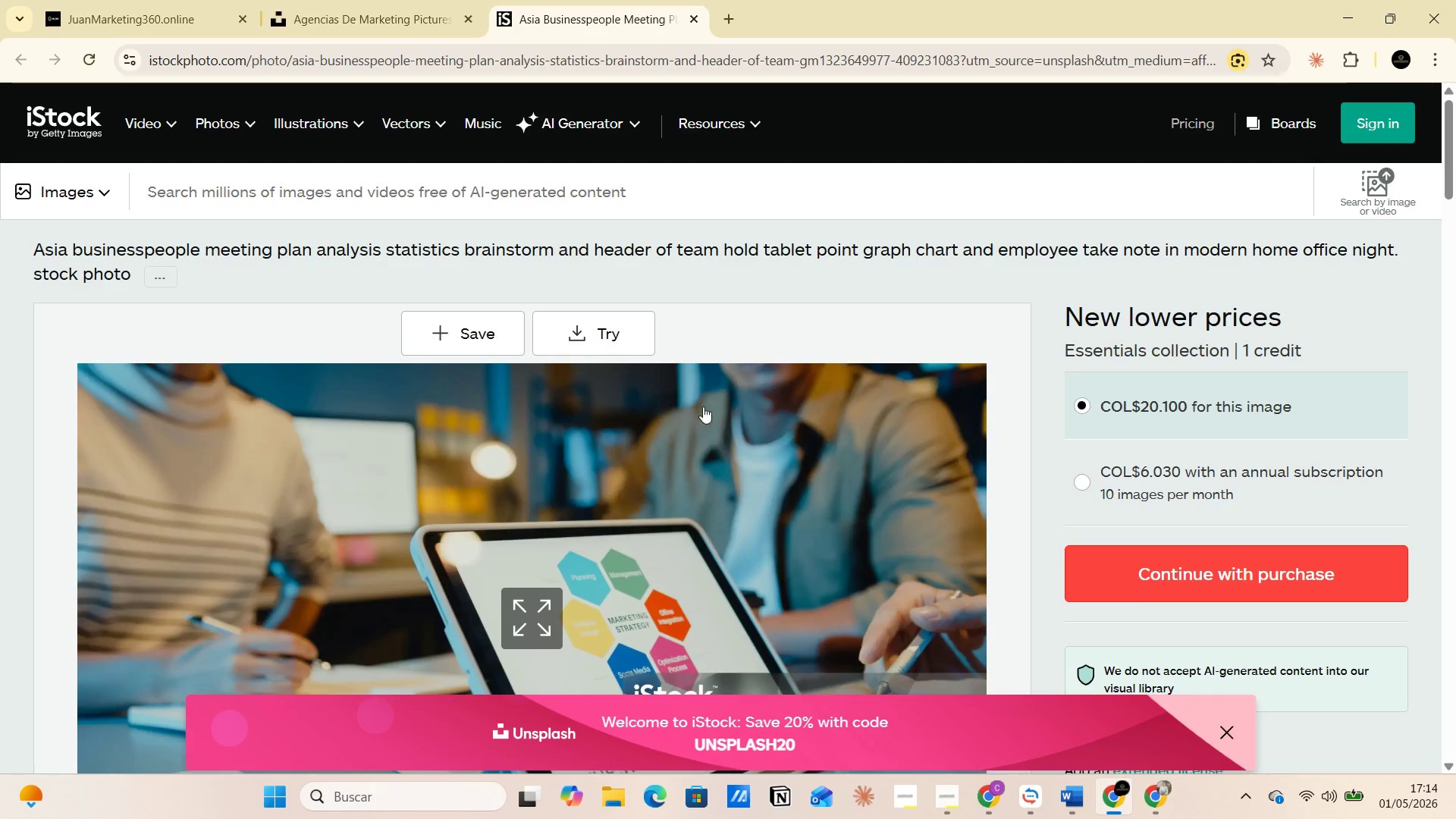 
left_click([591, 329])
 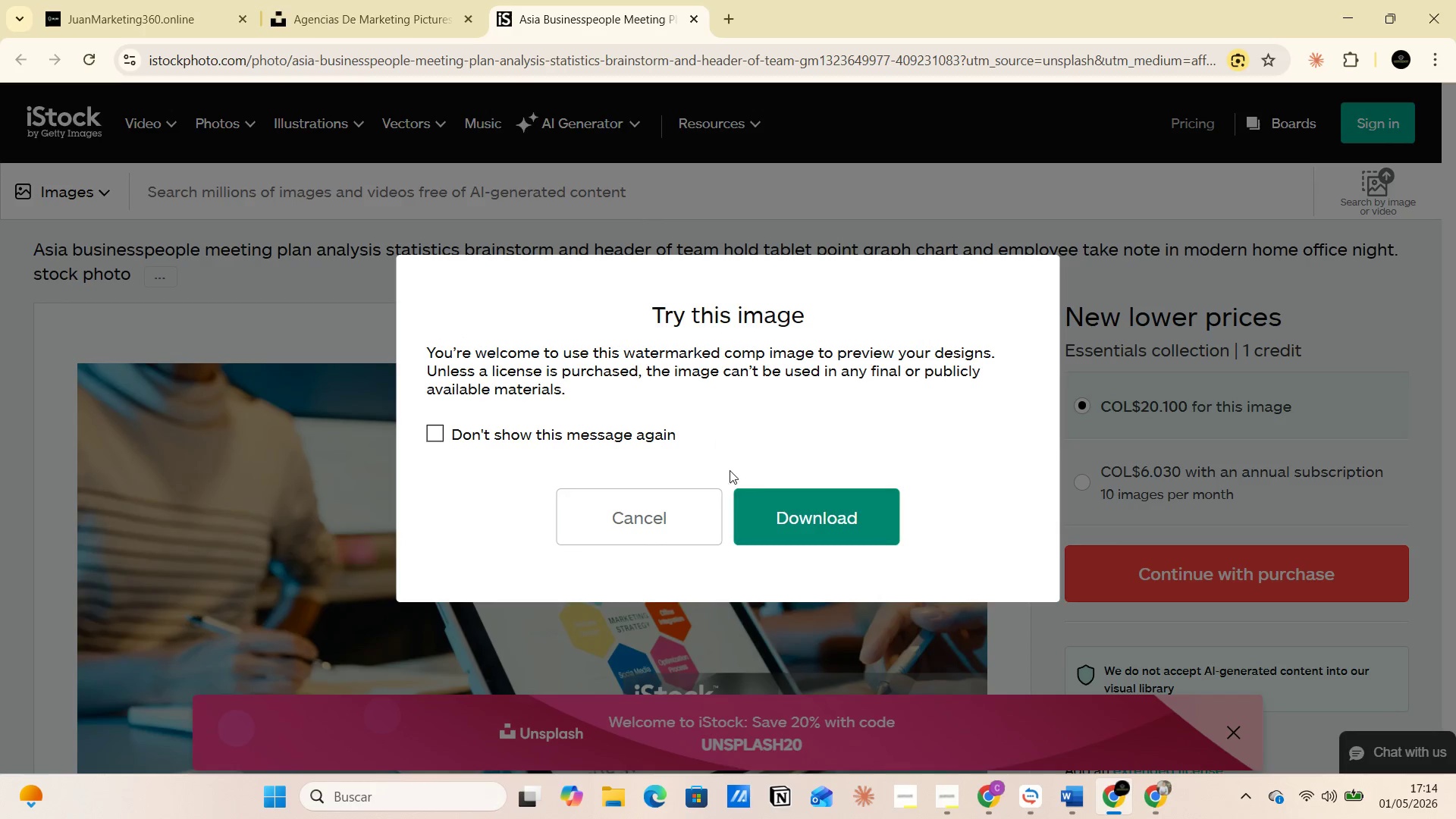 
left_click([789, 510])
 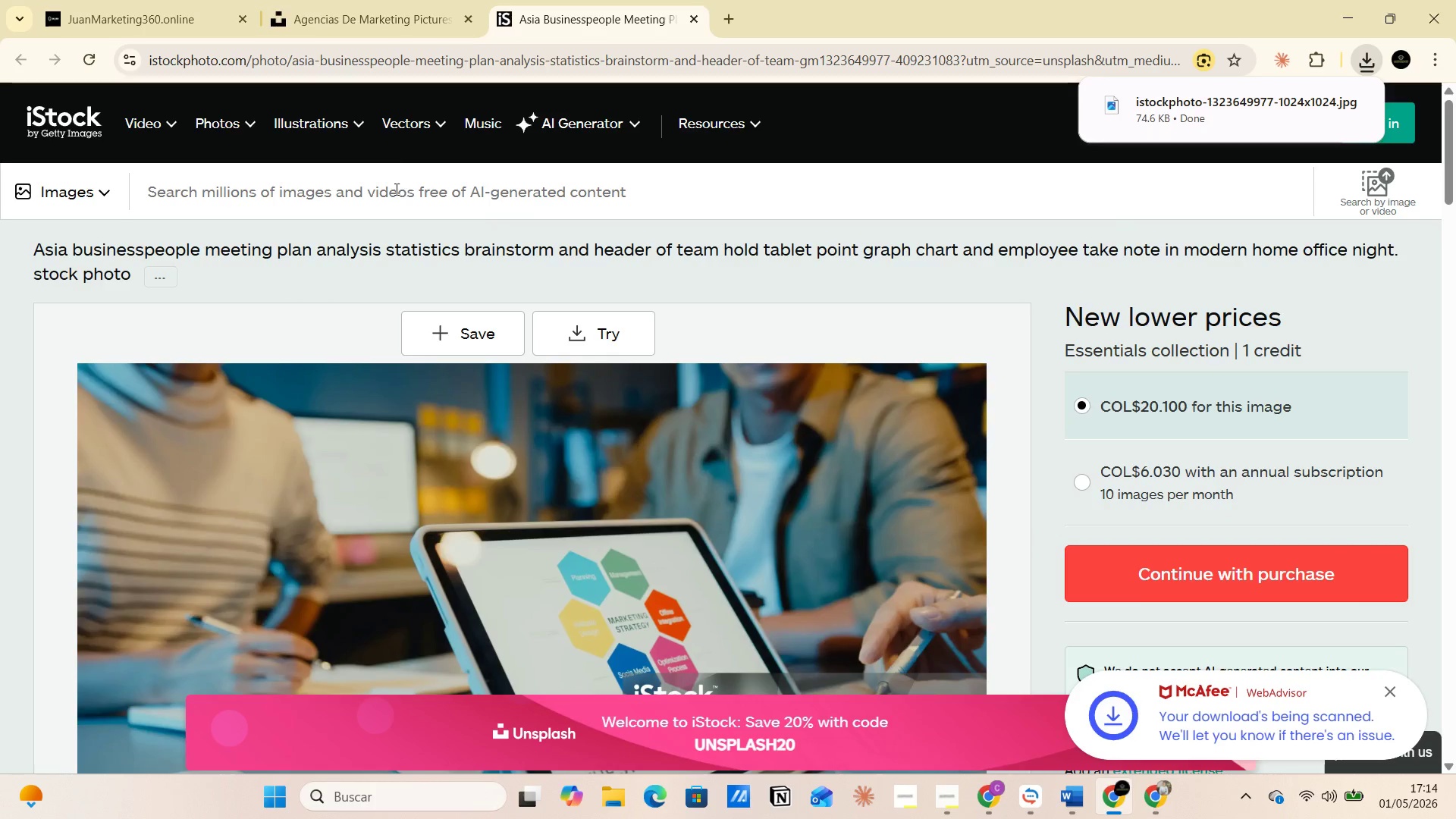 
left_click([410, 18])
 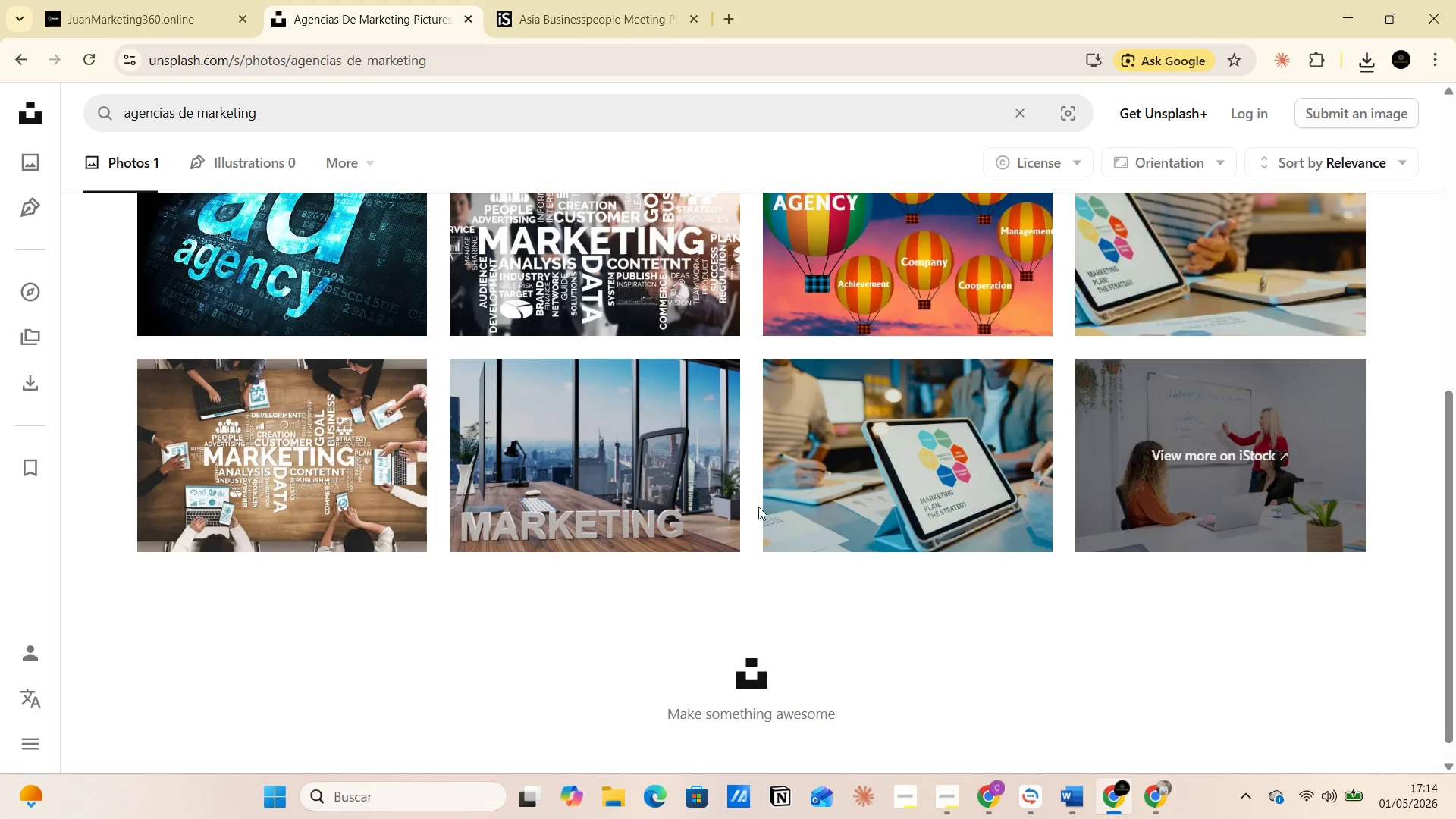 
scroll: coordinate [827, 504], scroll_direction: up, amount: 2.0
 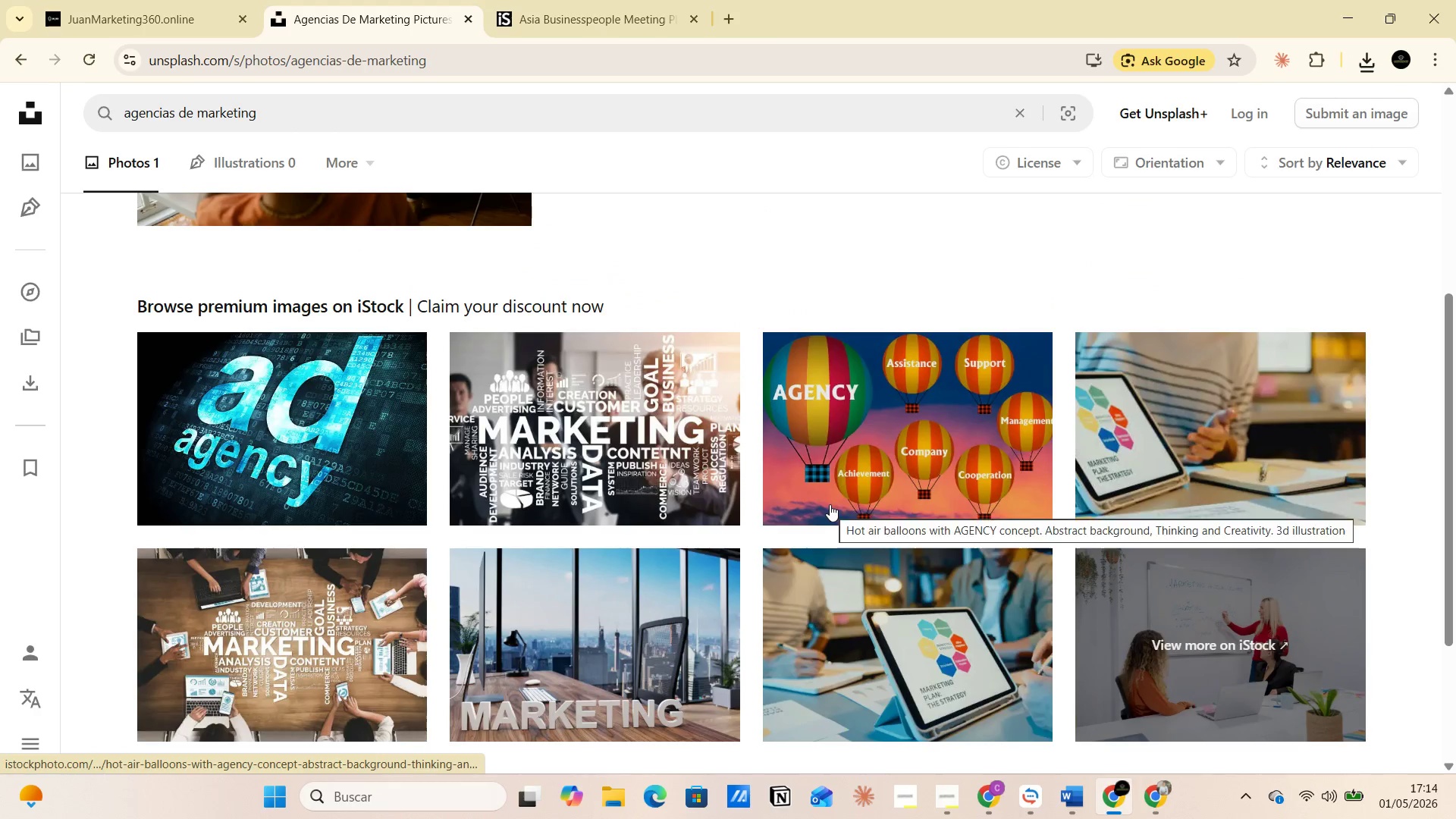 
scroll: coordinate [830, 505], scroll_direction: down, amount: 1.0
 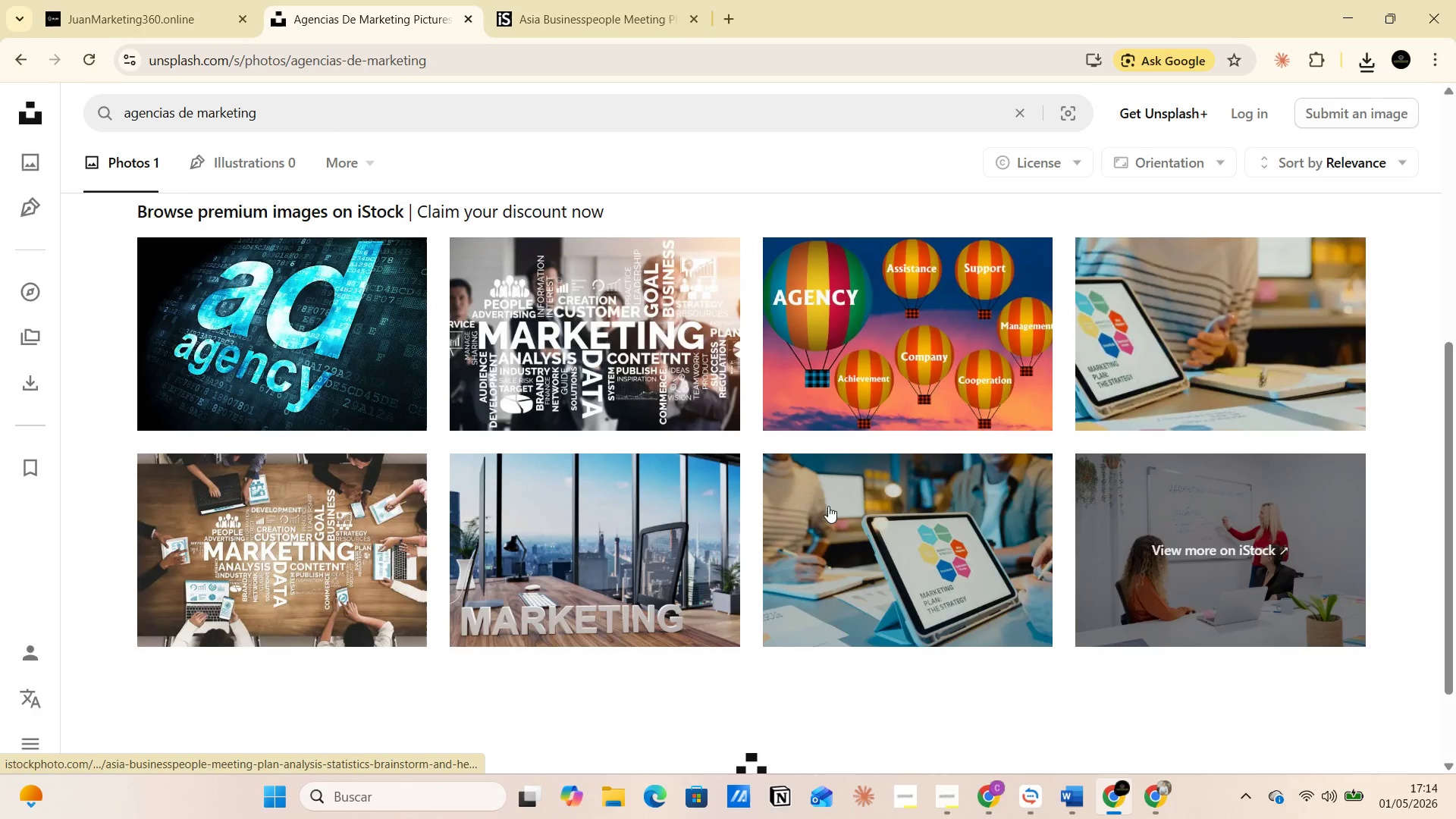 
mouse_move([767, 544])
 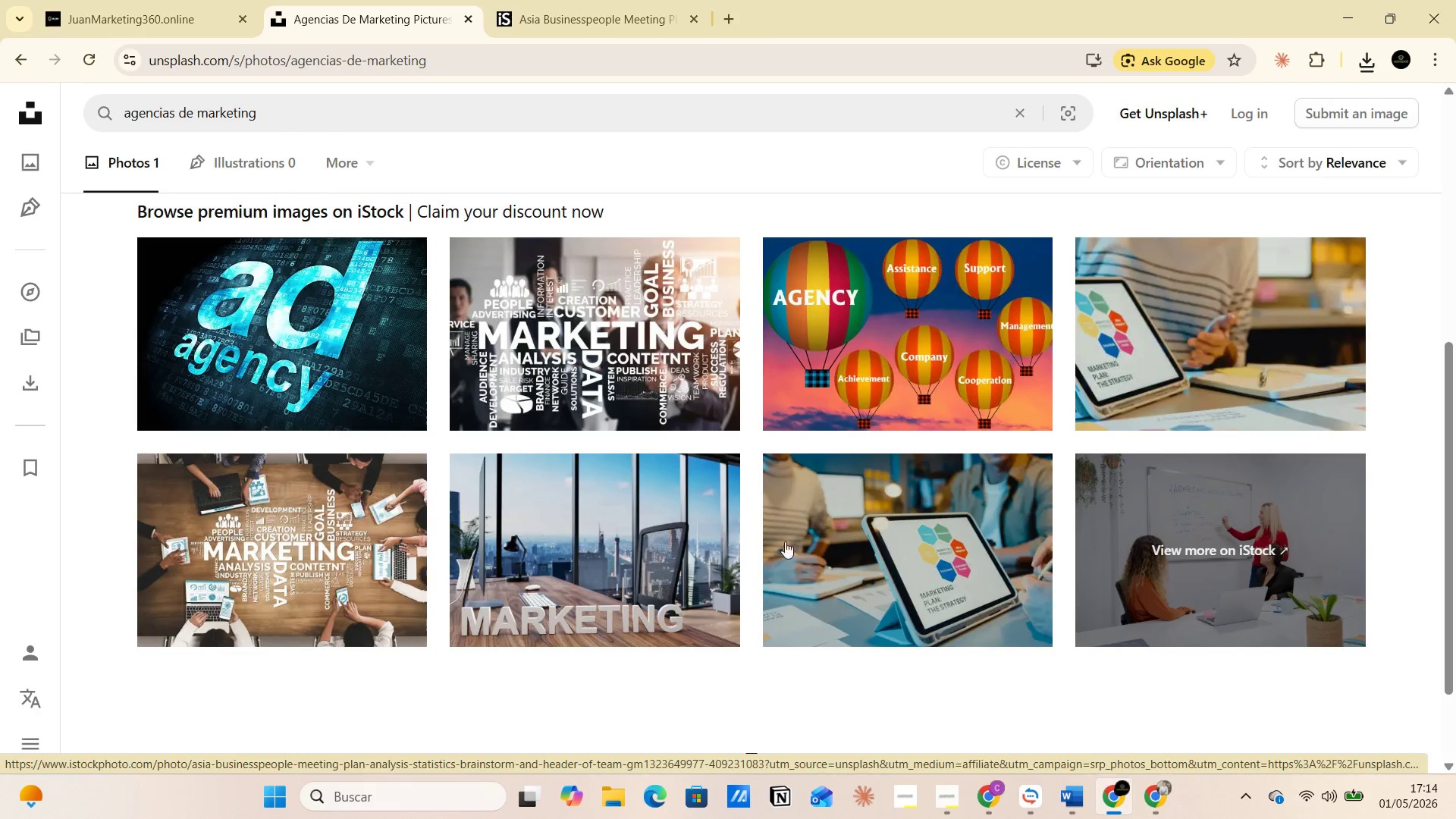 
scroll: coordinate [618, 538], scroll_direction: up, amount: 4.0
 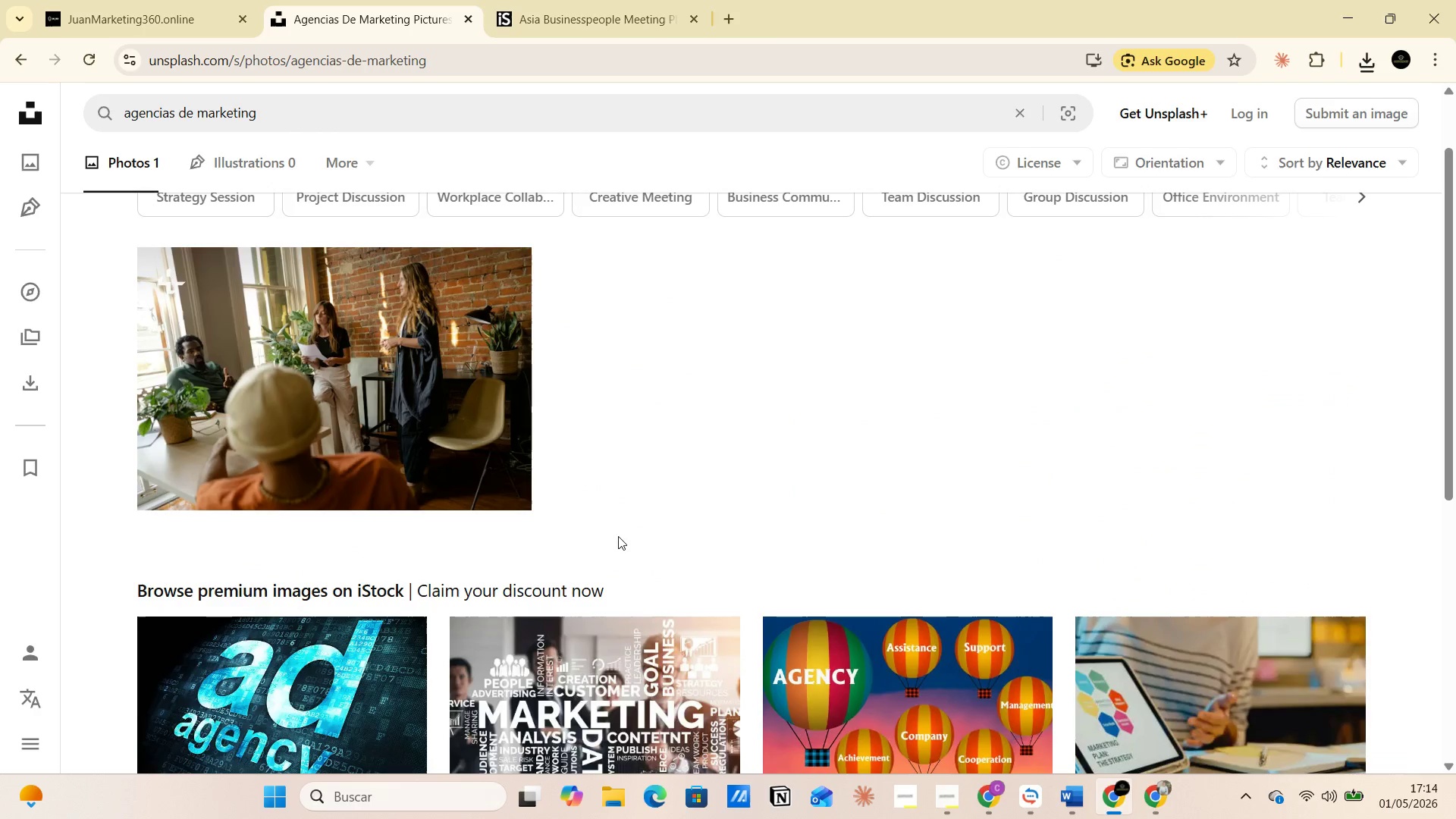 
left_click([466, 480])
 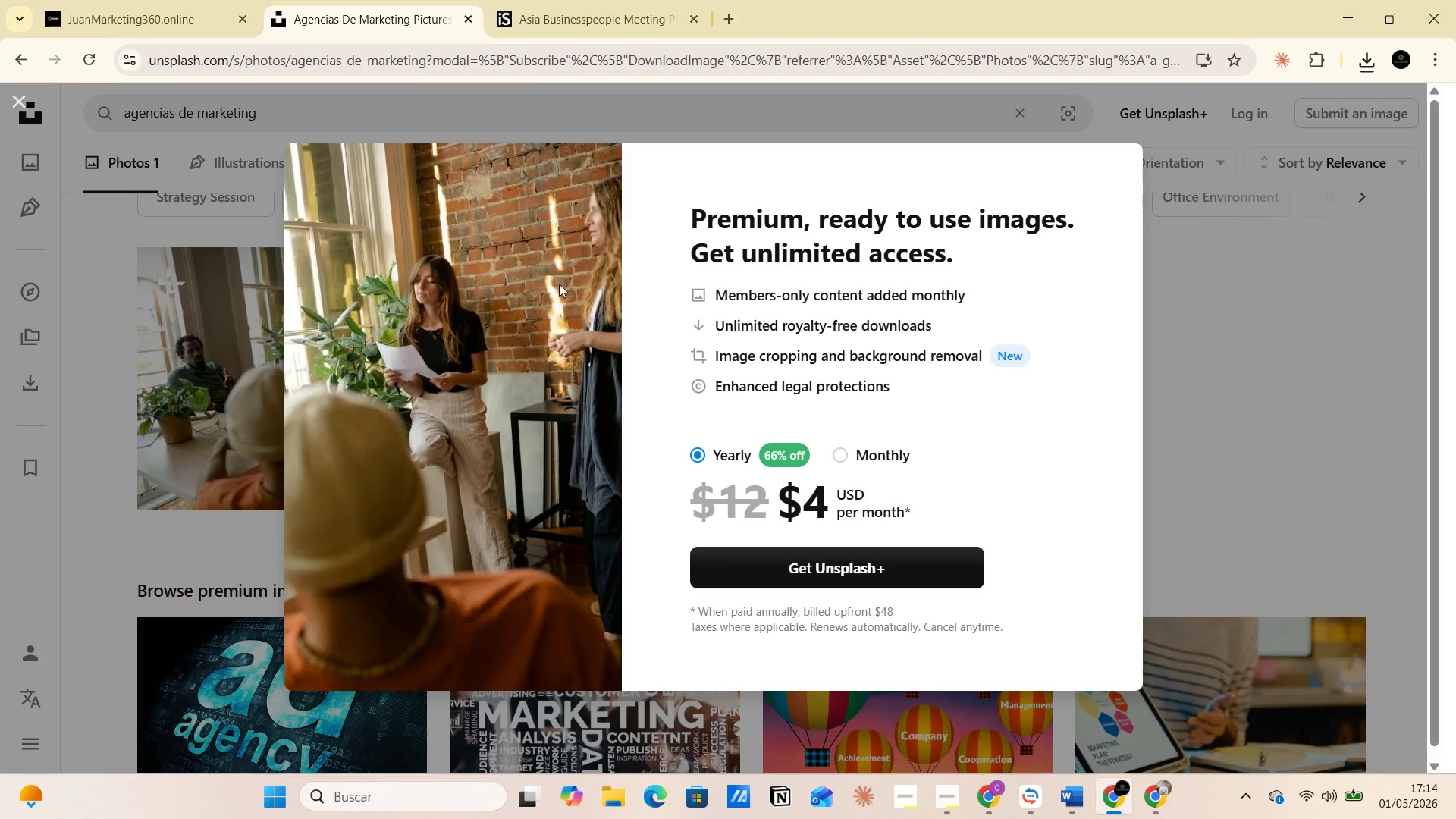 
left_click([163, 267])
 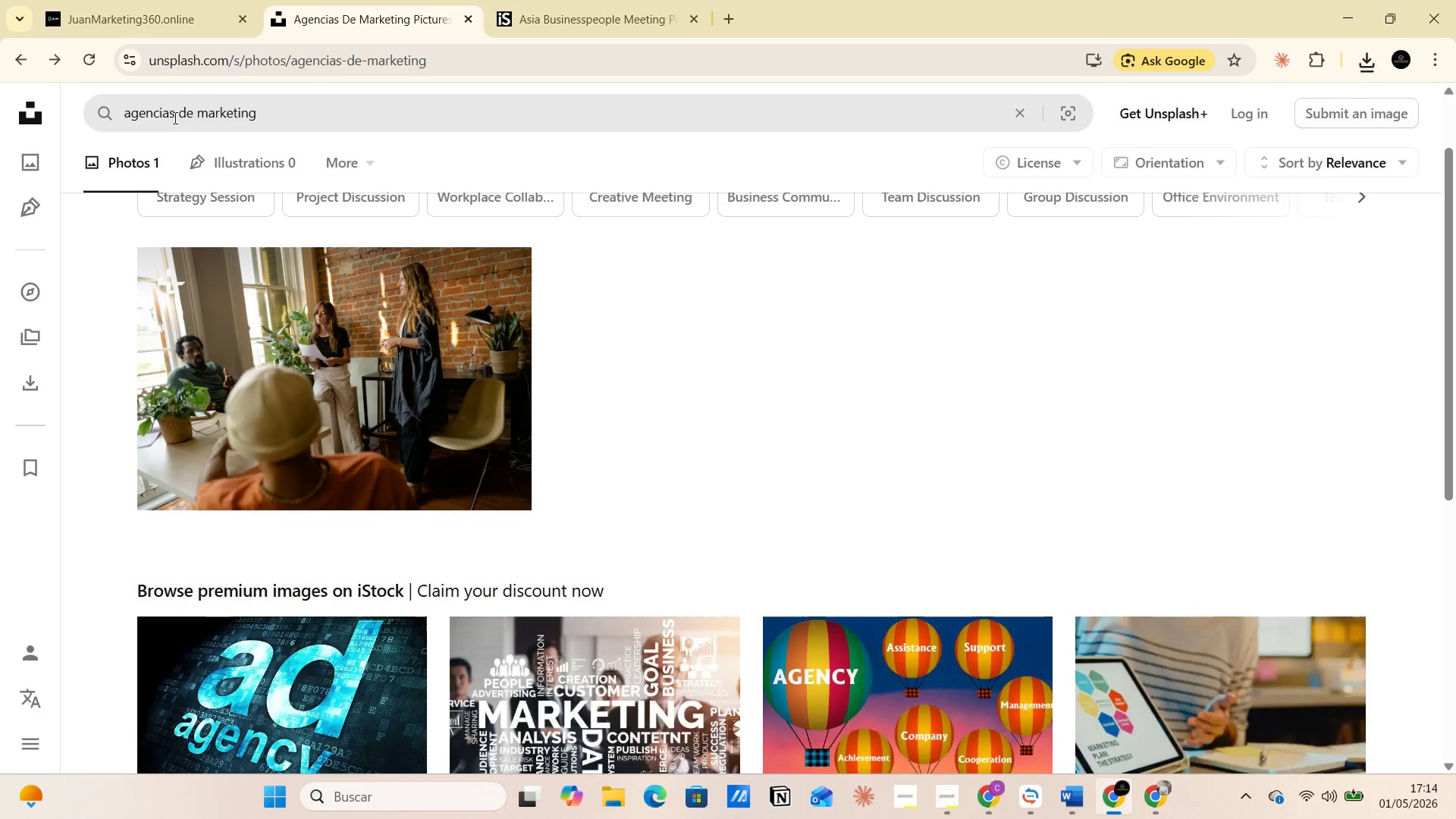 
left_click([273, 115])
 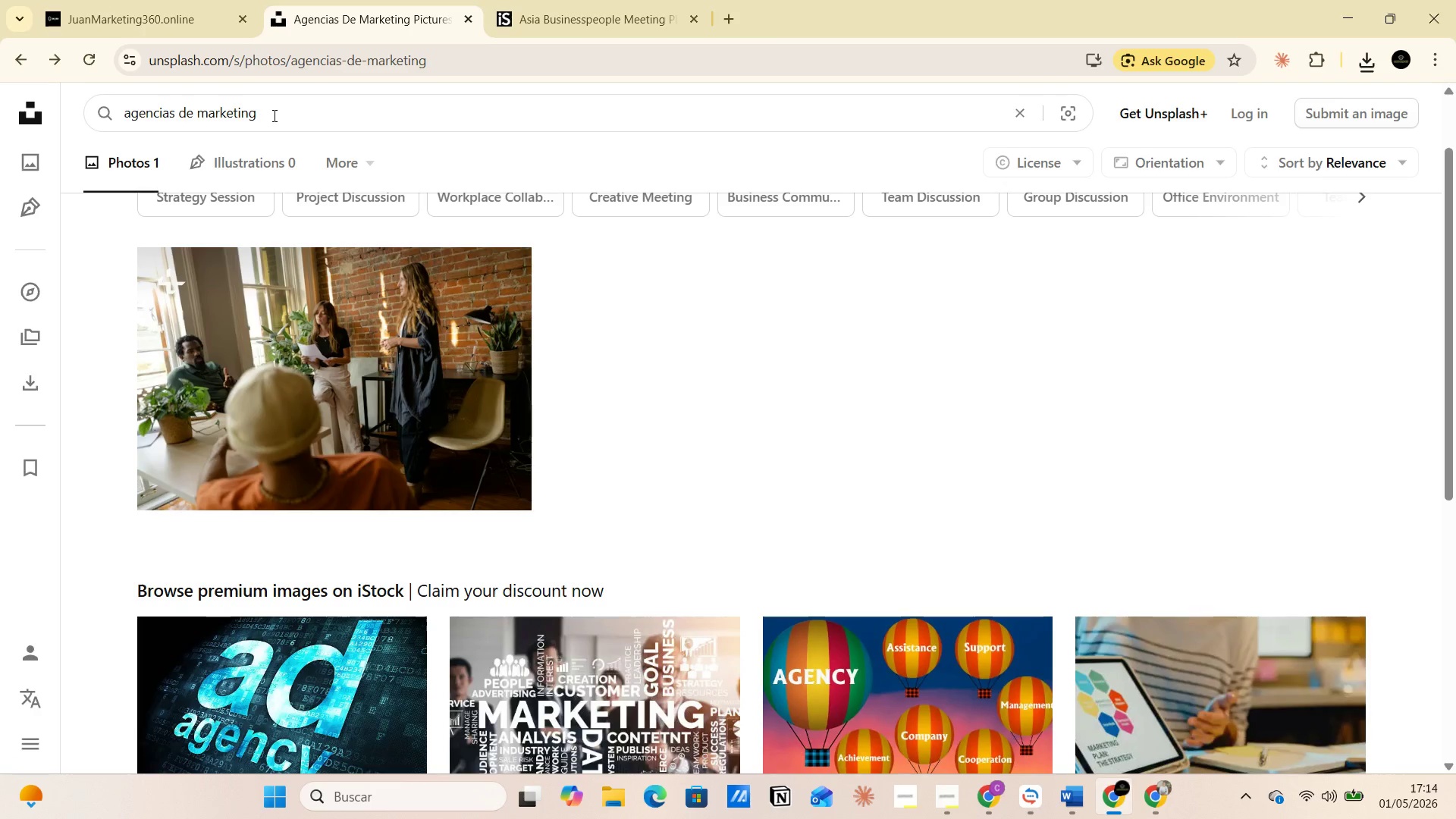 
type( pero si tanta letra )
 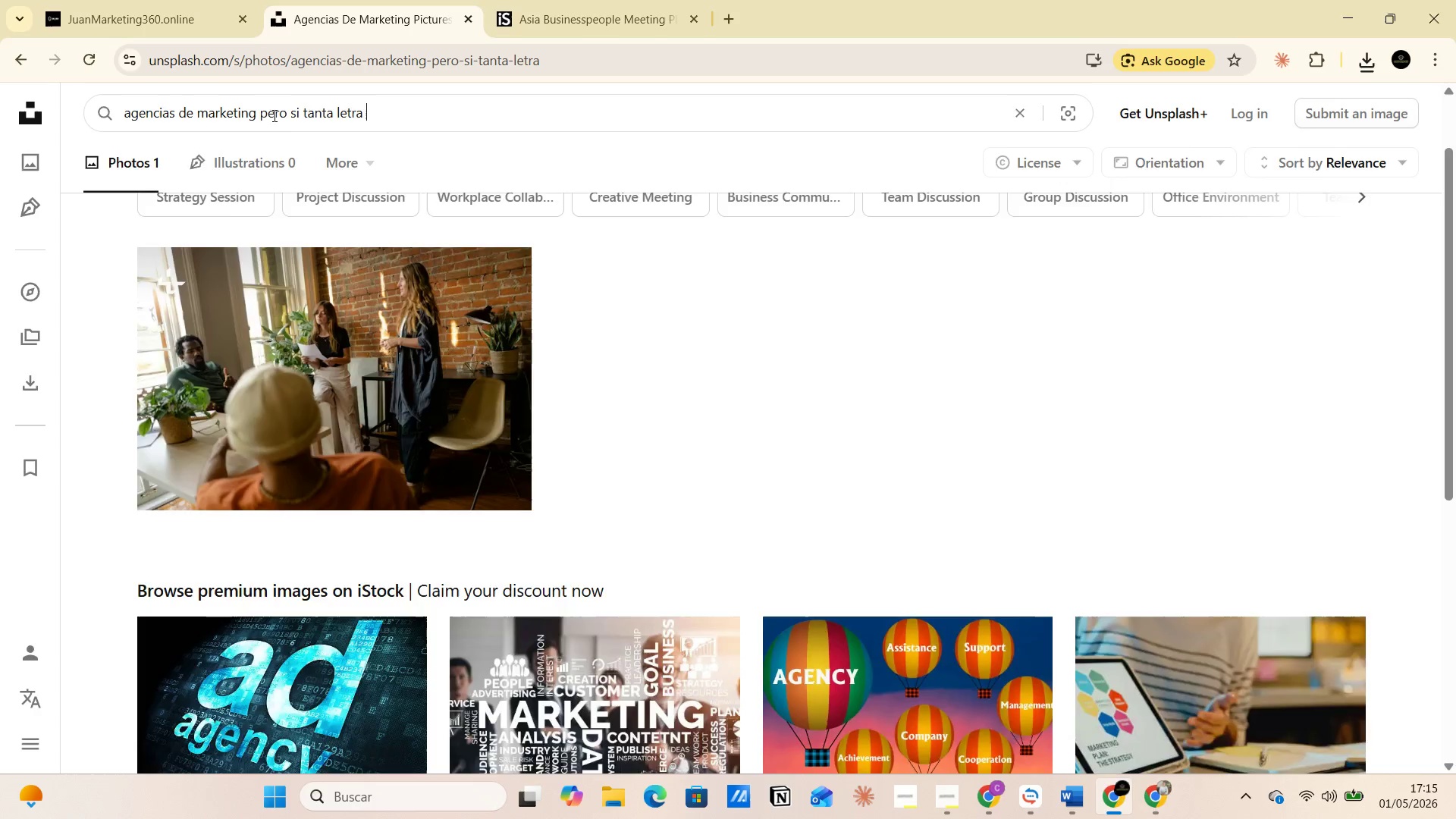 
key(Enter)
 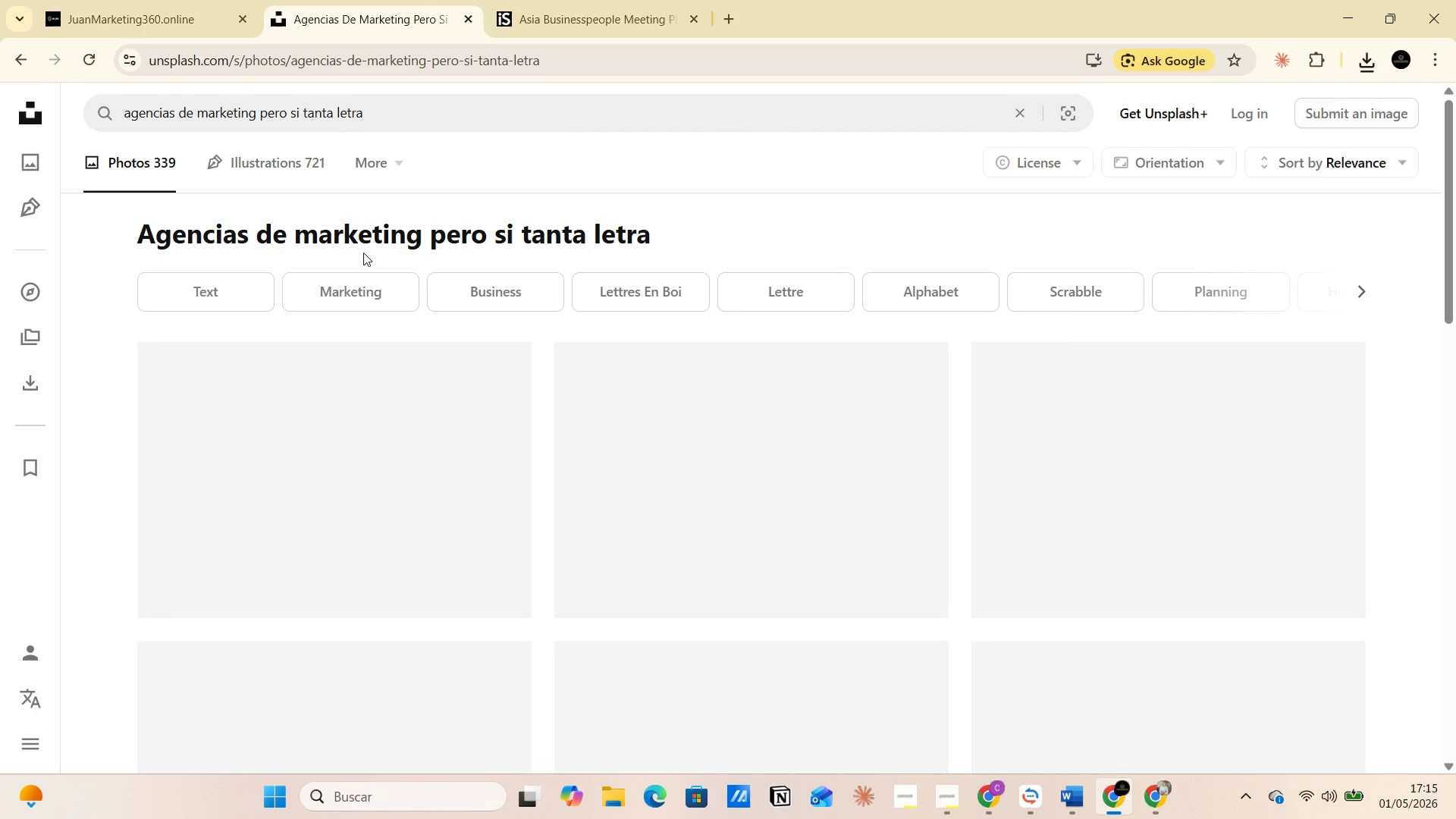 
scroll: coordinate [549, 435], scroll_direction: down, amount: 22.0
 